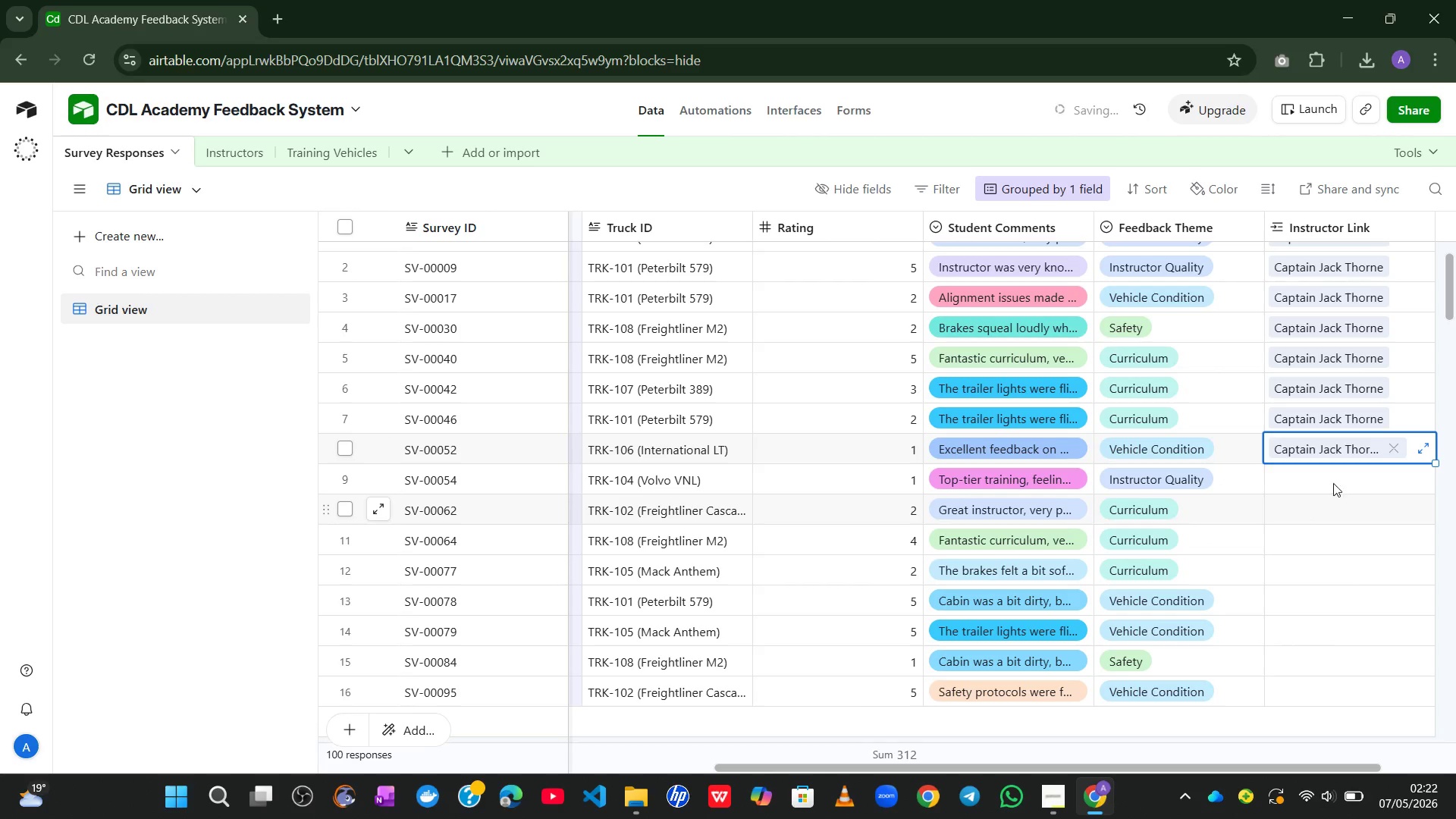 
left_click([1345, 472])
 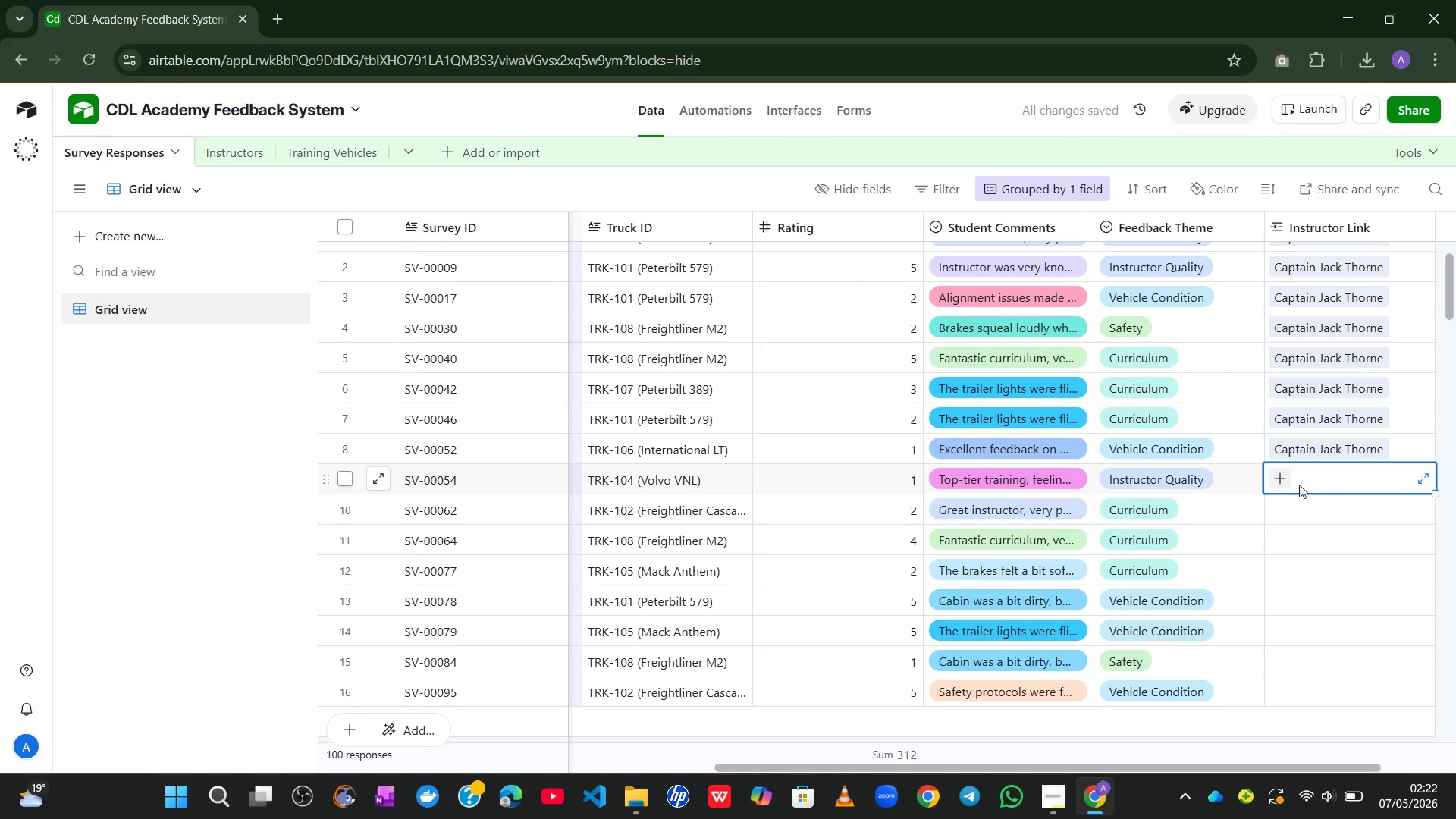 
left_click([1294, 484])
 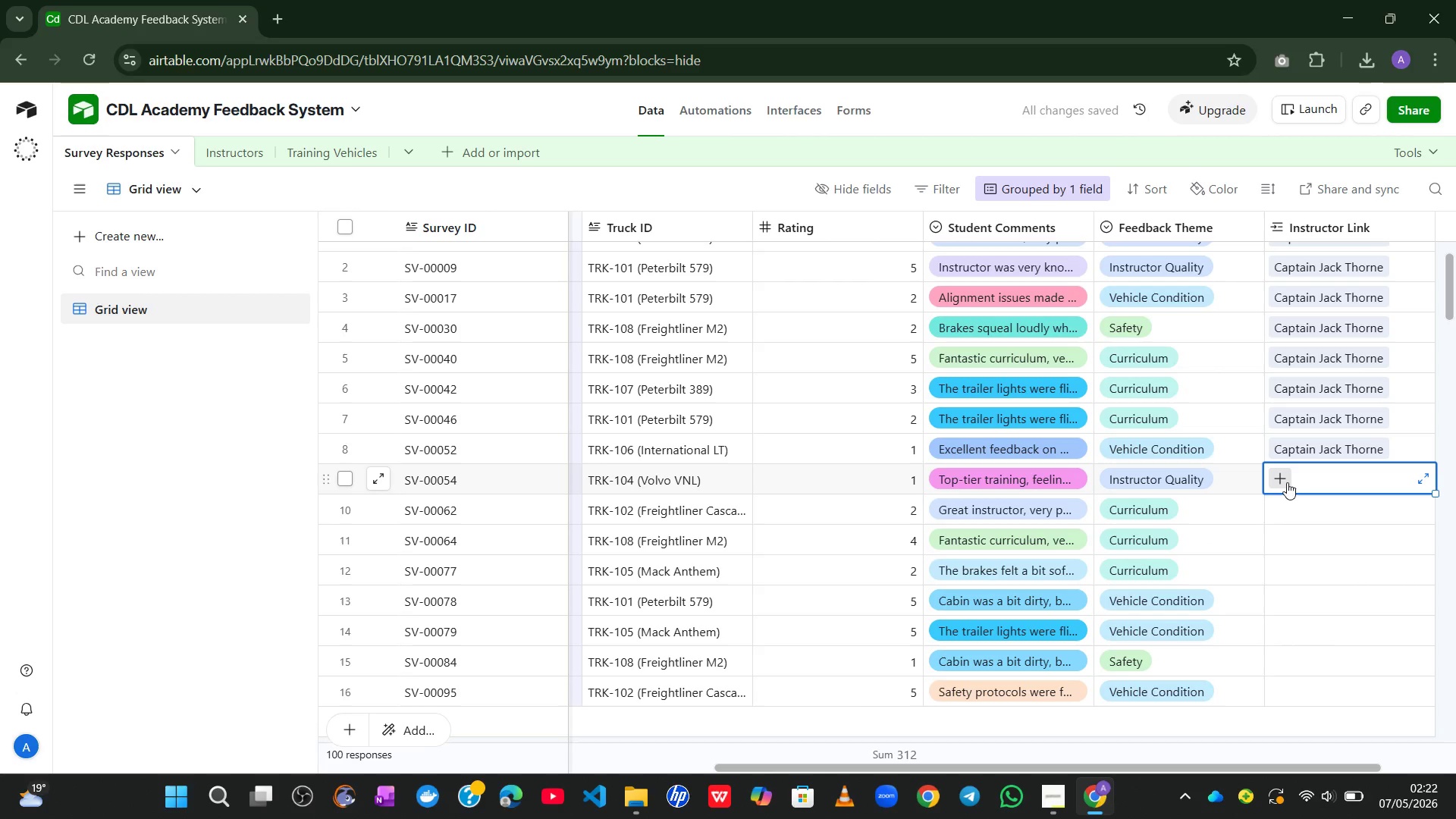 
left_click([1287, 482])
 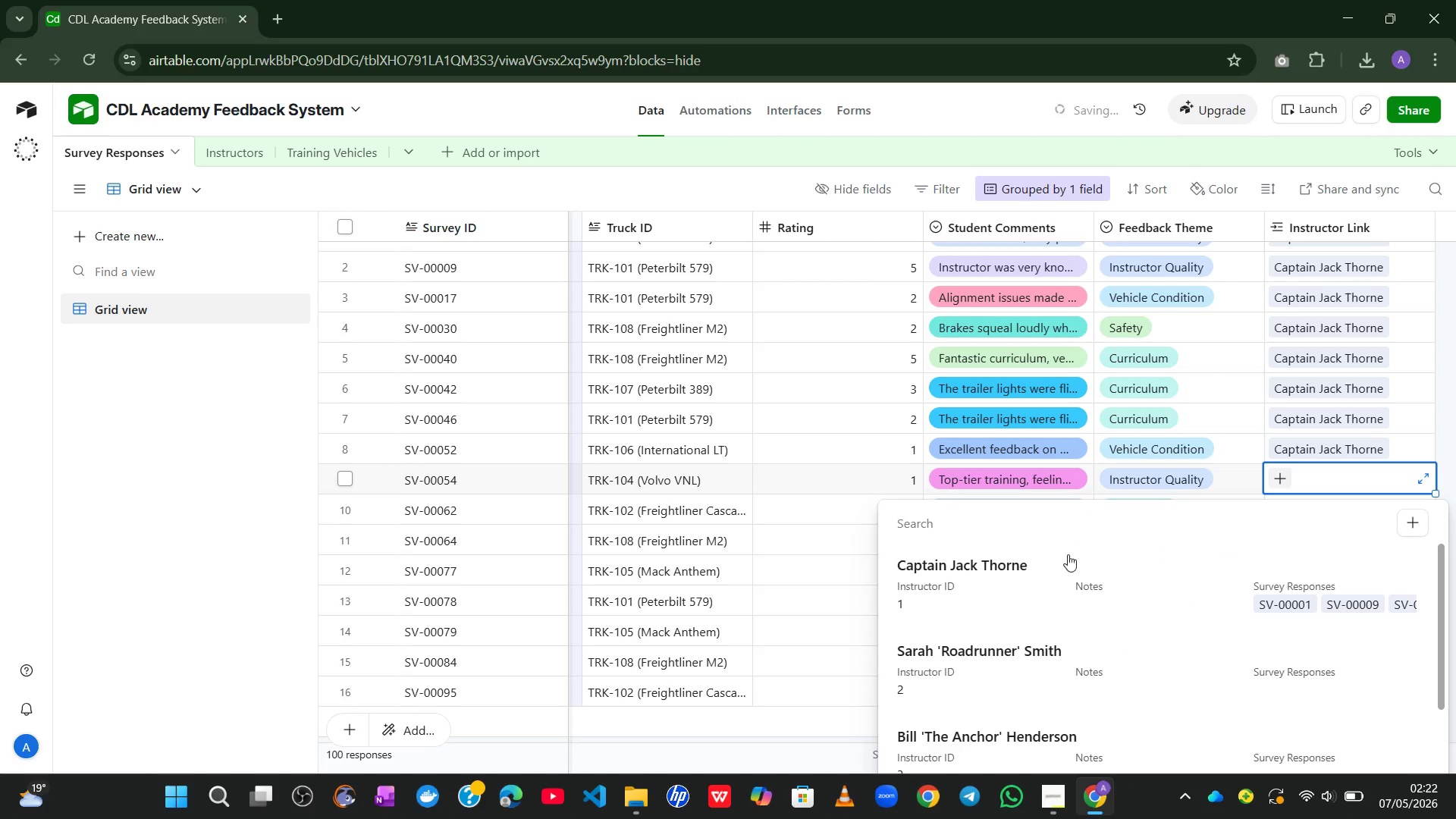 
left_click([1026, 579])
 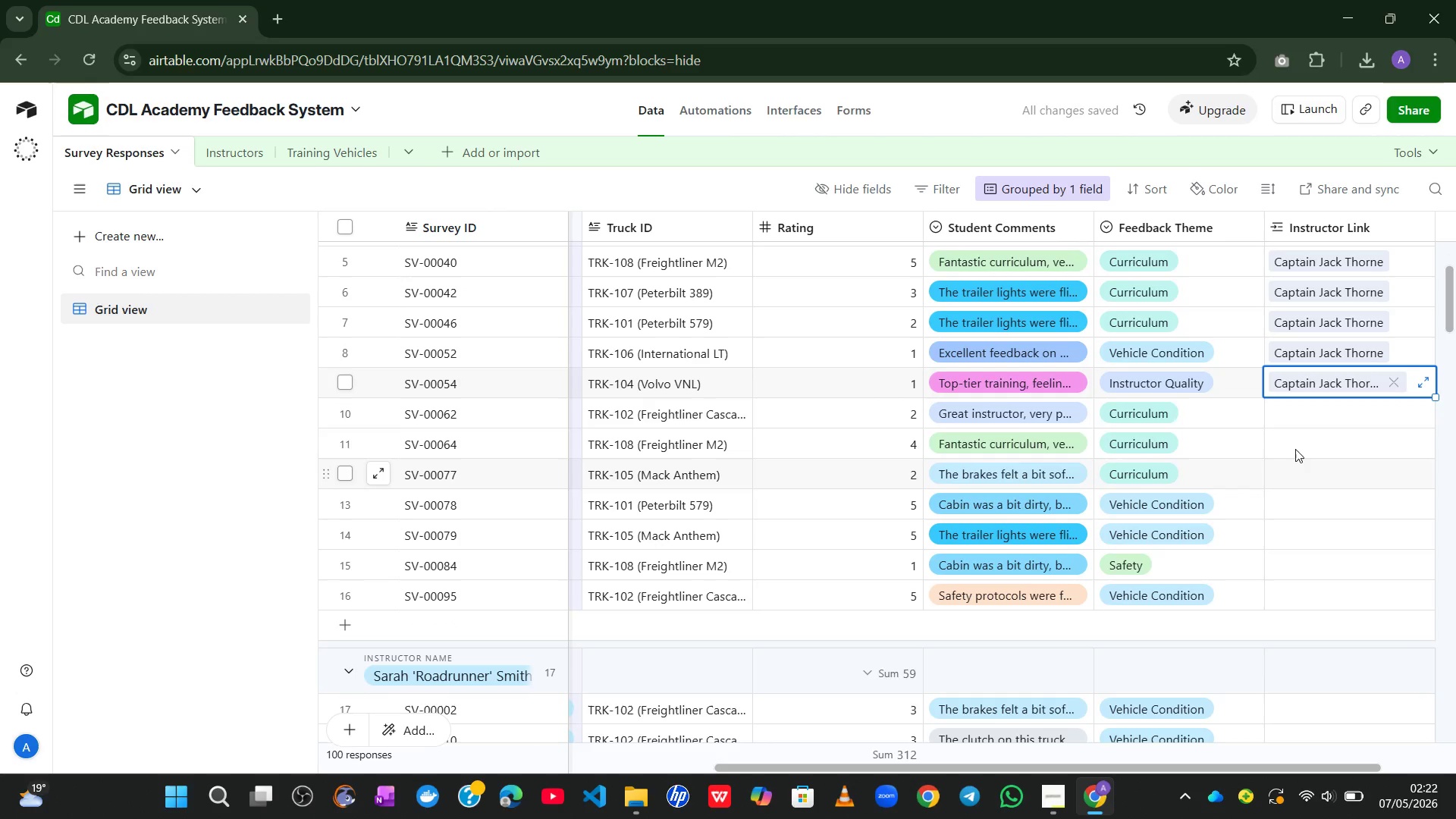 
left_click([1326, 412])
 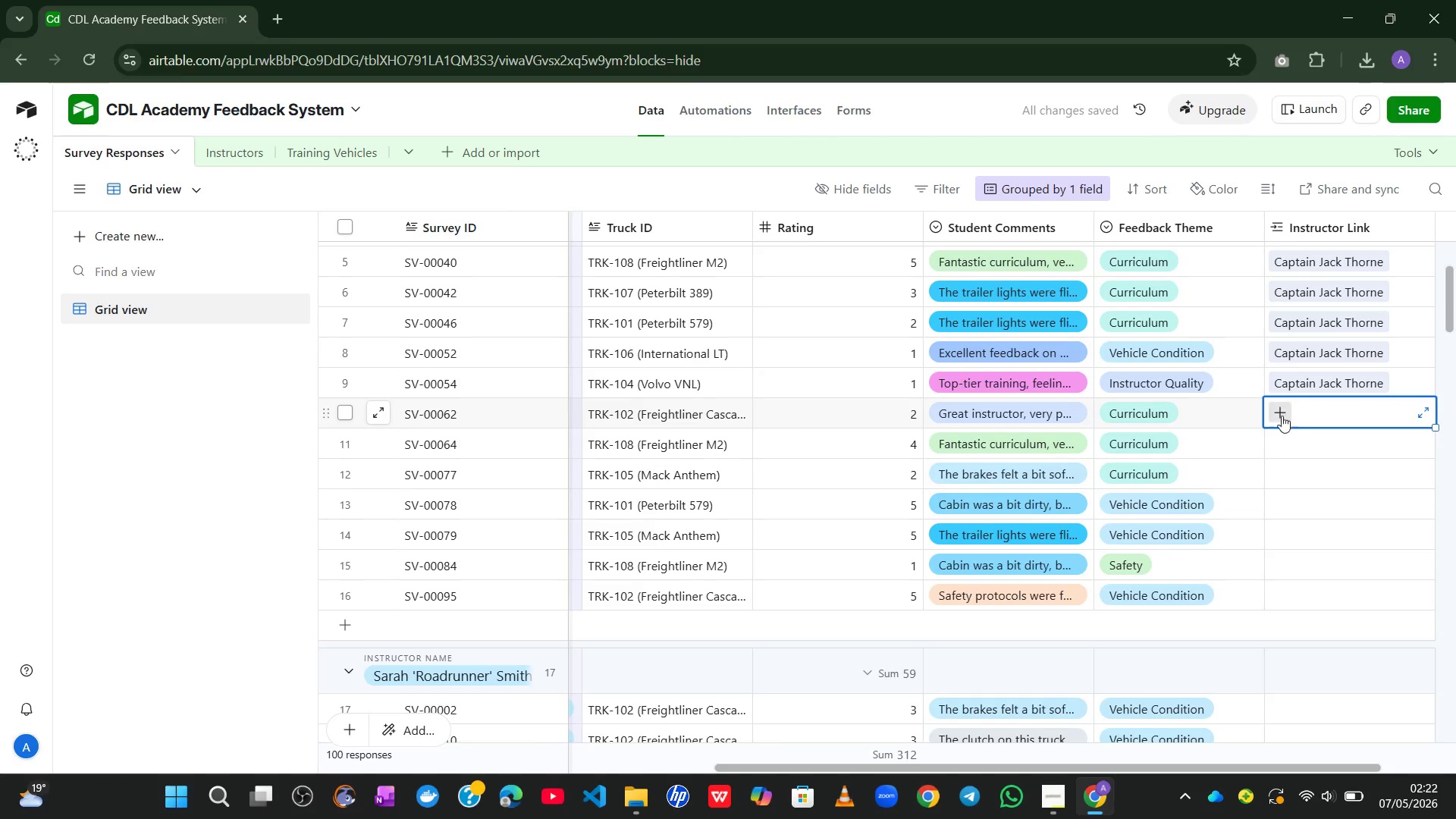 
left_click([1279, 416])
 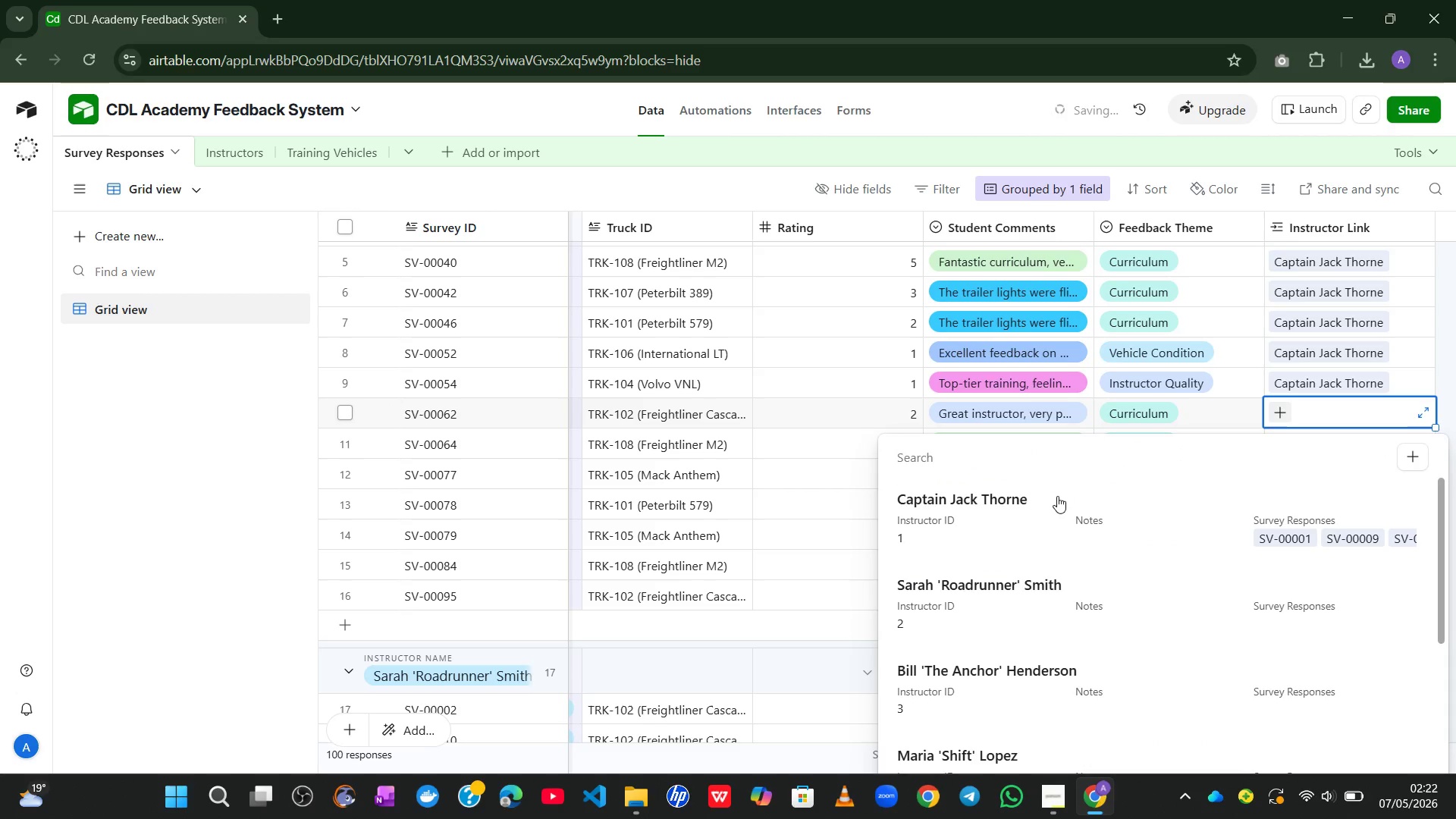 
left_click([1043, 507])
 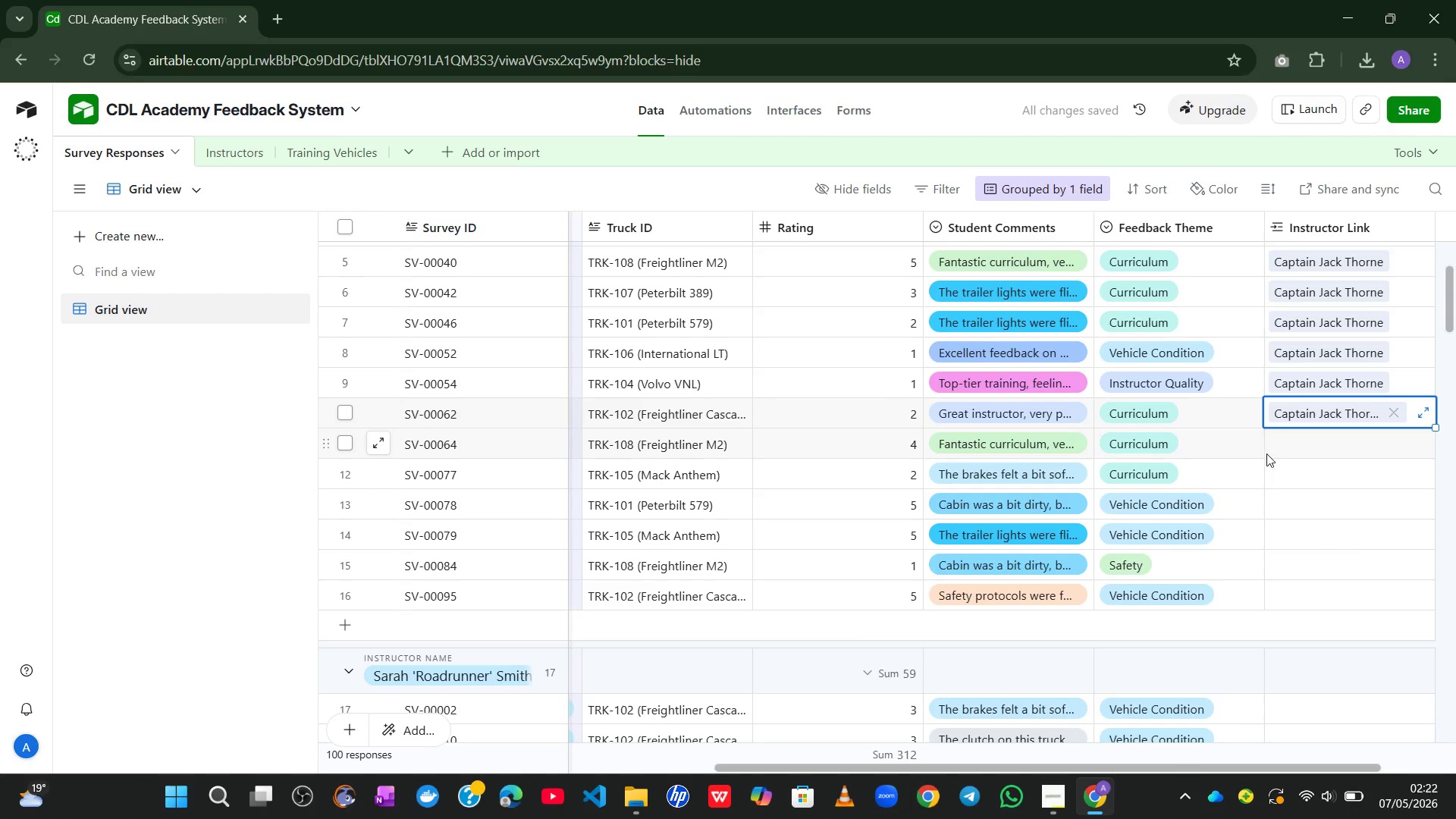 
left_click([1299, 441])
 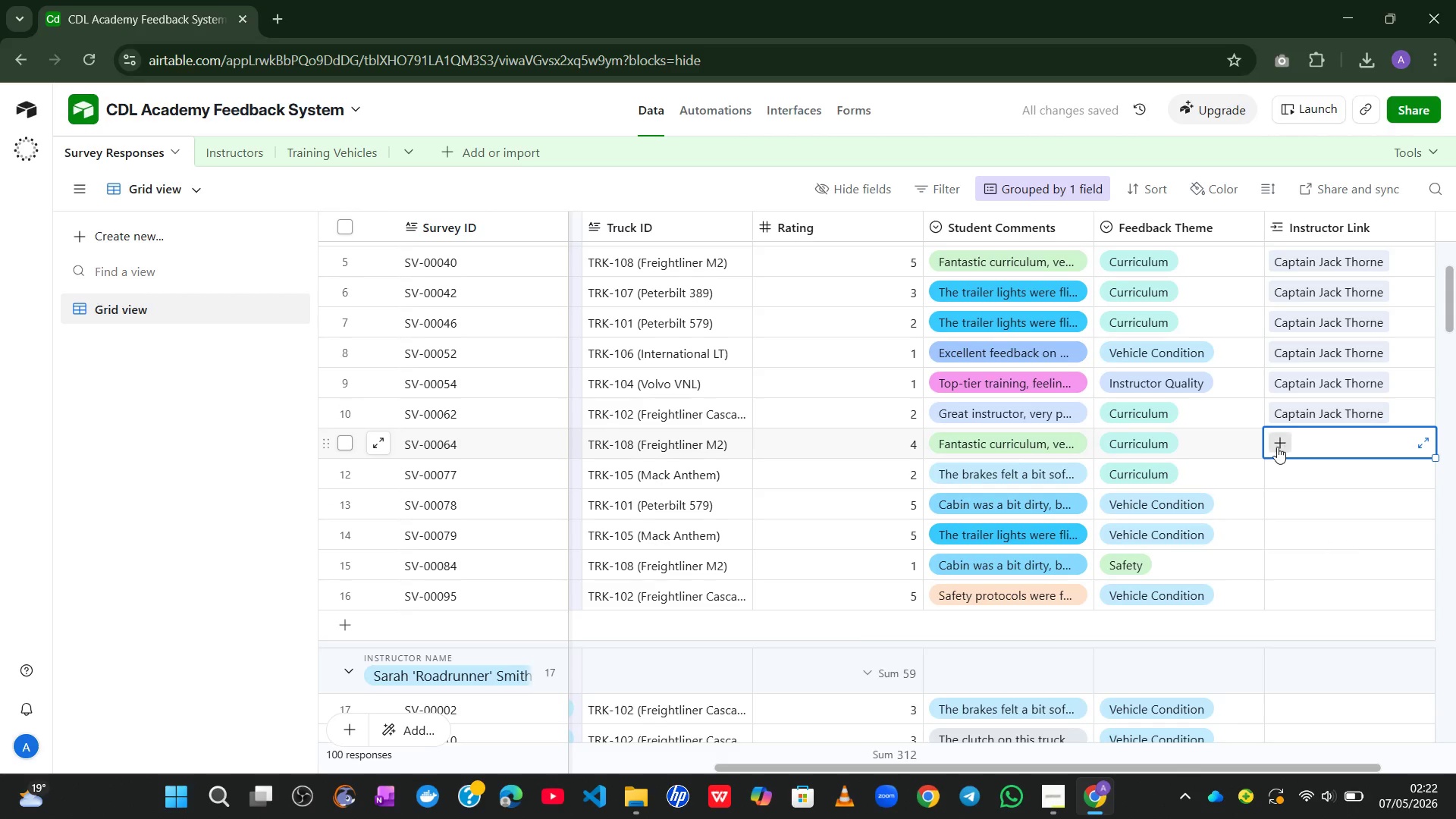 
left_click([1276, 447])
 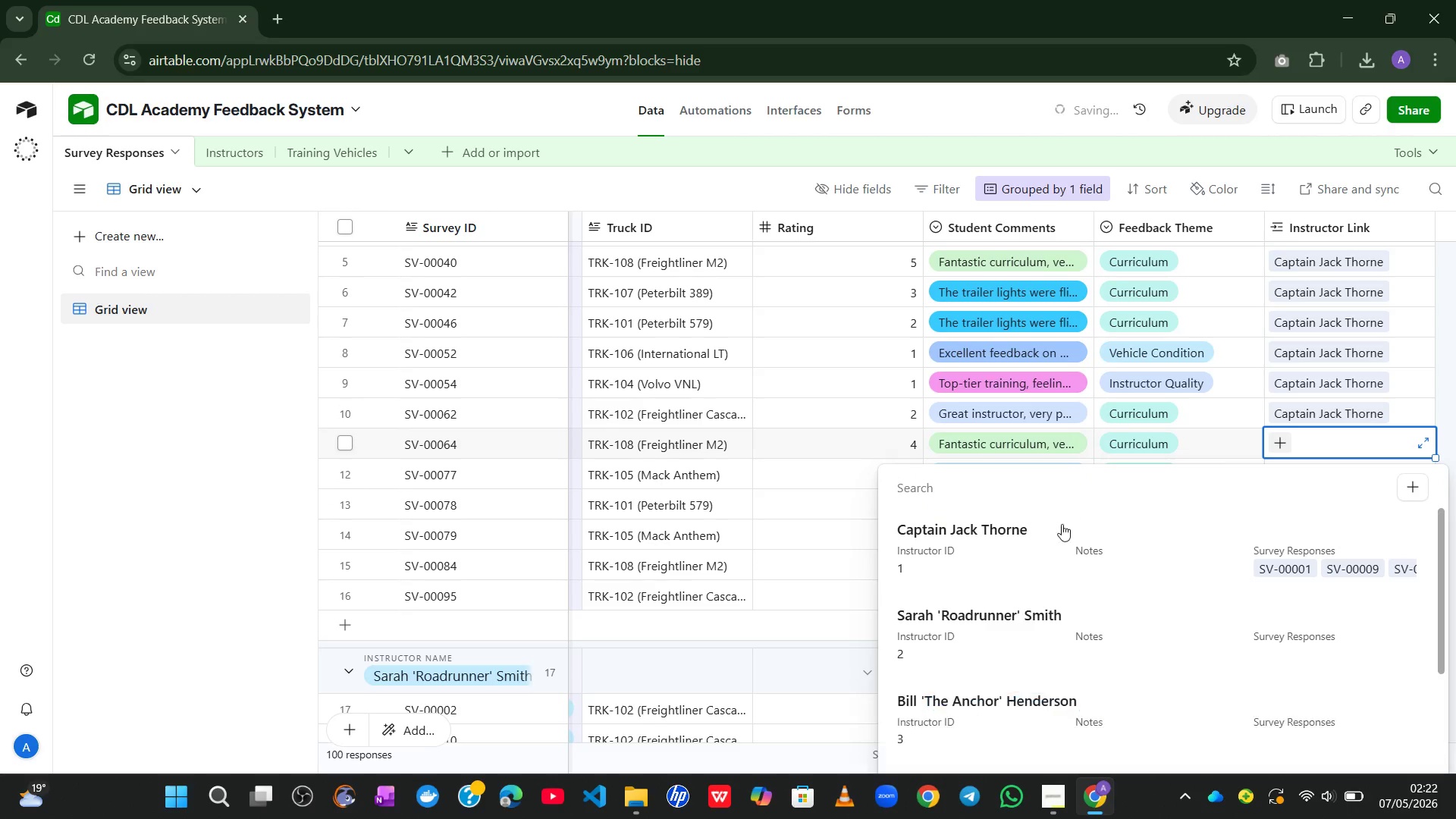 
left_click([1011, 547])
 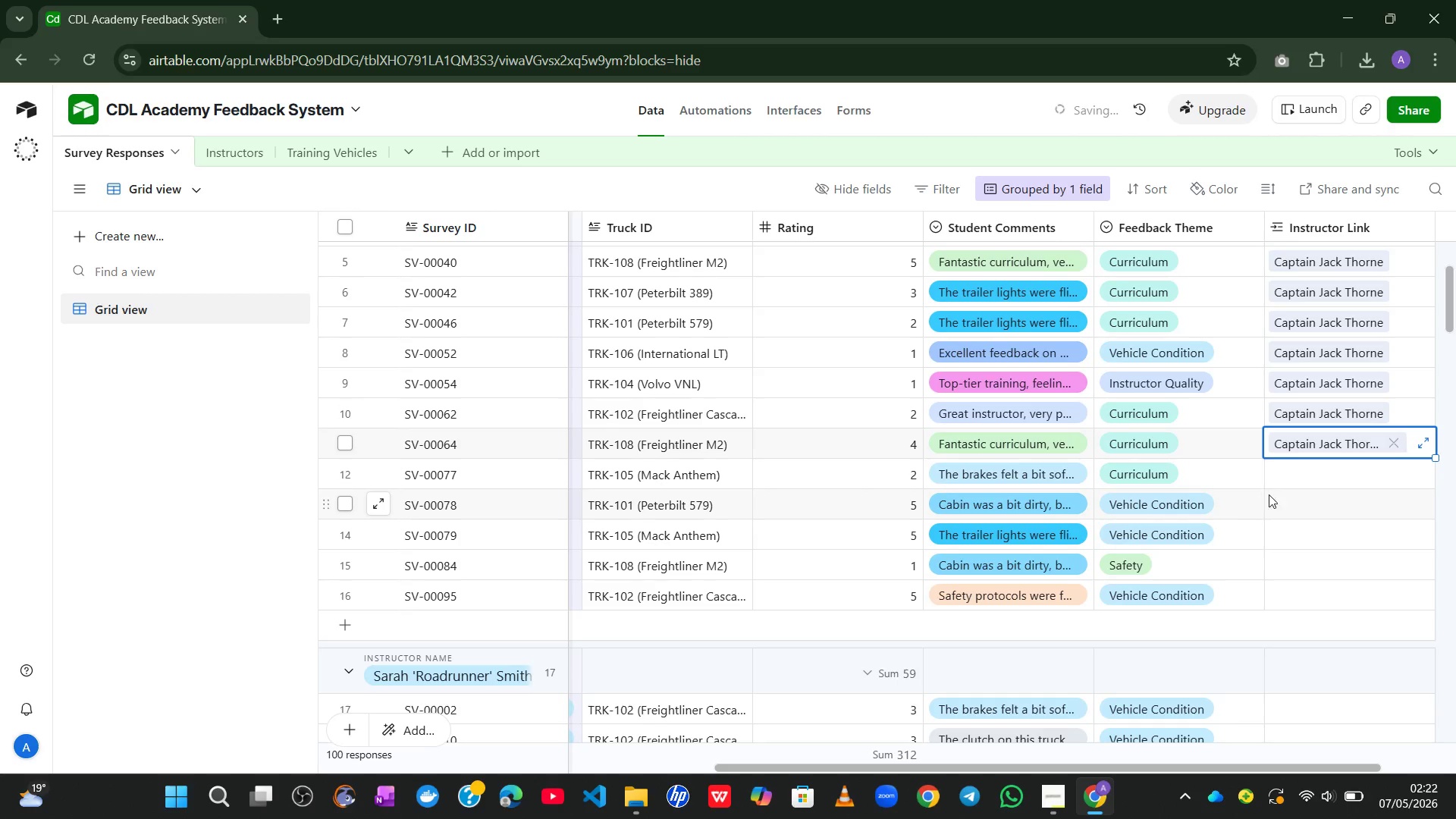 
left_click([1291, 481])
 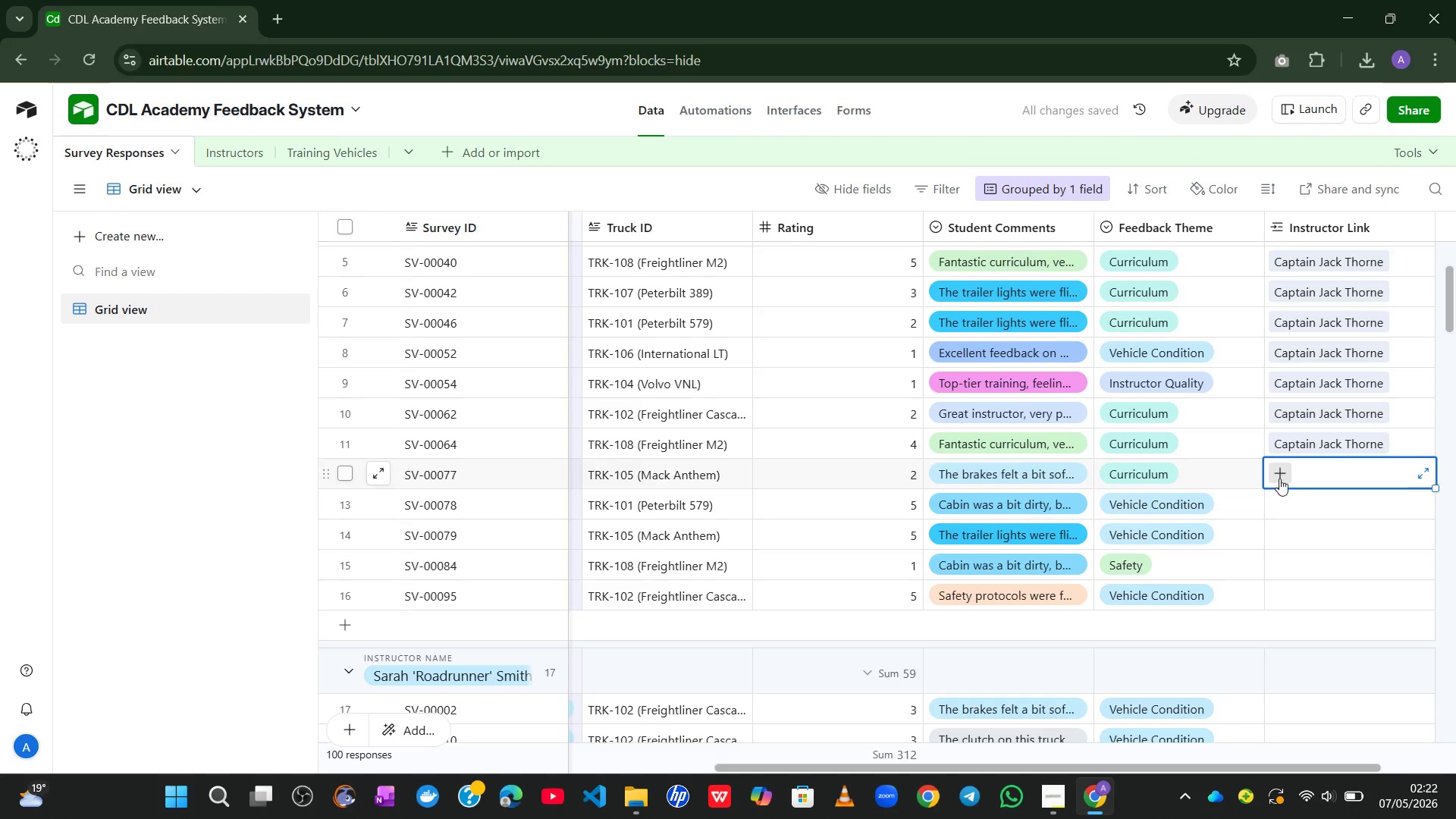 
left_click([1278, 477])
 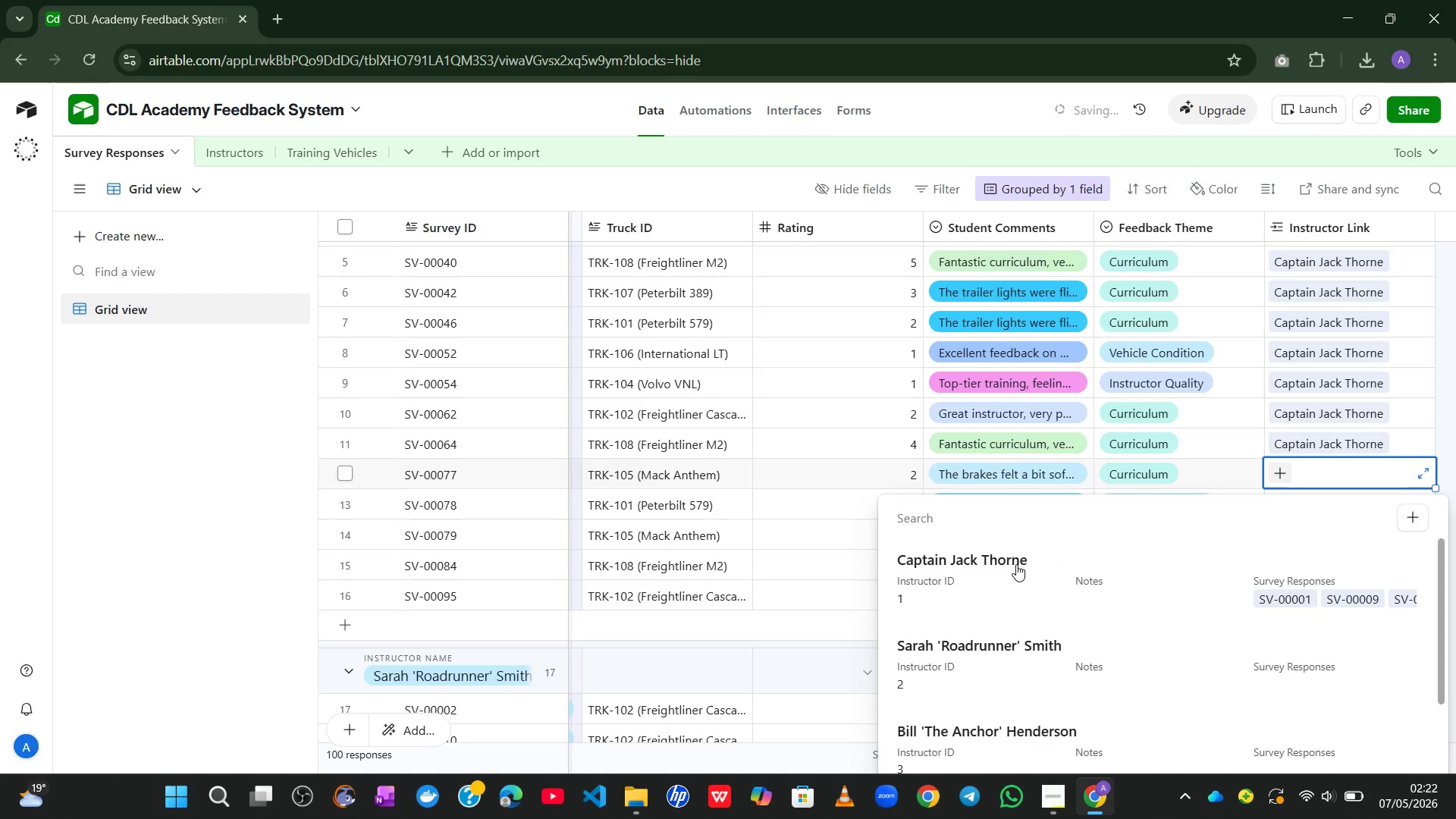 
left_click([993, 566])
 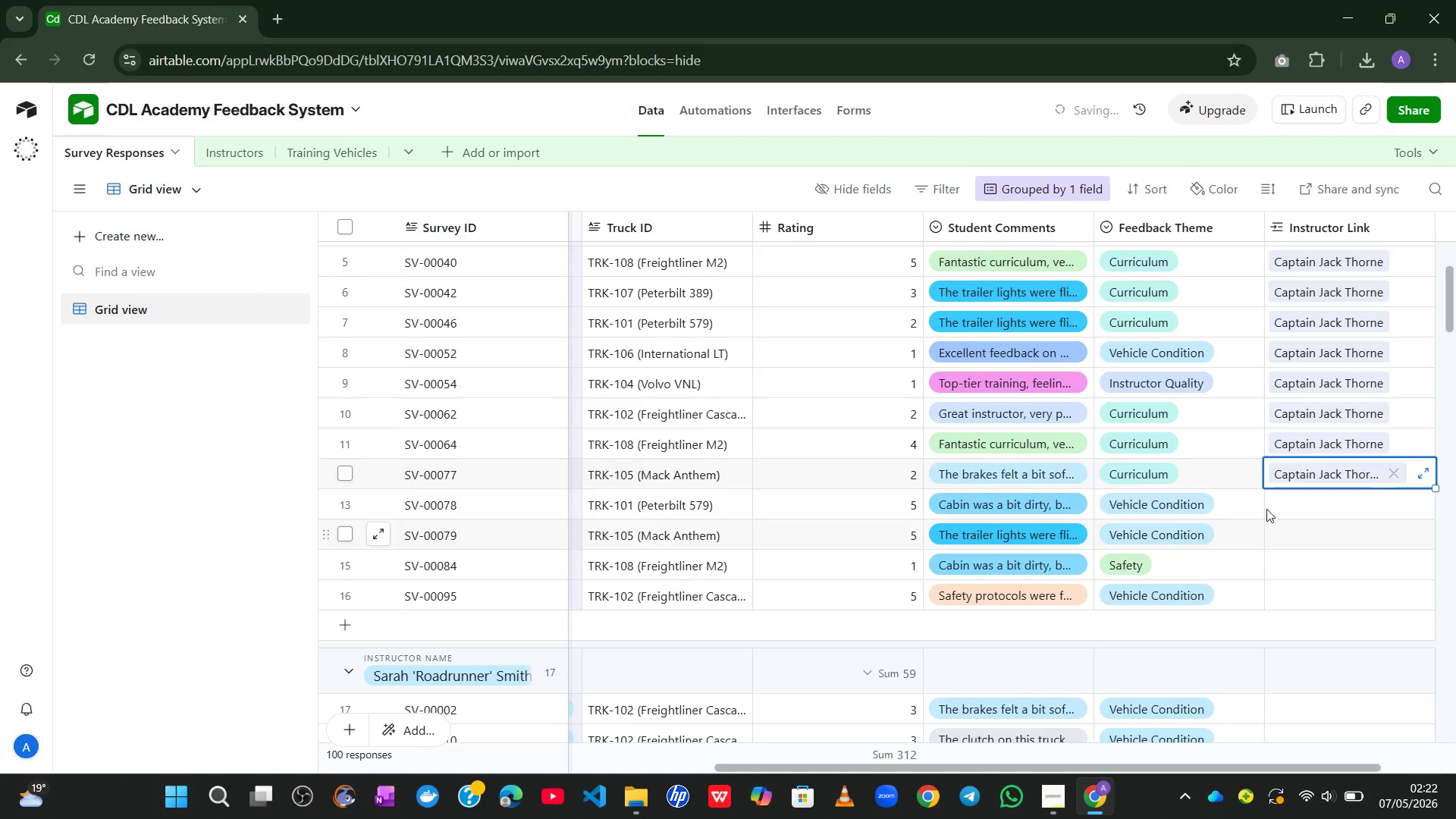 
left_click([1320, 494])
 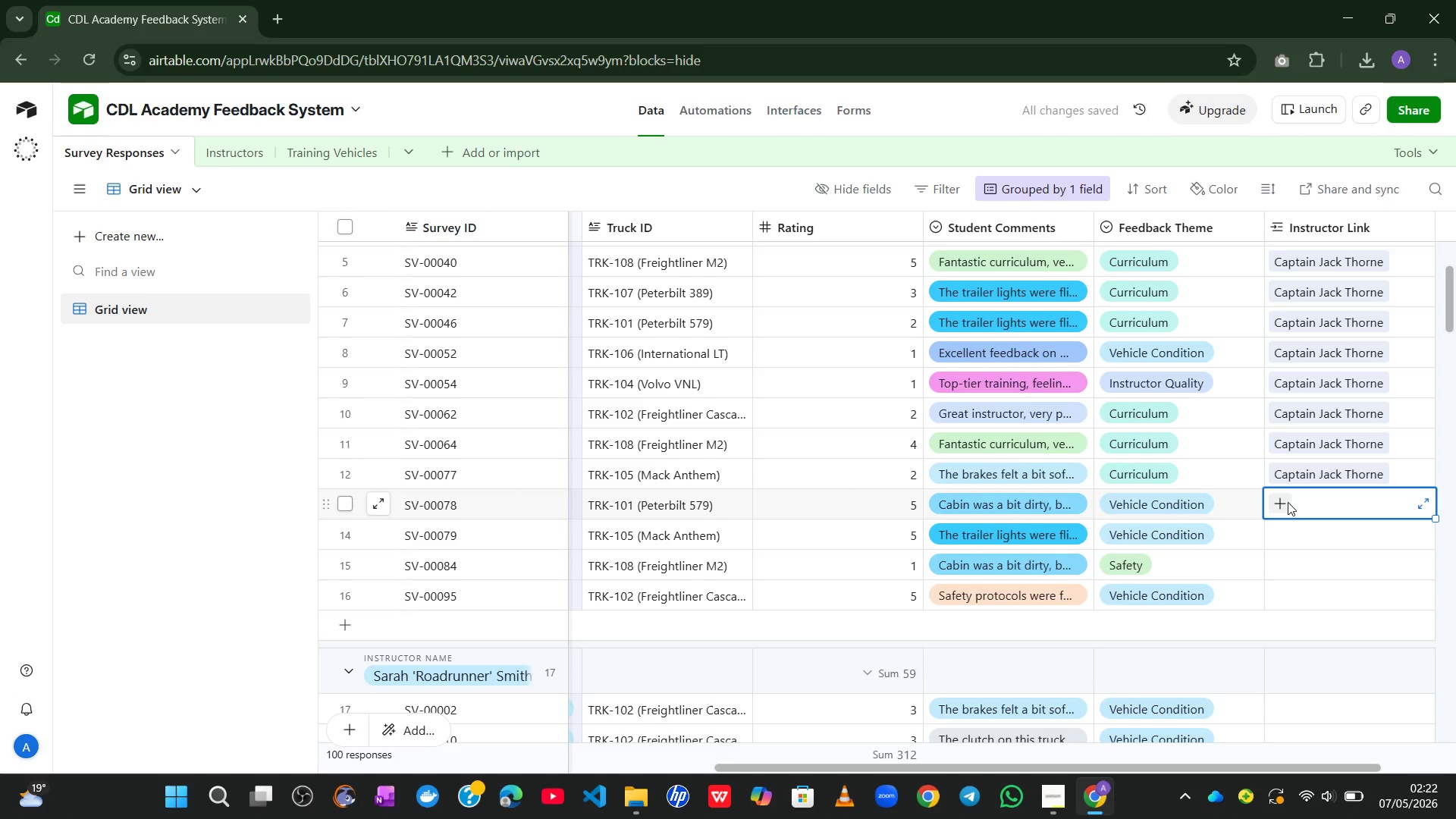 
left_click([1276, 504])
 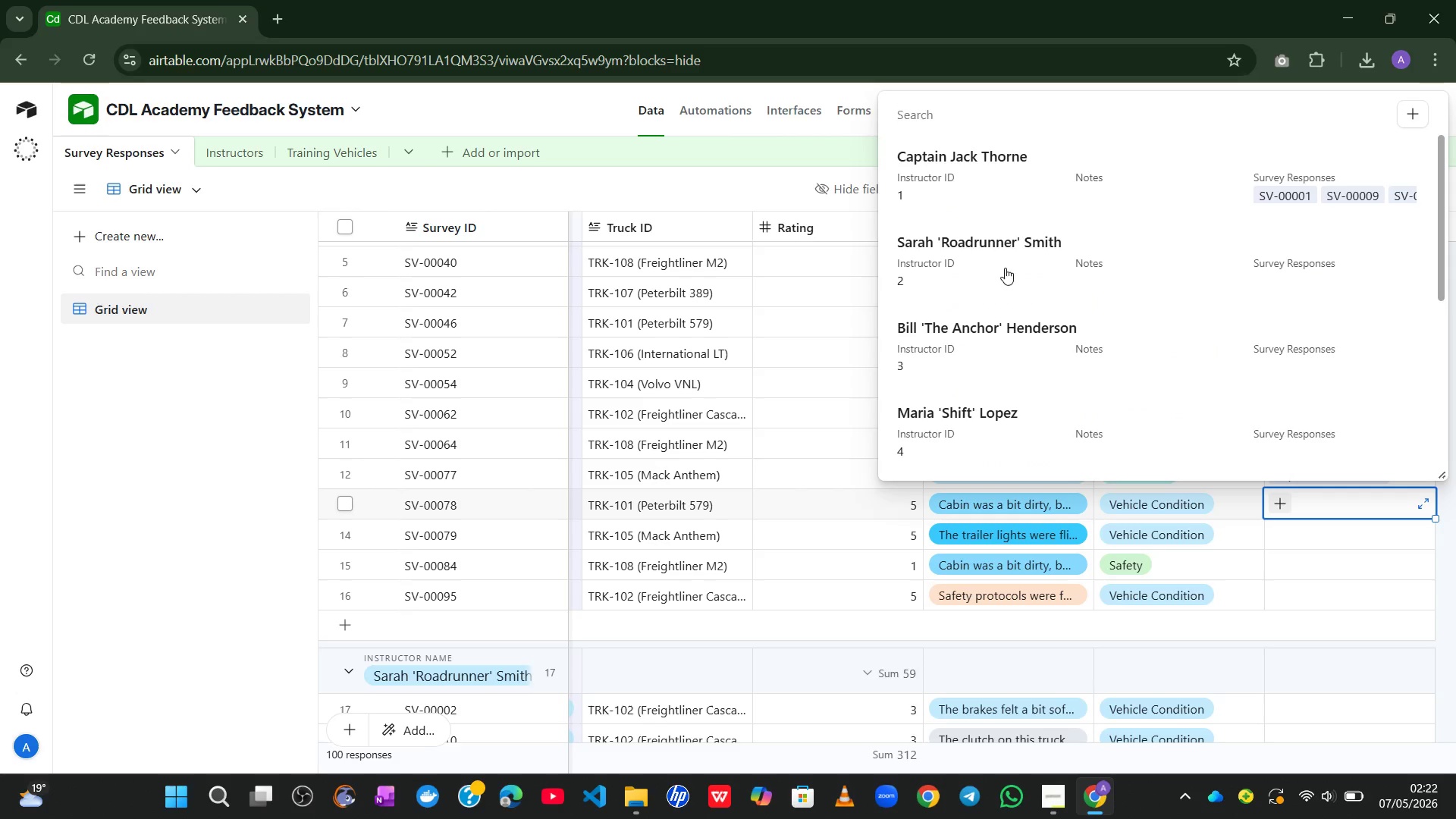 
left_click([971, 179])
 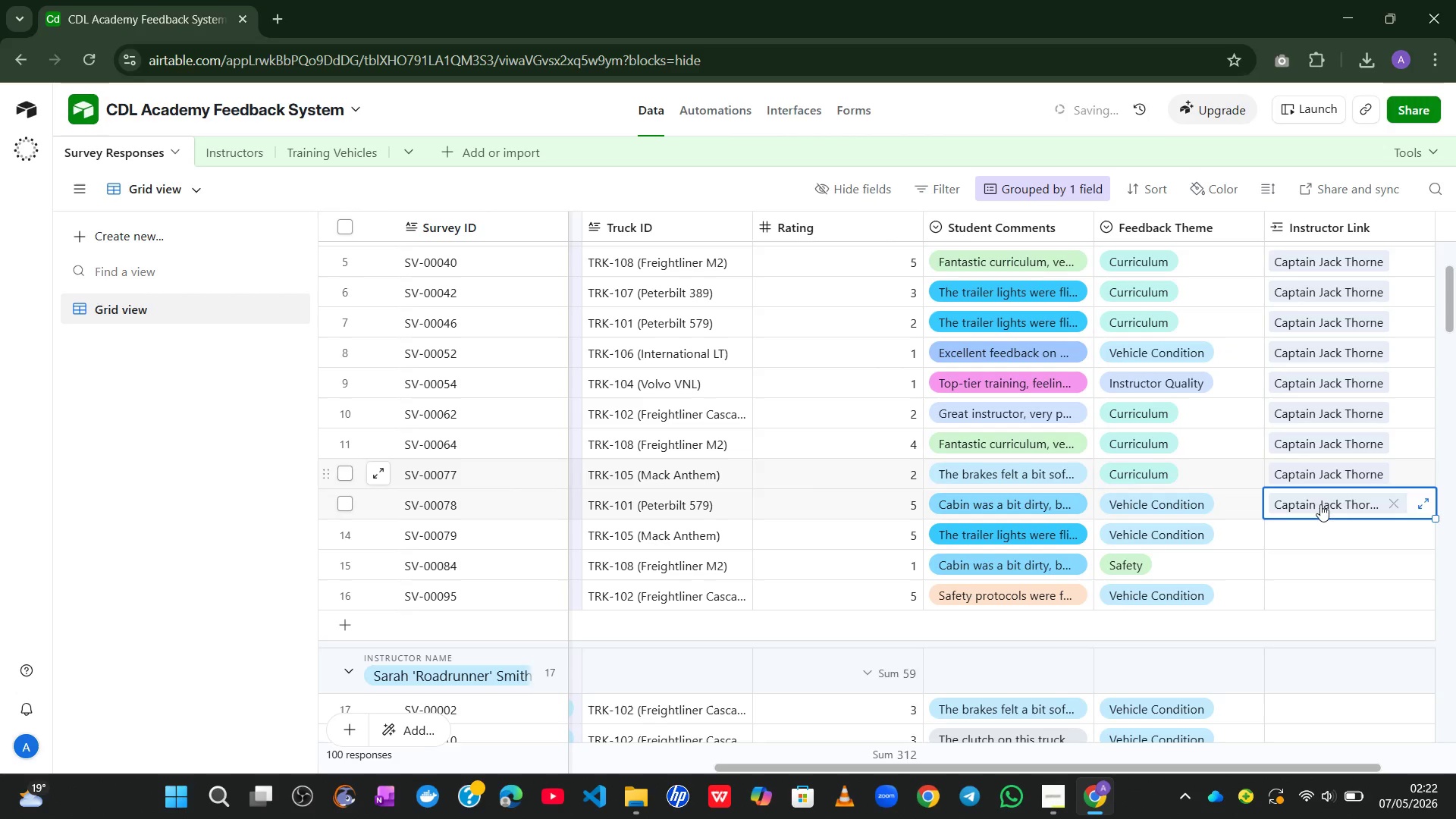 
left_click([1319, 527])
 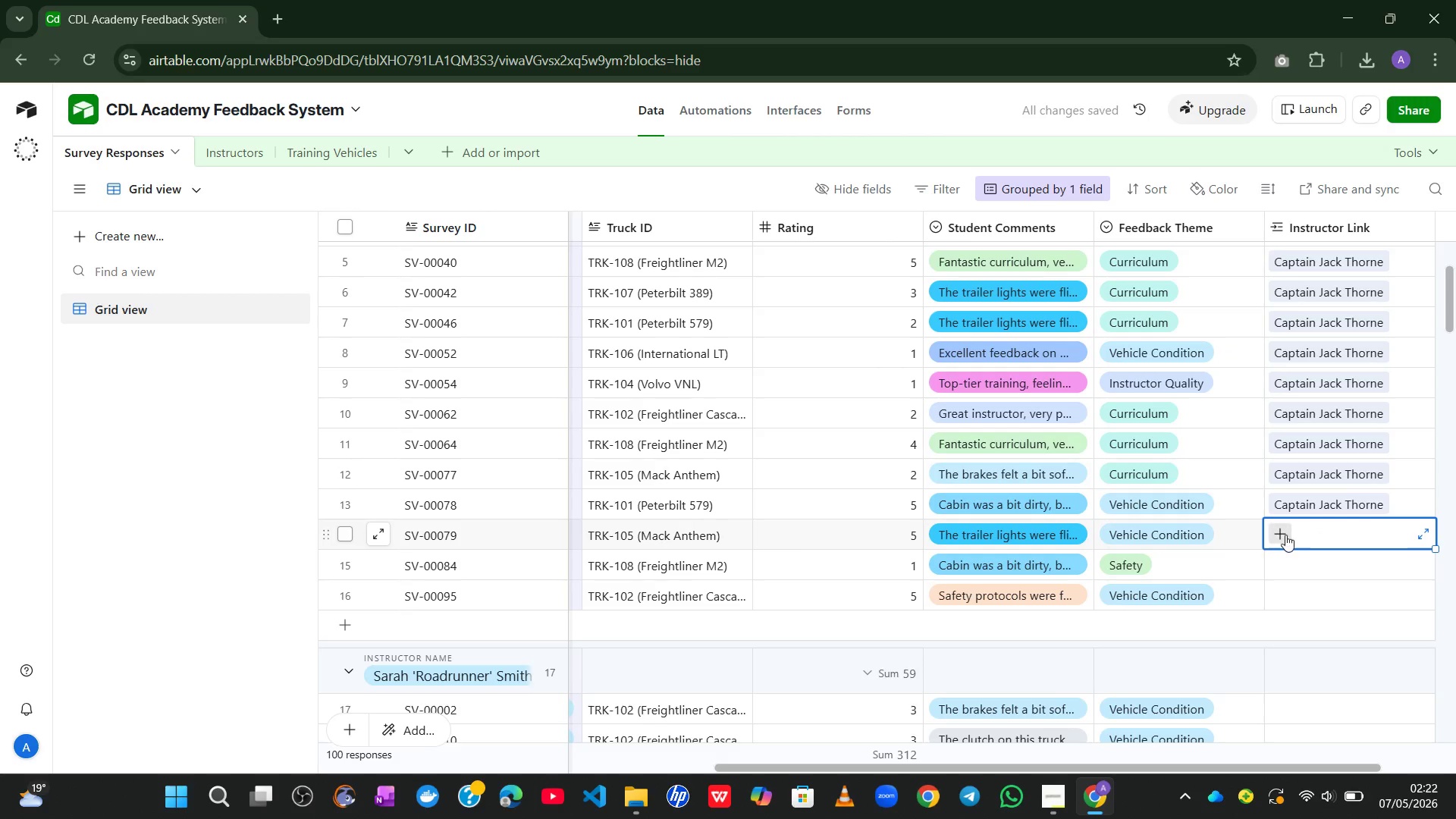 
left_click([1283, 535])
 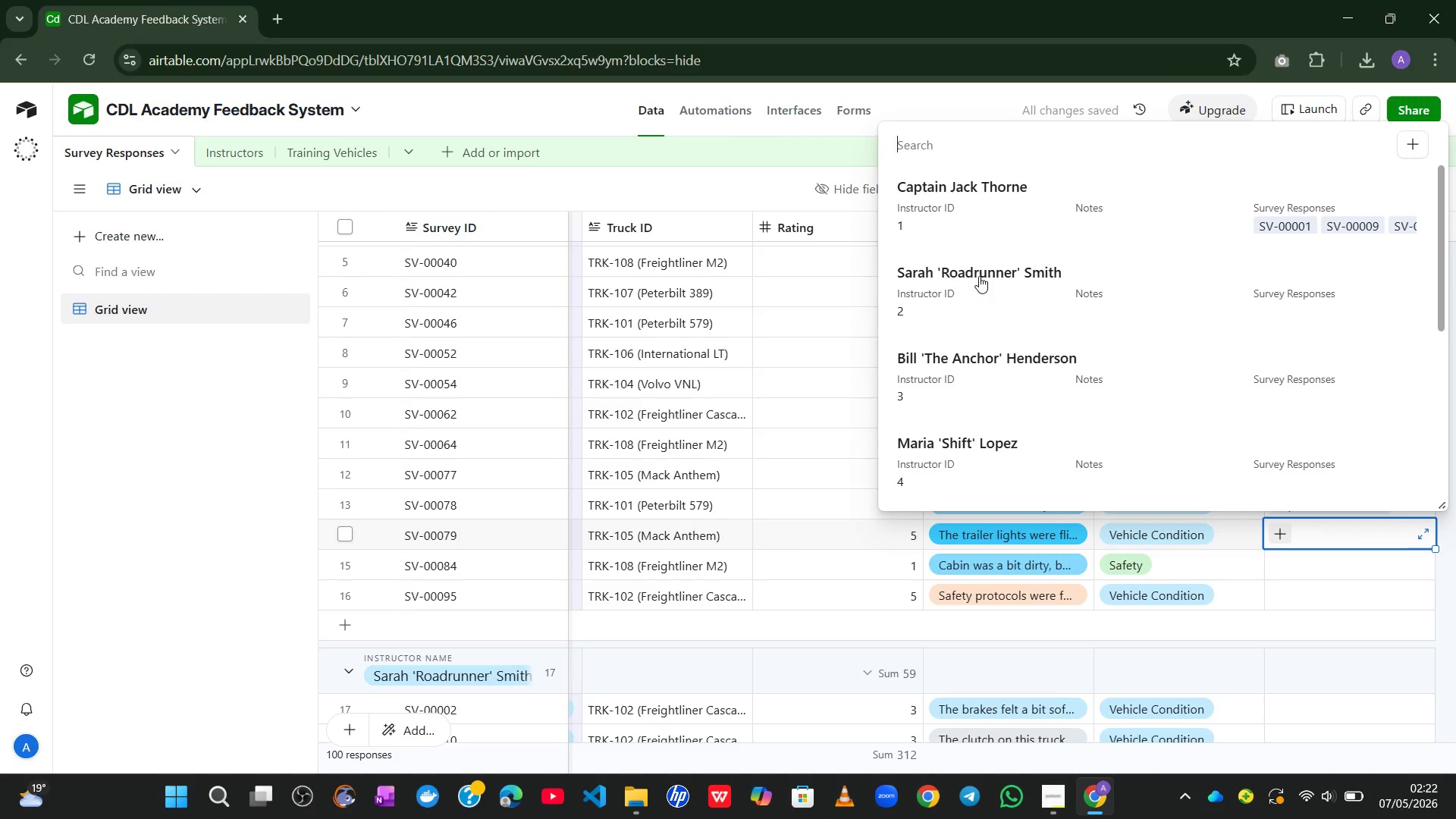 
left_click([974, 199])
 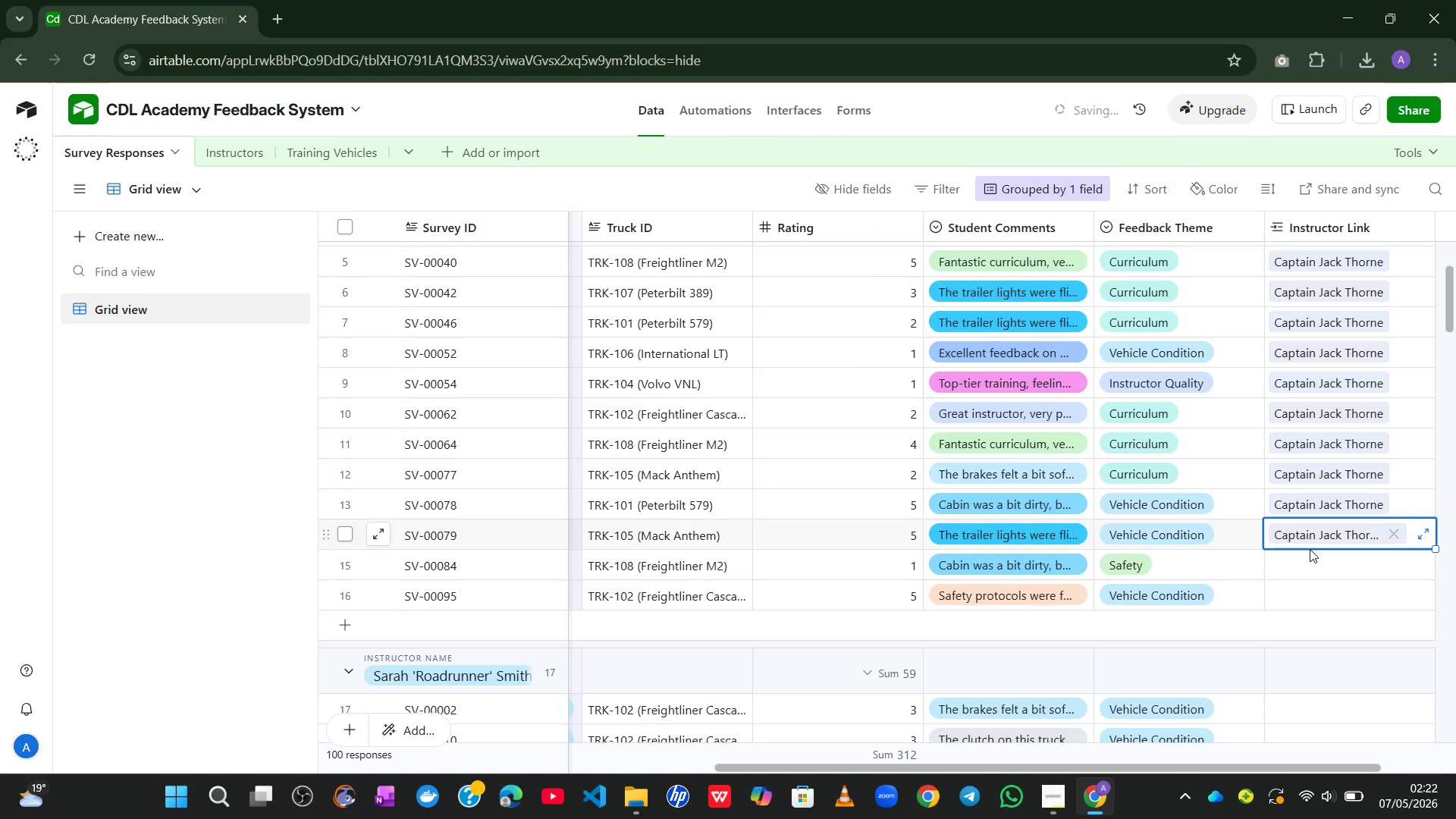 
left_click([1313, 554])
 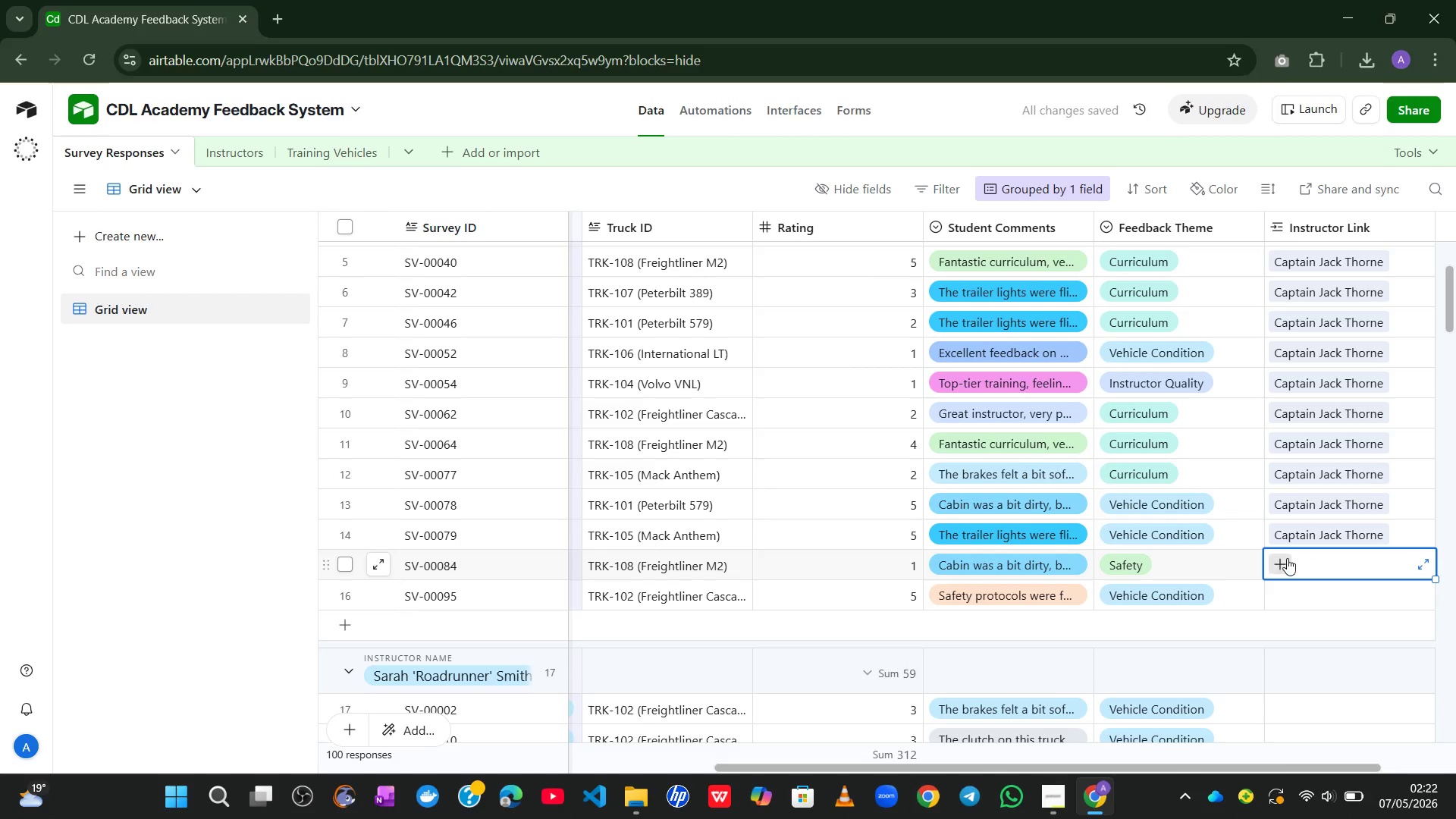 
left_click([1285, 558])
 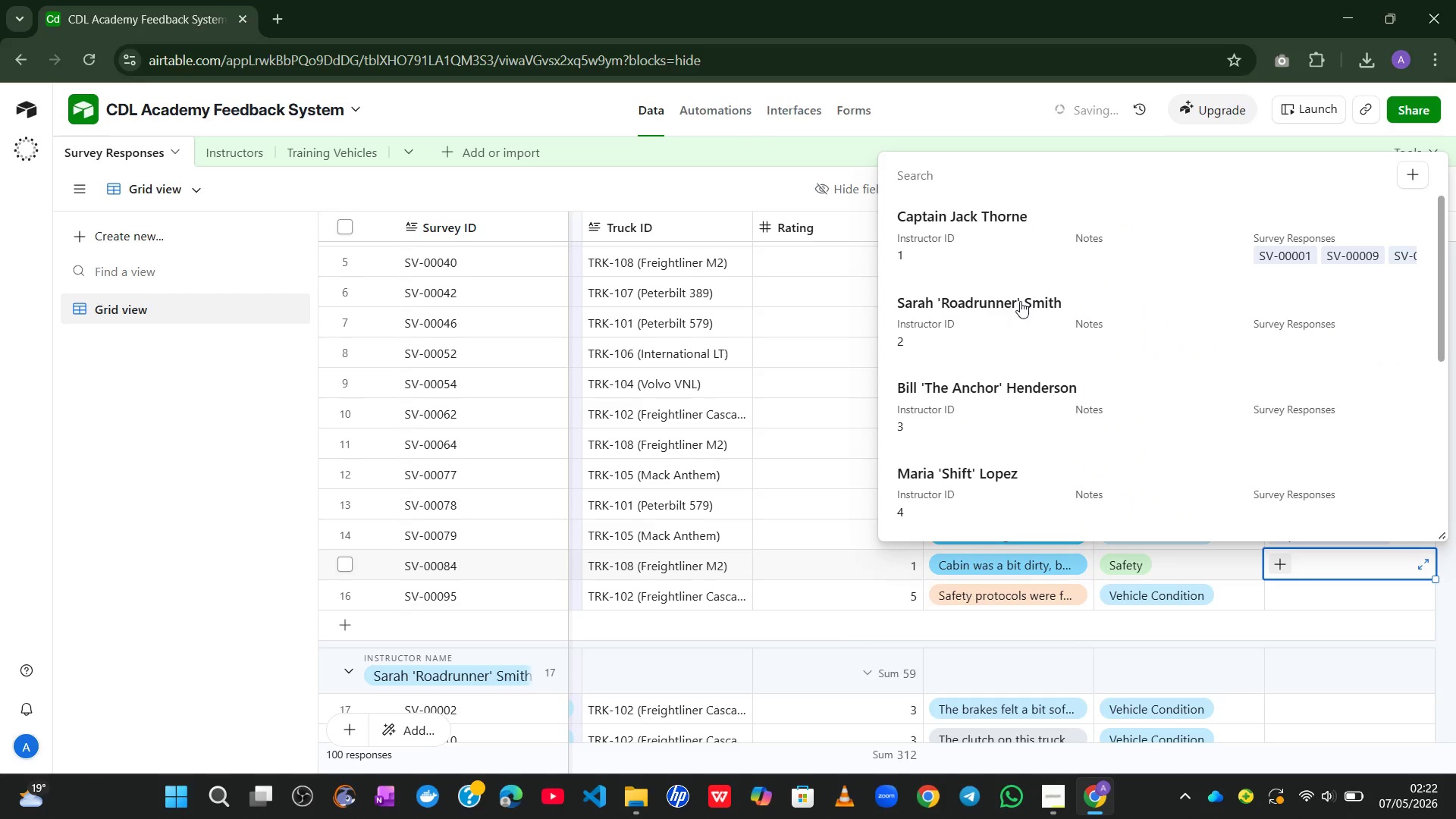 
left_click([970, 245])
 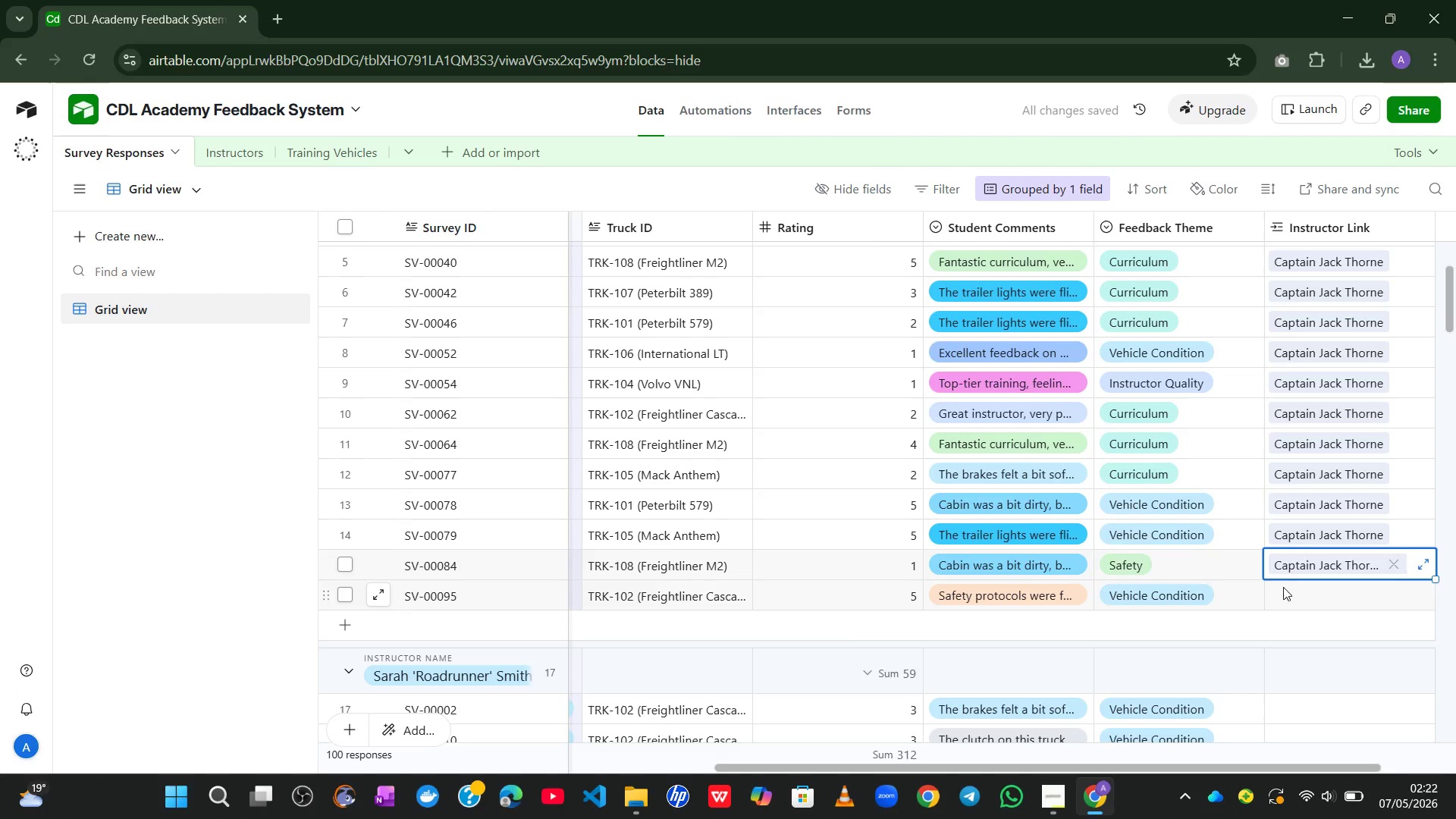 
double_click([1283, 587])
 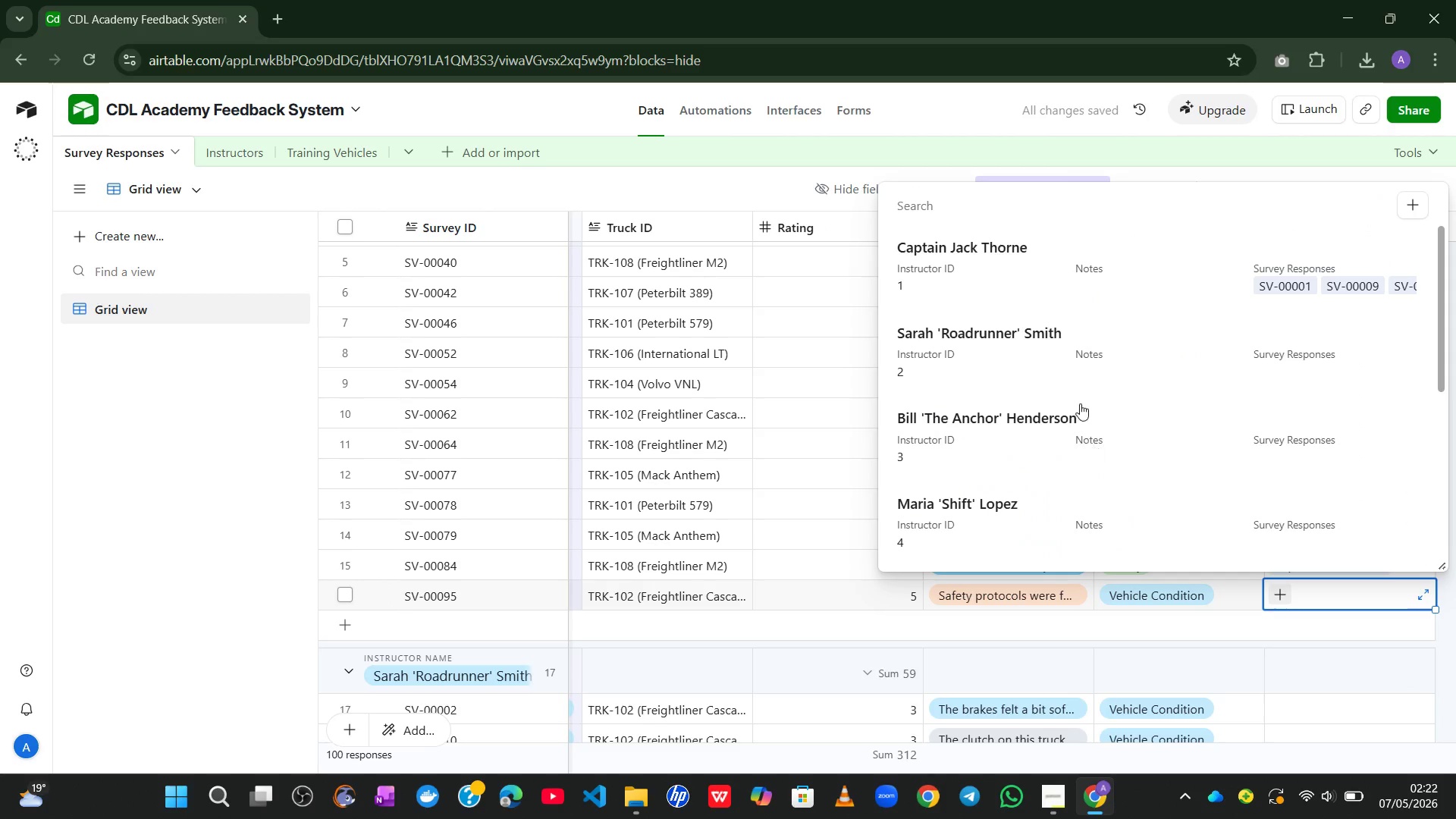 
left_click([927, 247])
 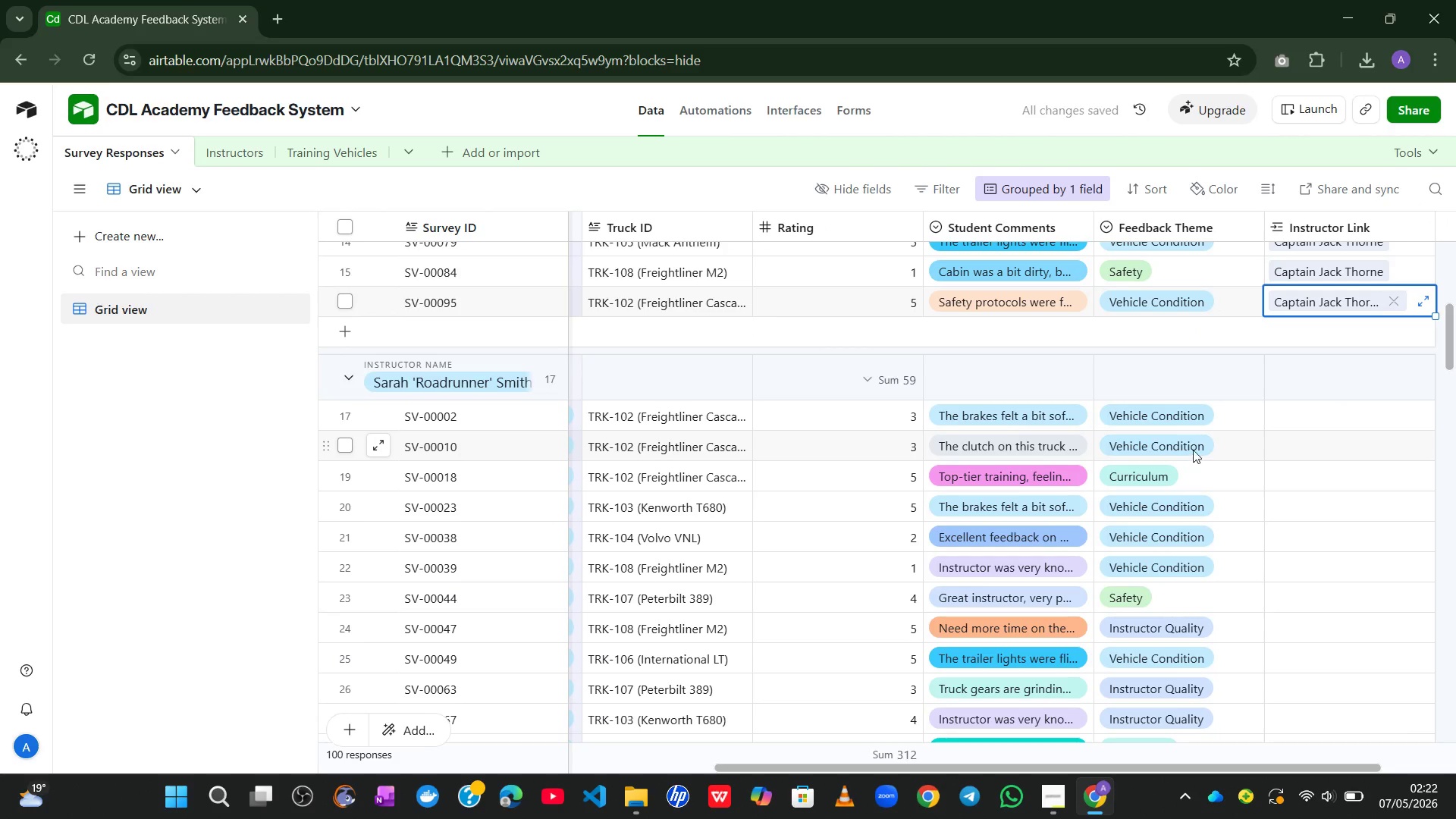 
left_click([1308, 412])
 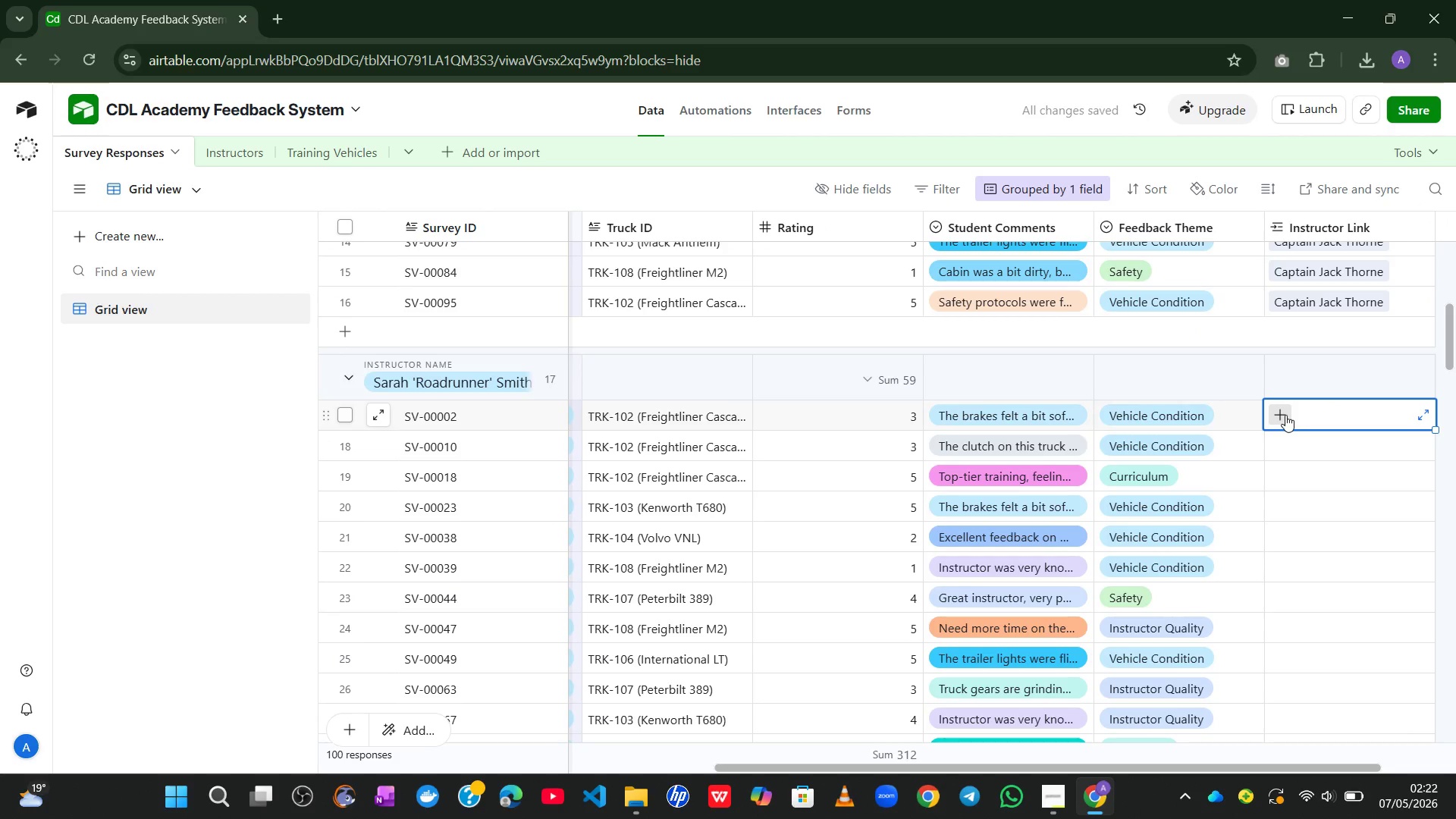 
left_click([1285, 415])
 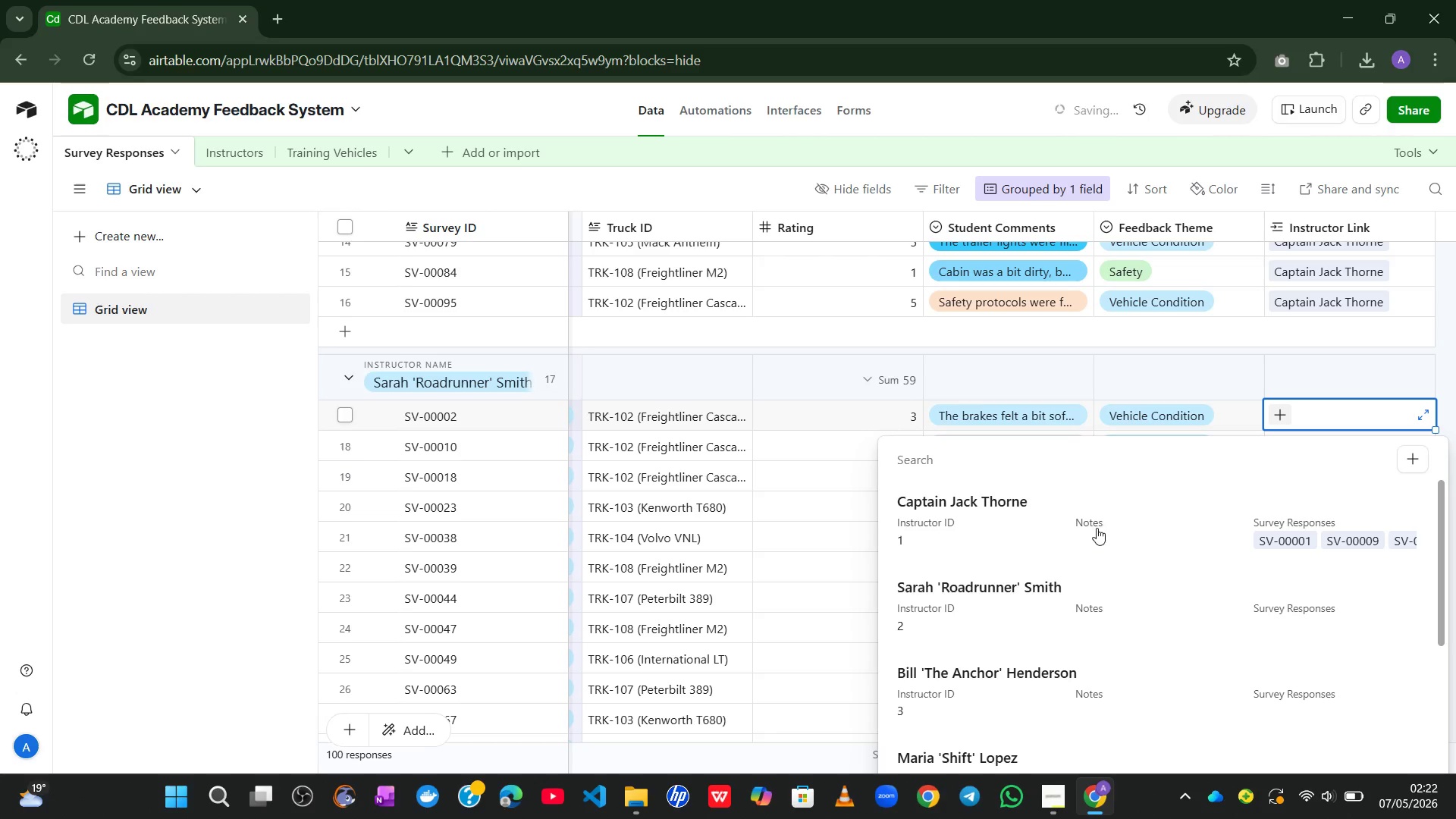 
left_click([1044, 577])
 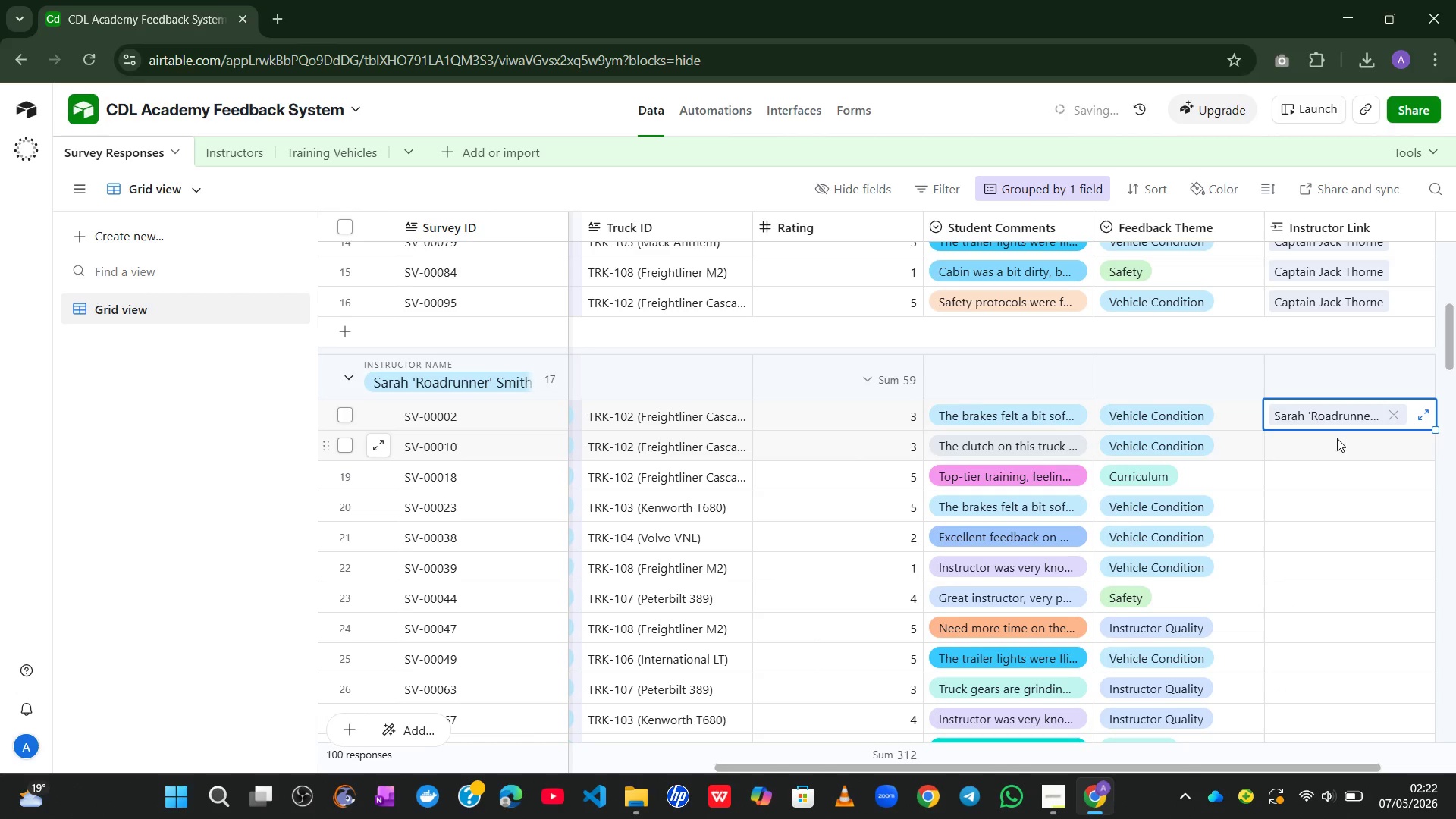 
left_click([1339, 436])
 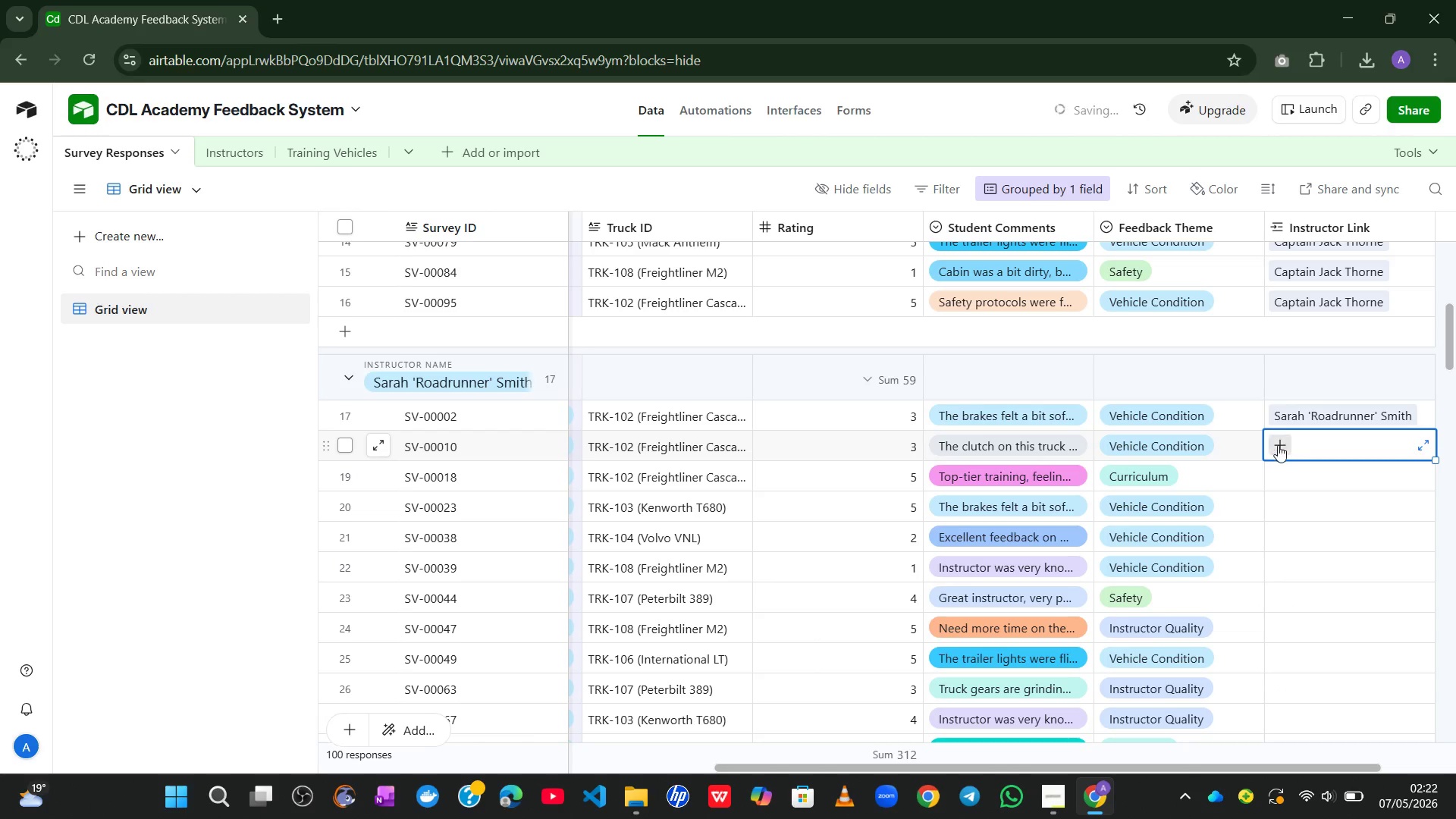 
left_click([1275, 447])
 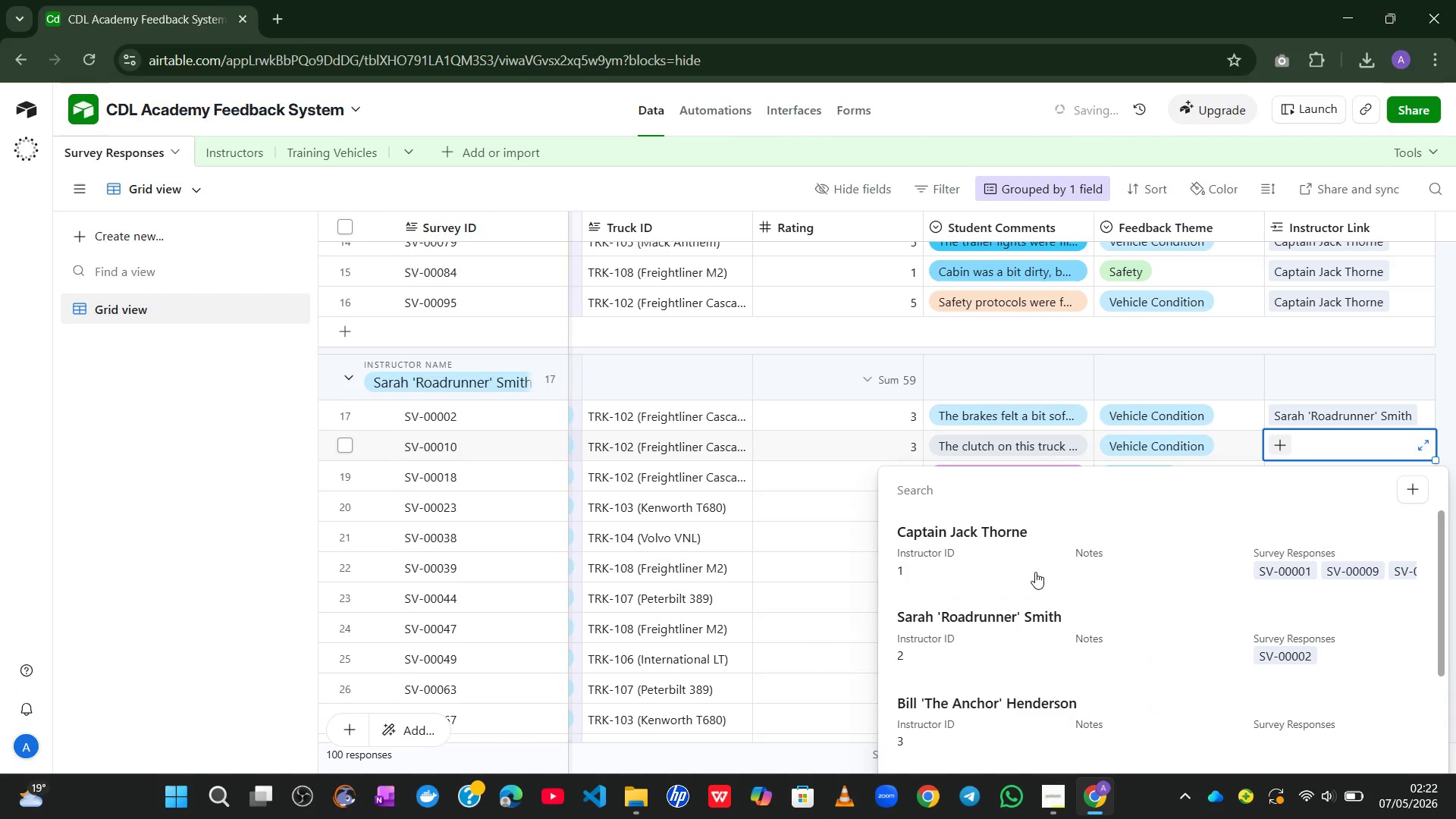 
left_click([1003, 604])
 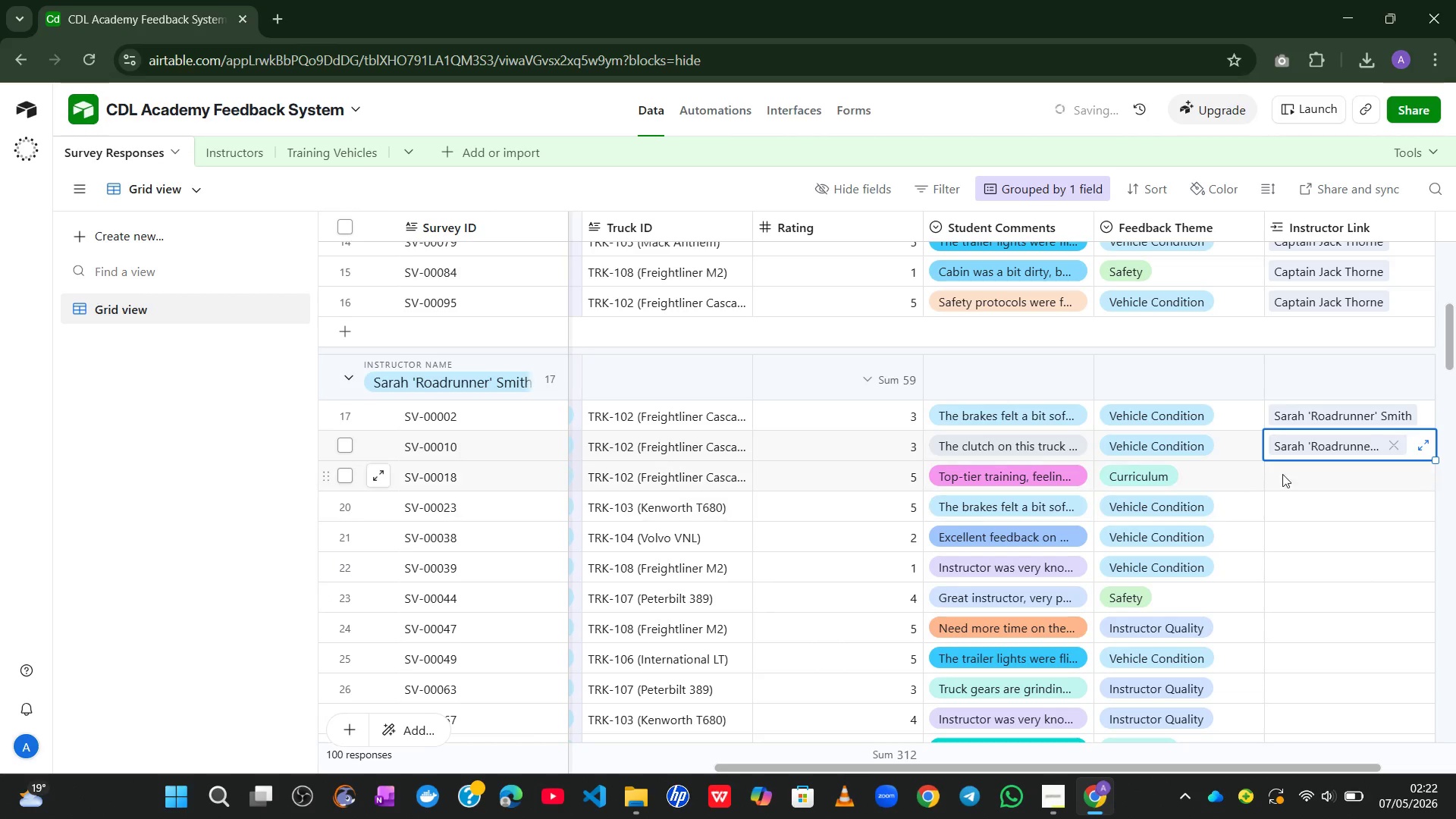 
left_click([1288, 469])
 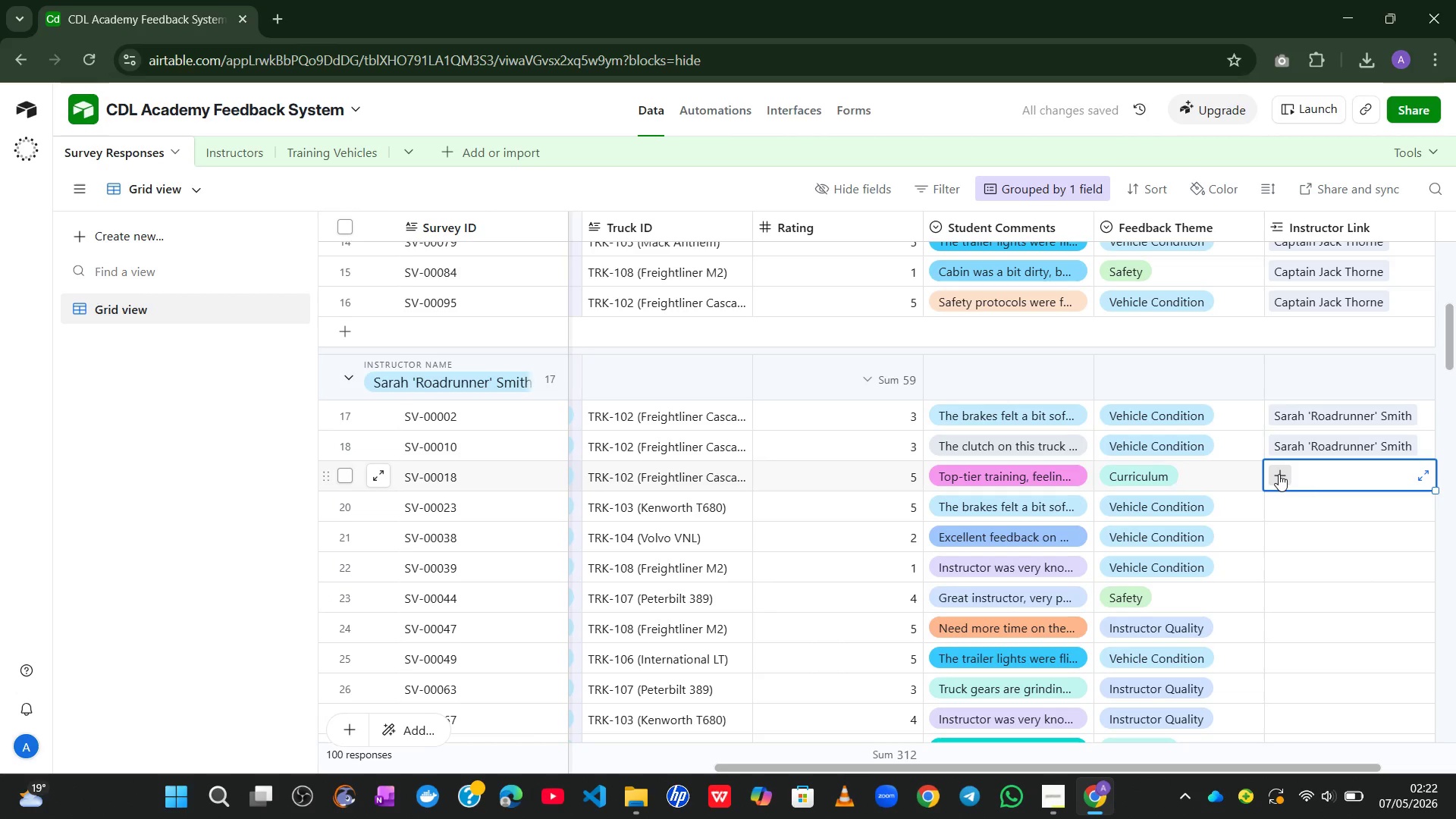 
left_click([1279, 474])
 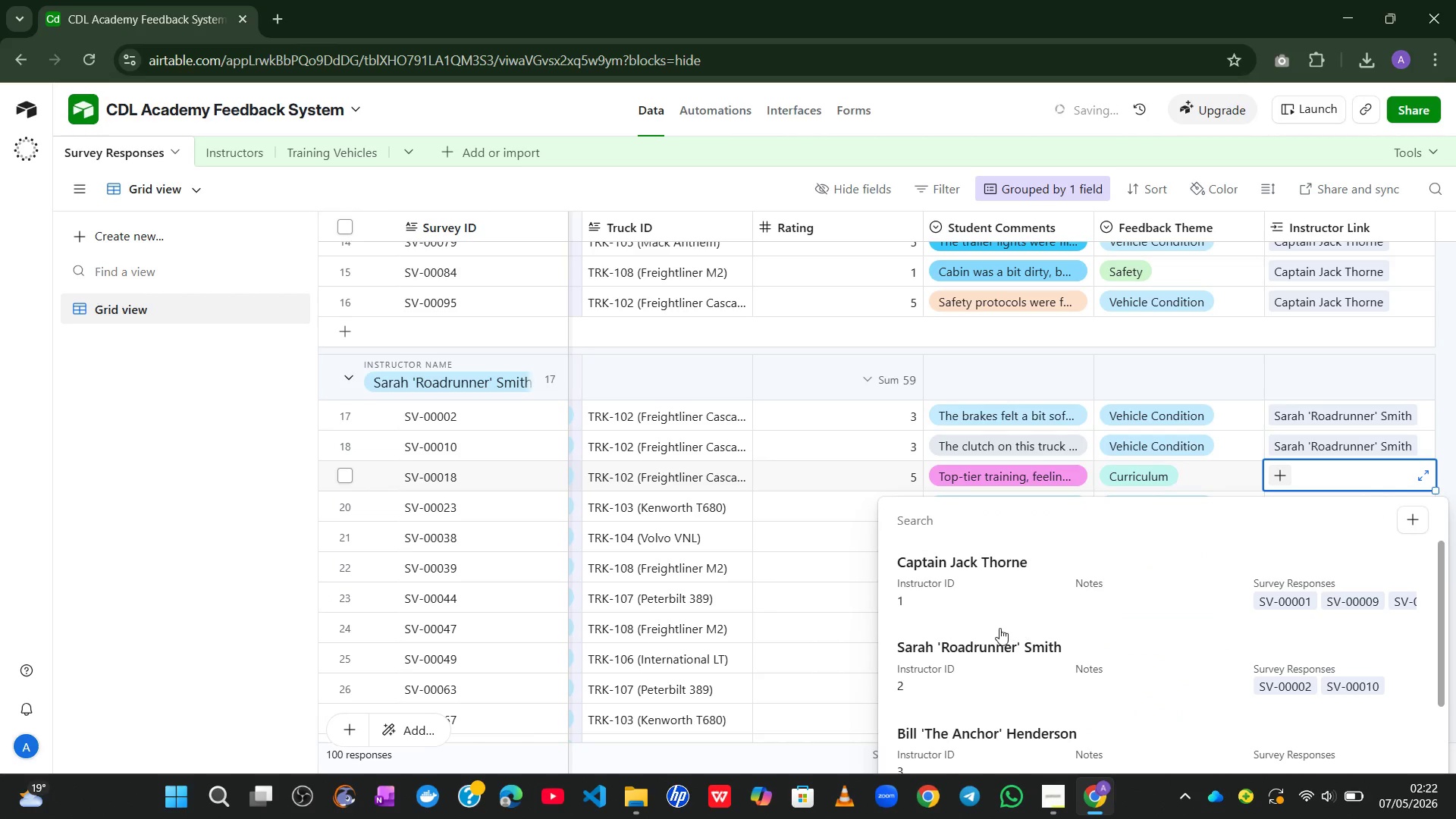 
left_click([975, 651])
 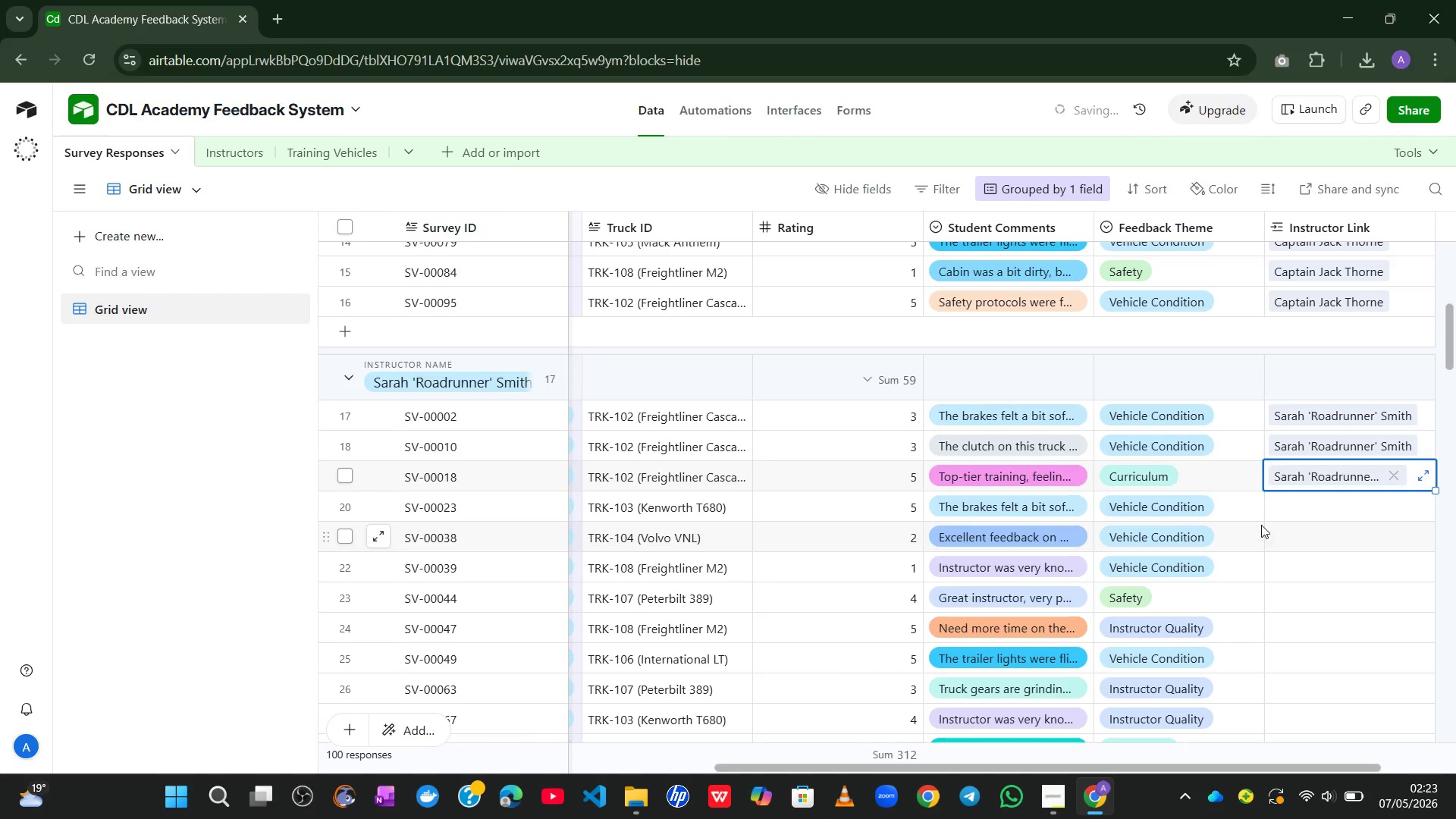 
left_click_drag(start_coordinate=[1284, 516], to_coordinate=[1278, 516])
 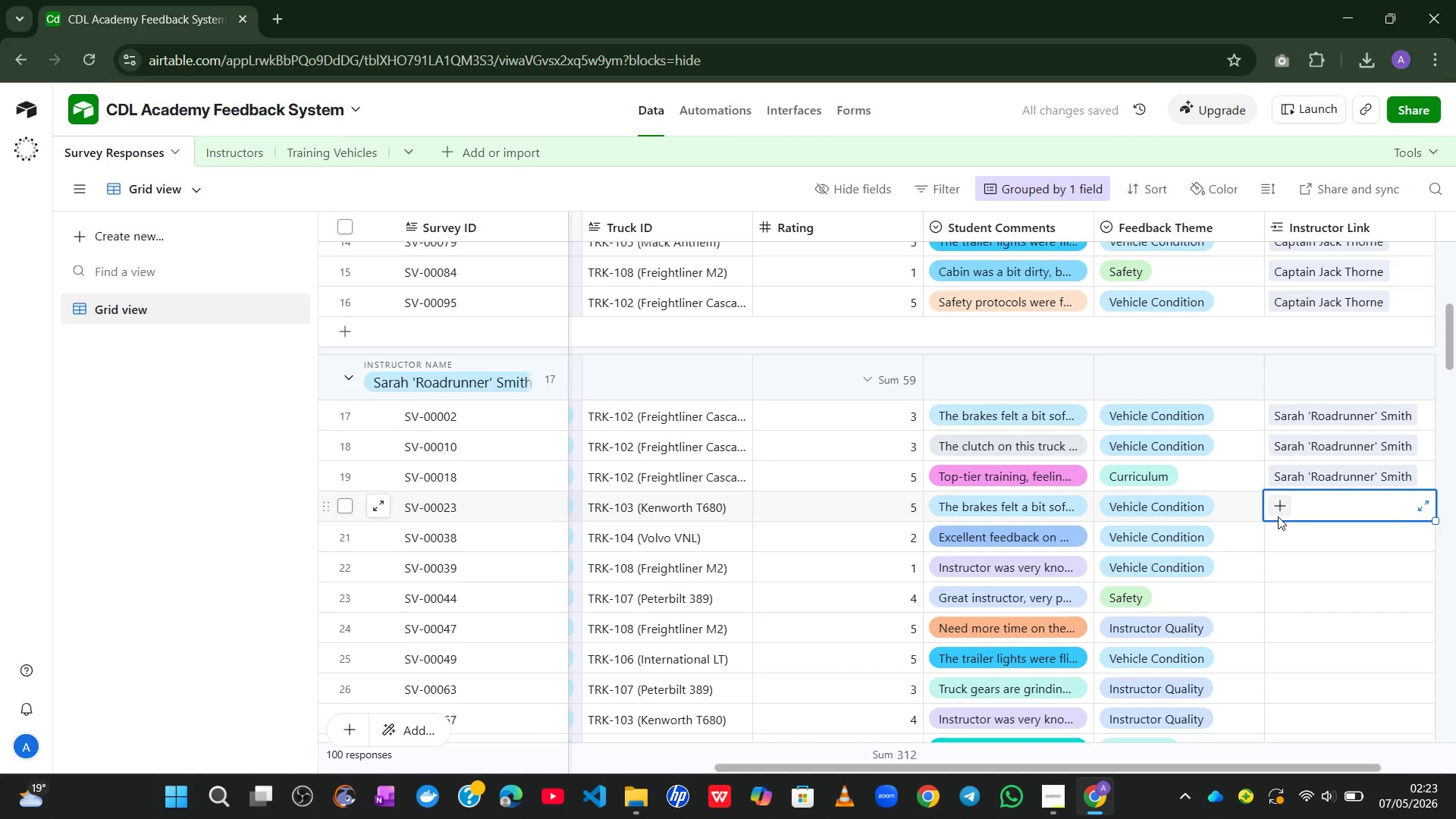 
left_click([1278, 516])
 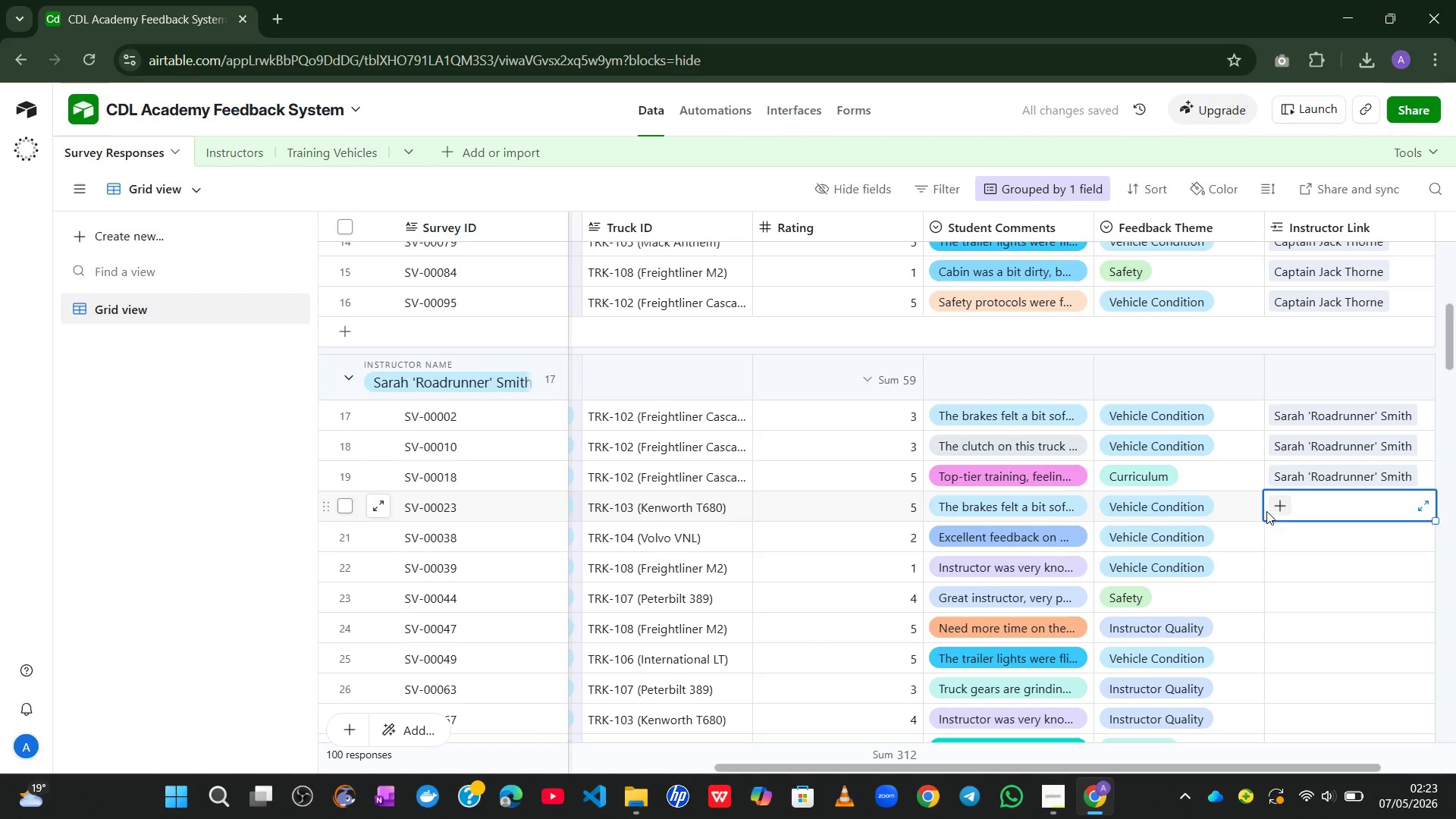 
left_click([1272, 507])
 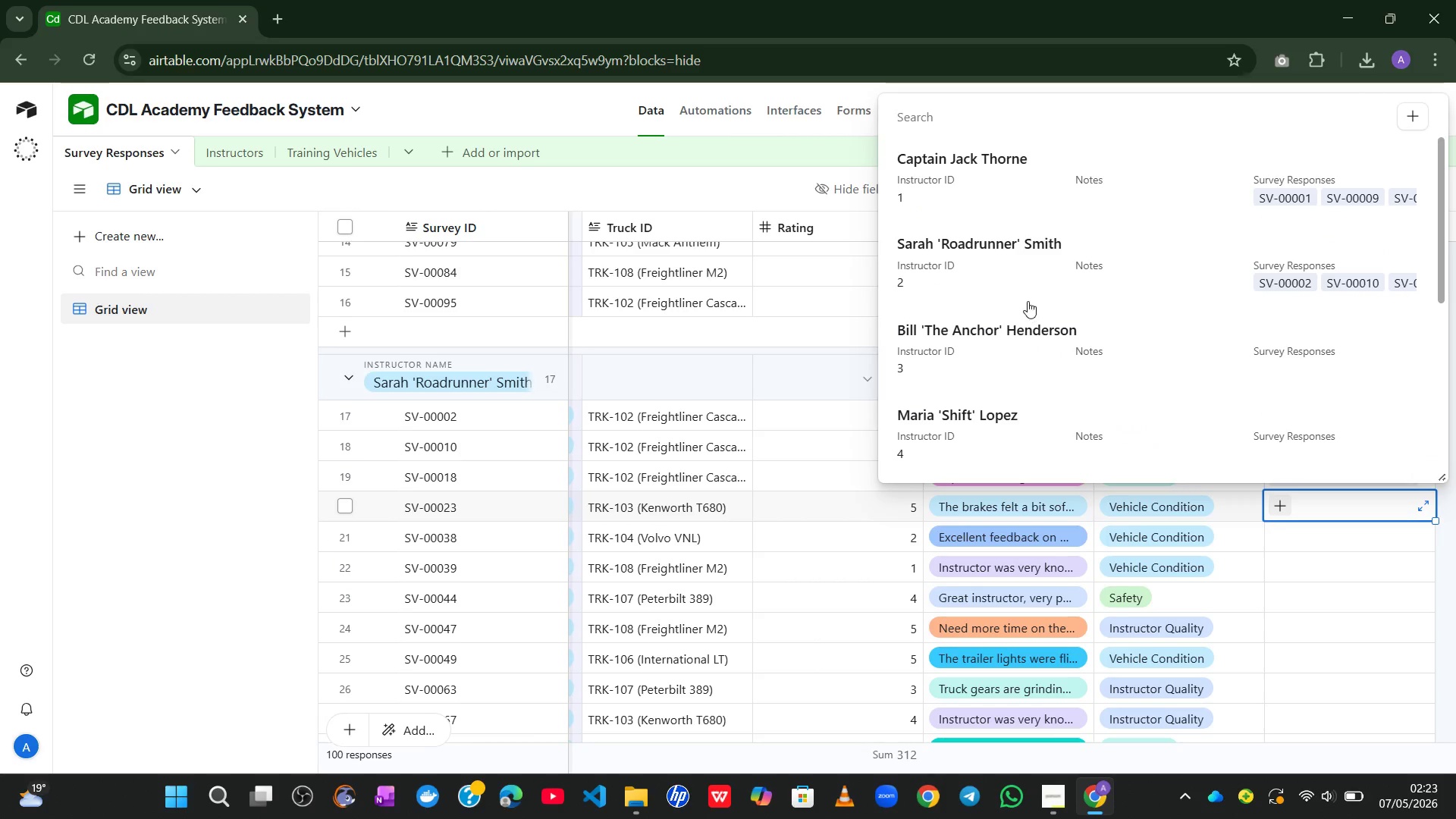 
left_click([1015, 256])
 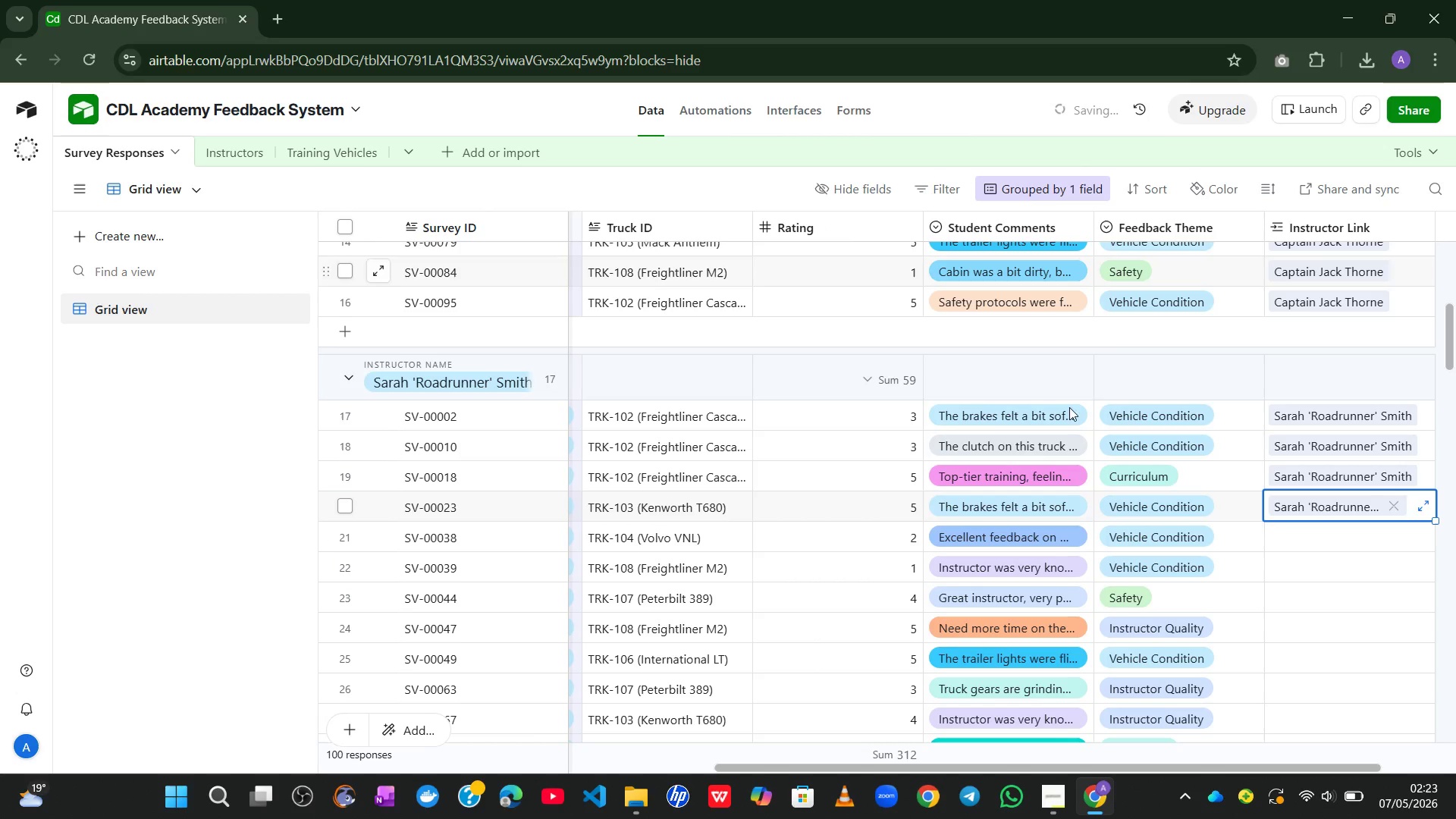 
mouse_move([1104, 472])
 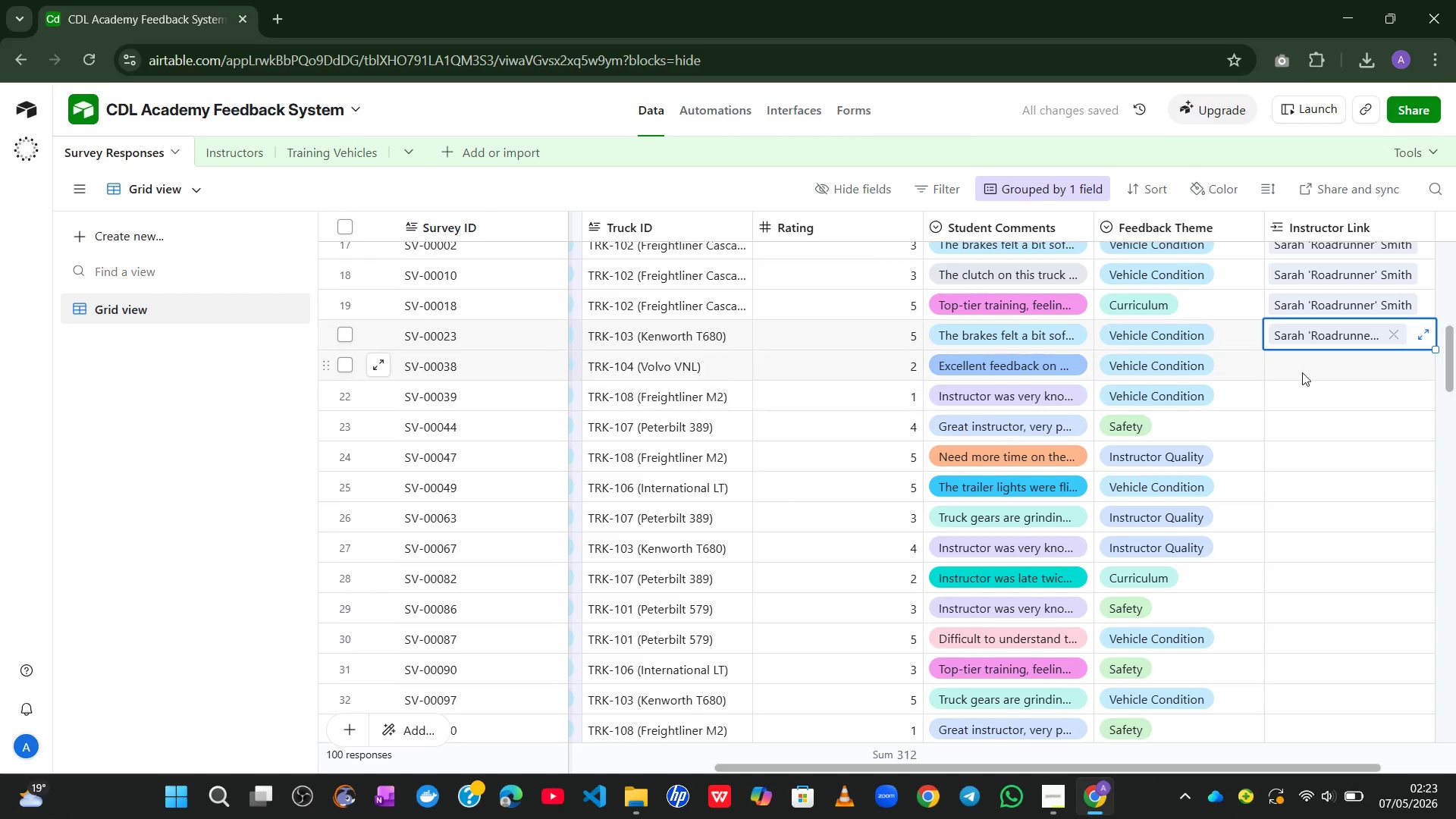 
left_click([1305, 366])
 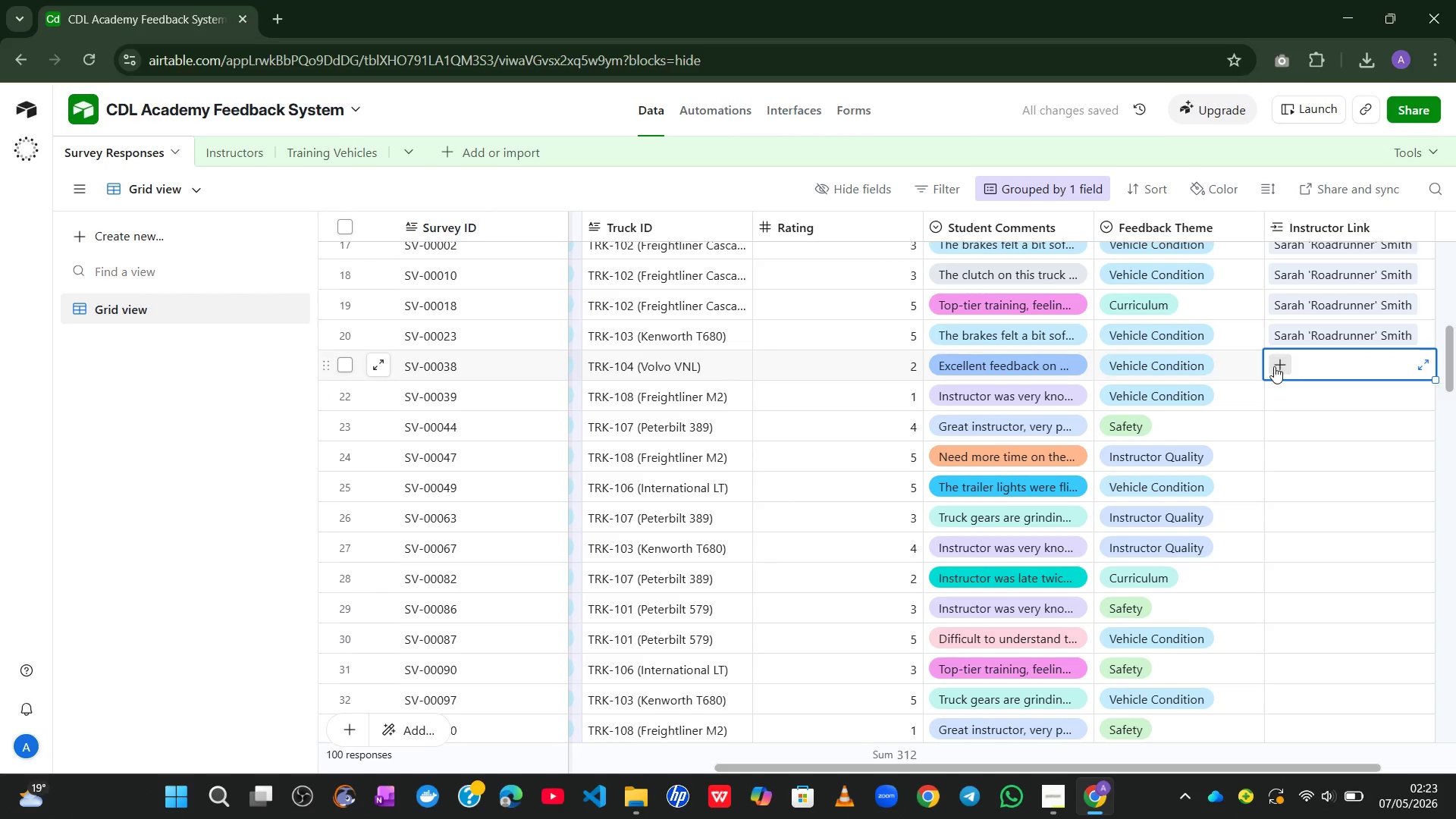 
left_click([1274, 366])
 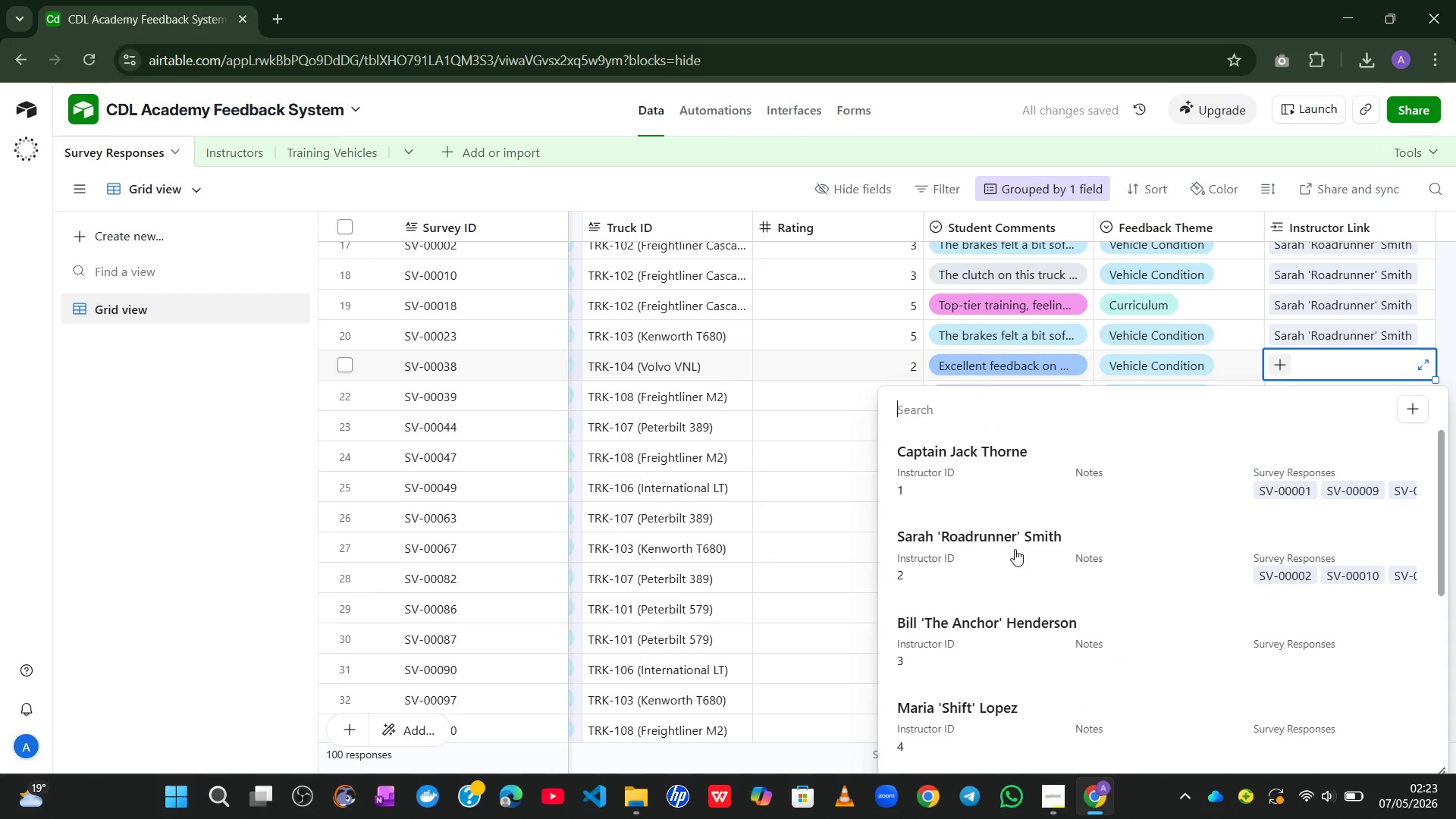 
left_click([1008, 564])
 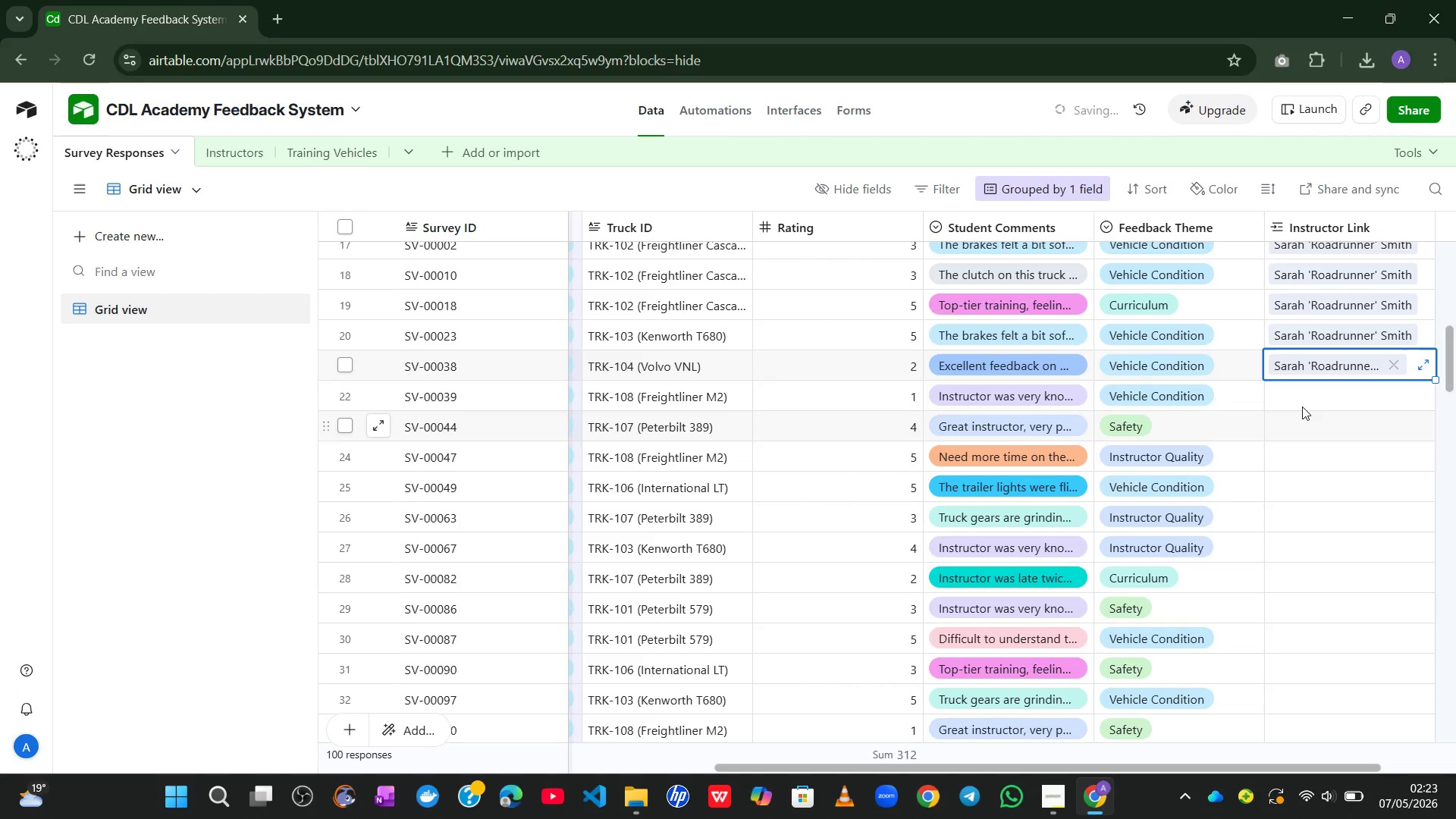 
left_click([1302, 406])
 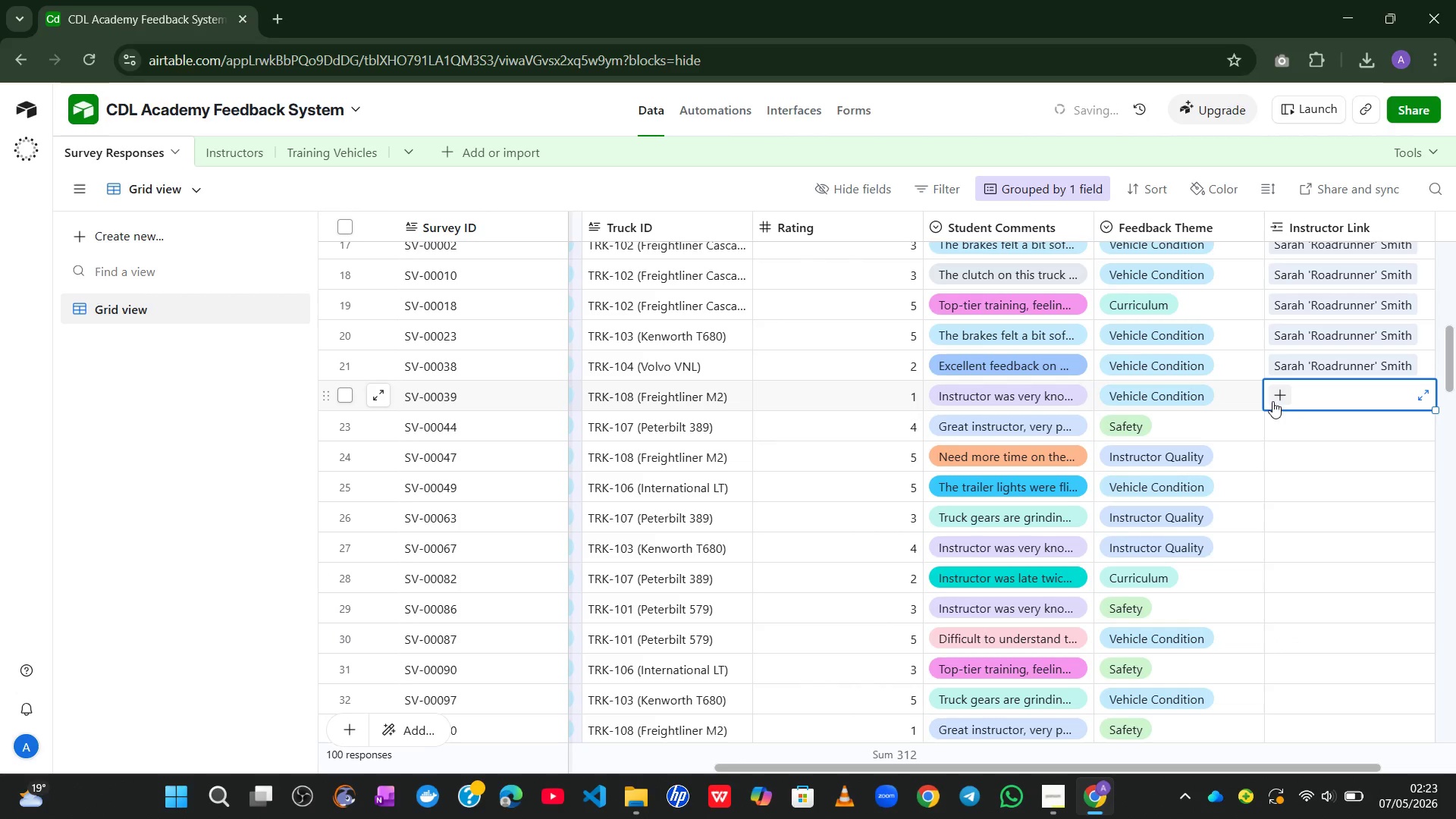 
left_click([1266, 397])
 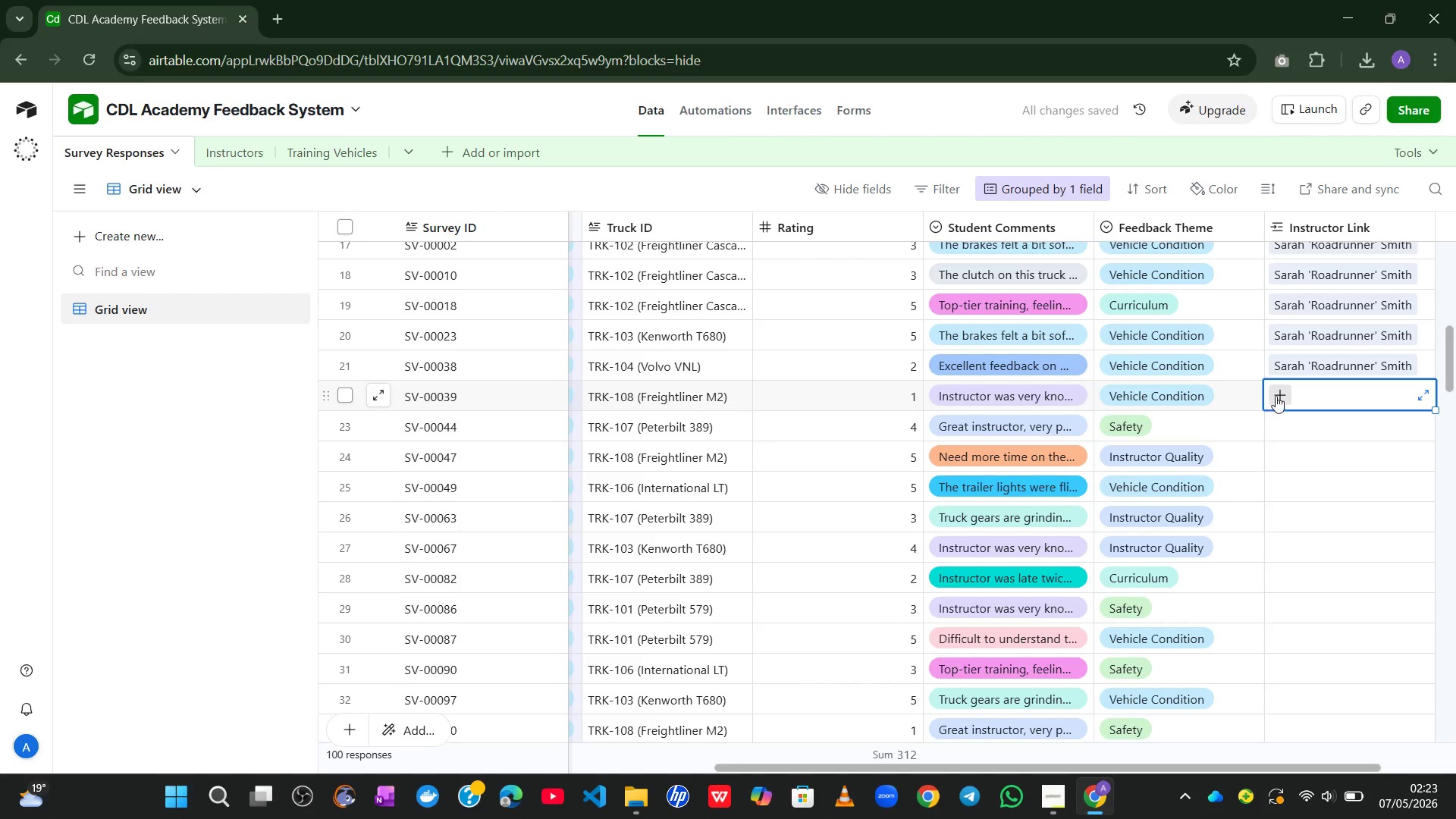 
left_click([1276, 394])
 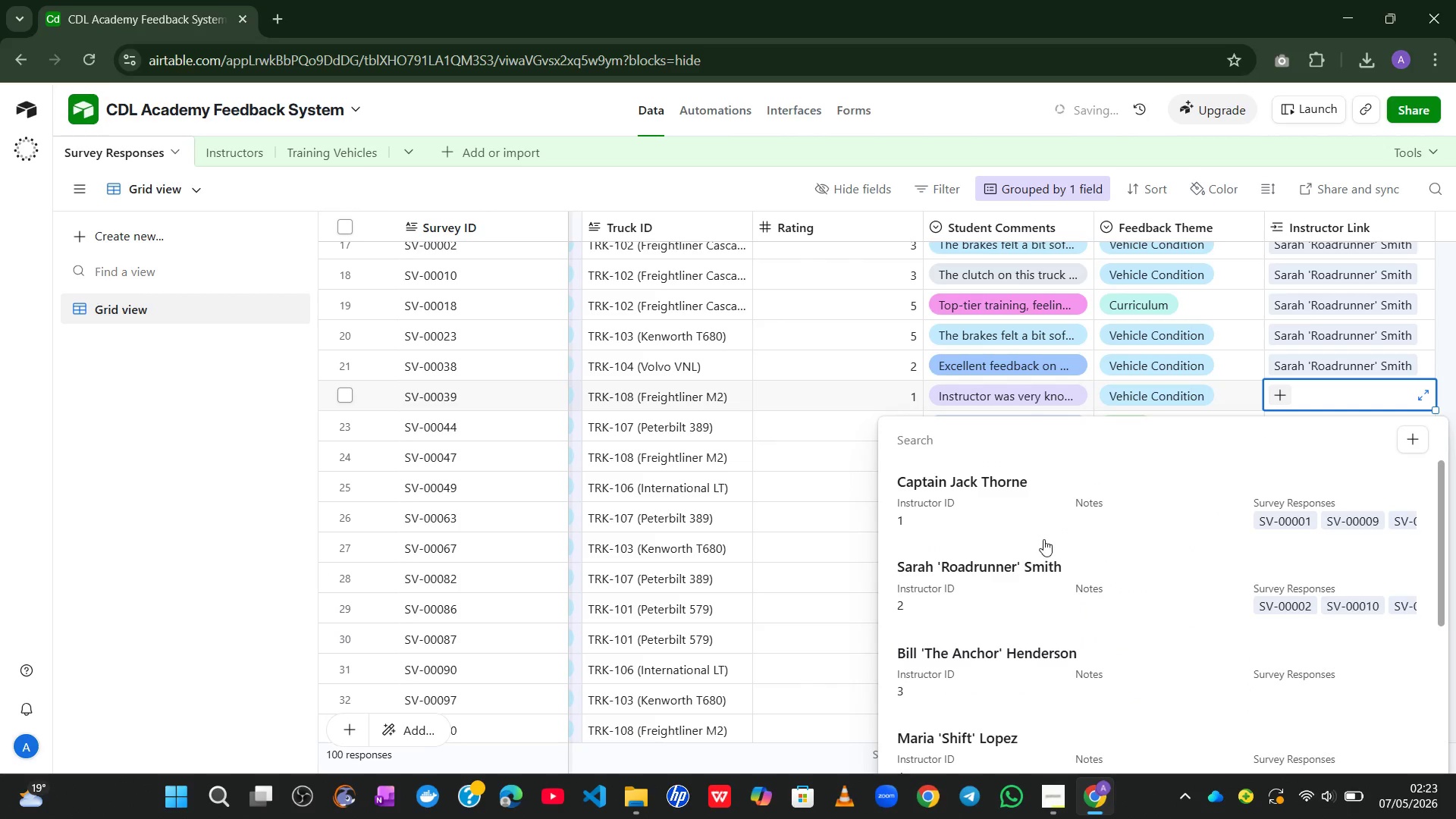 
left_click([1009, 569])
 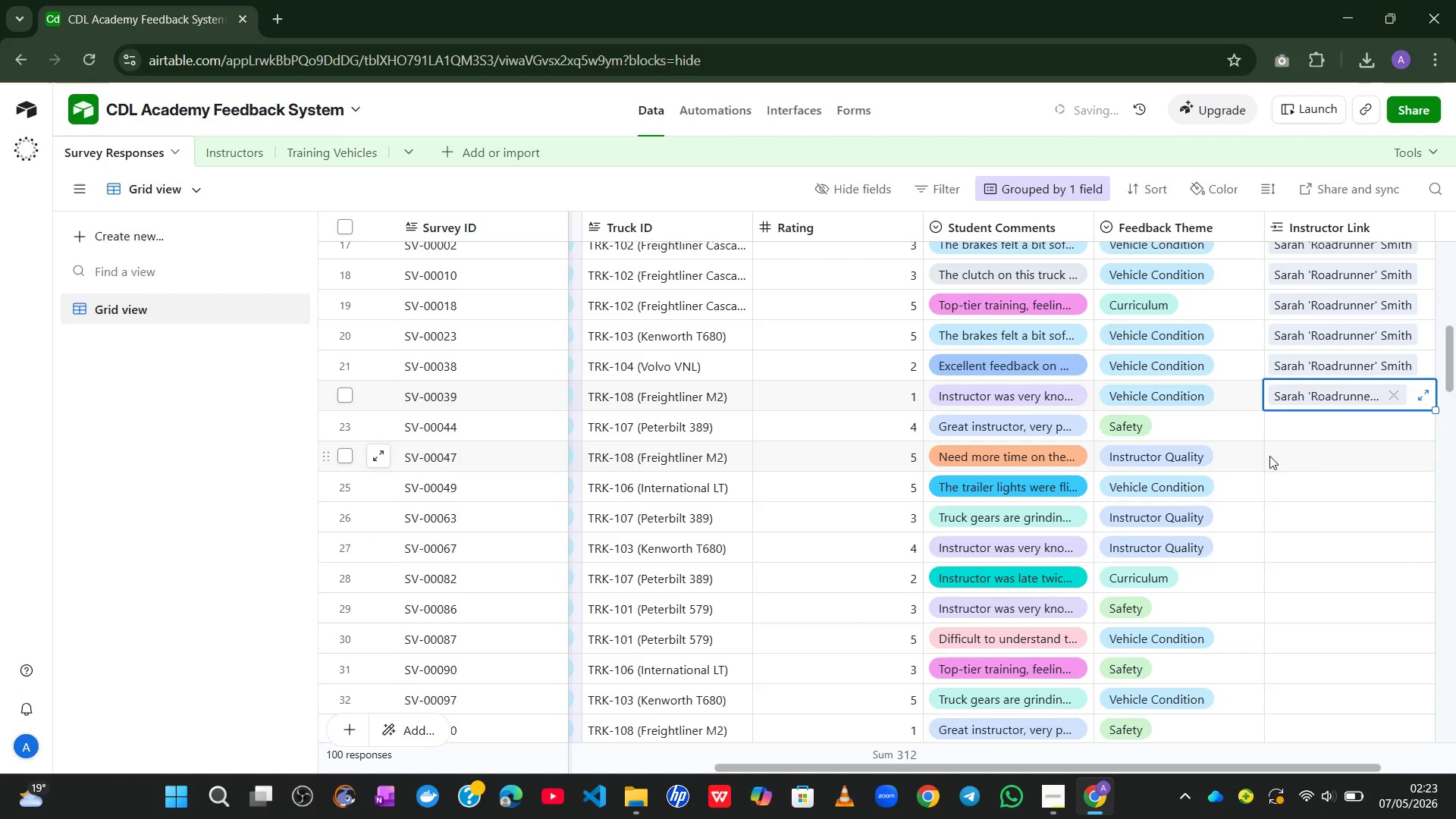 
left_click([1300, 432])
 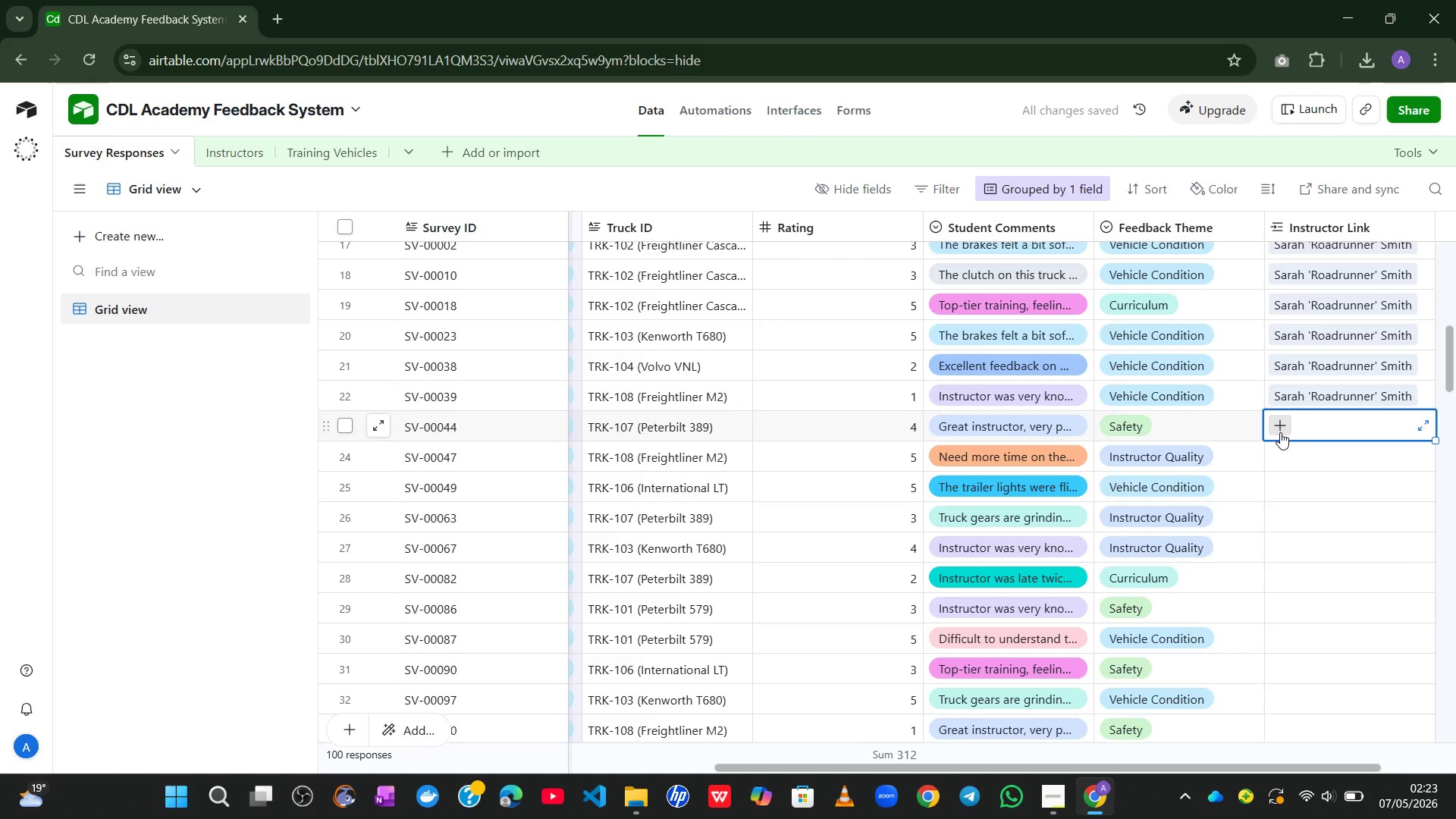 
left_click([1279, 431])
 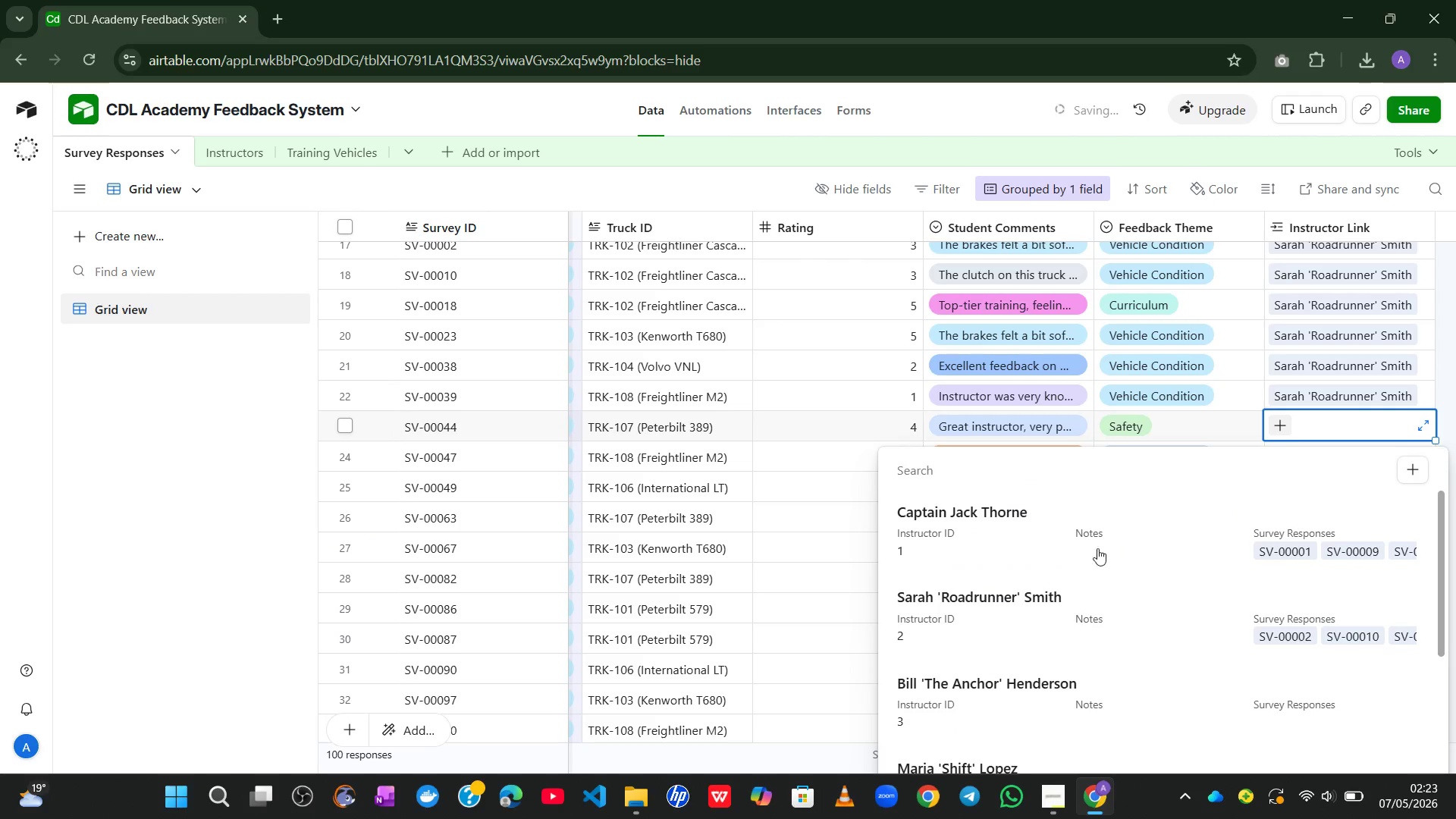 
left_click([1034, 614])
 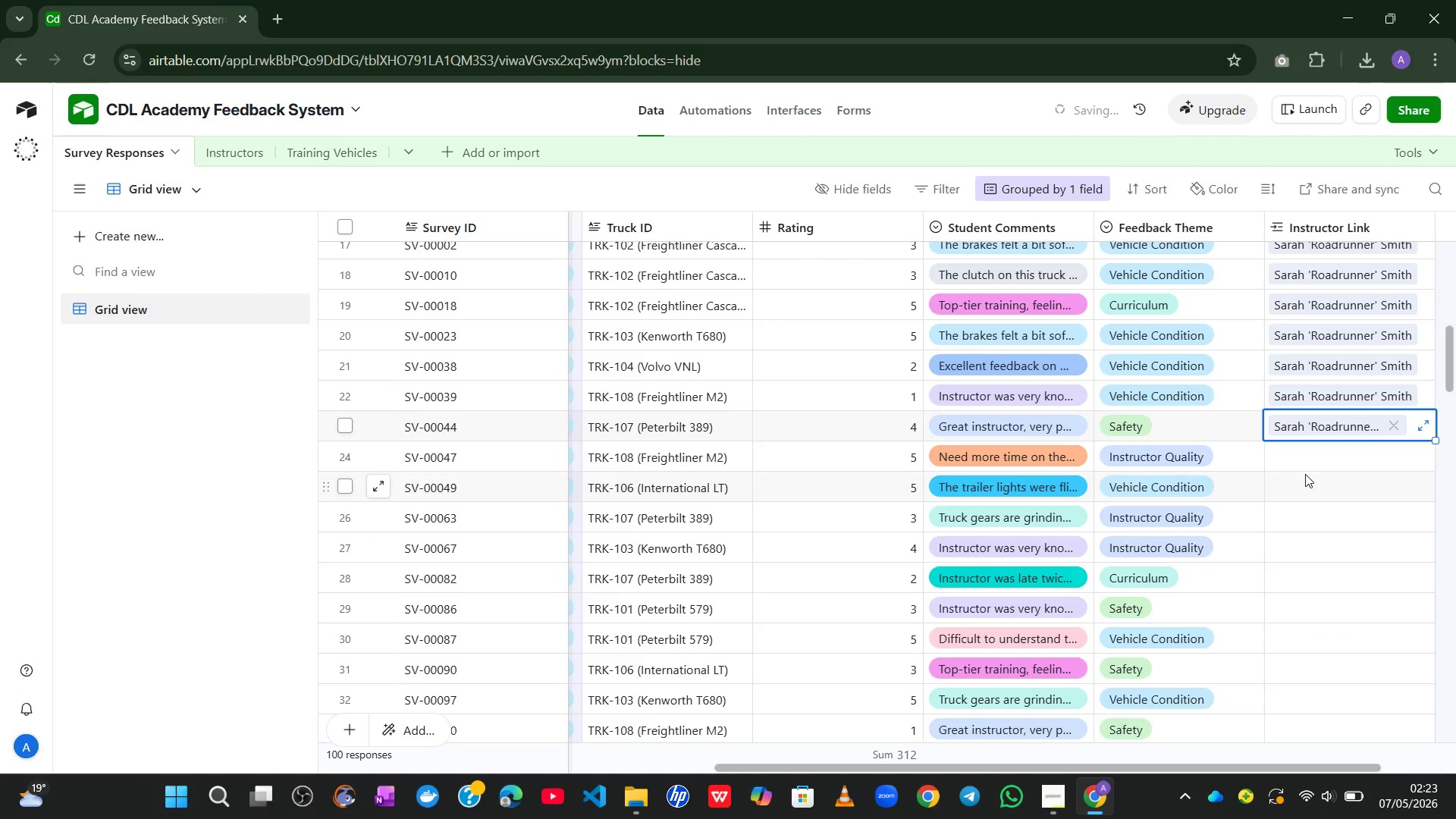 
left_click_drag(start_coordinate=[1320, 460], to_coordinate=[1284, 461])
 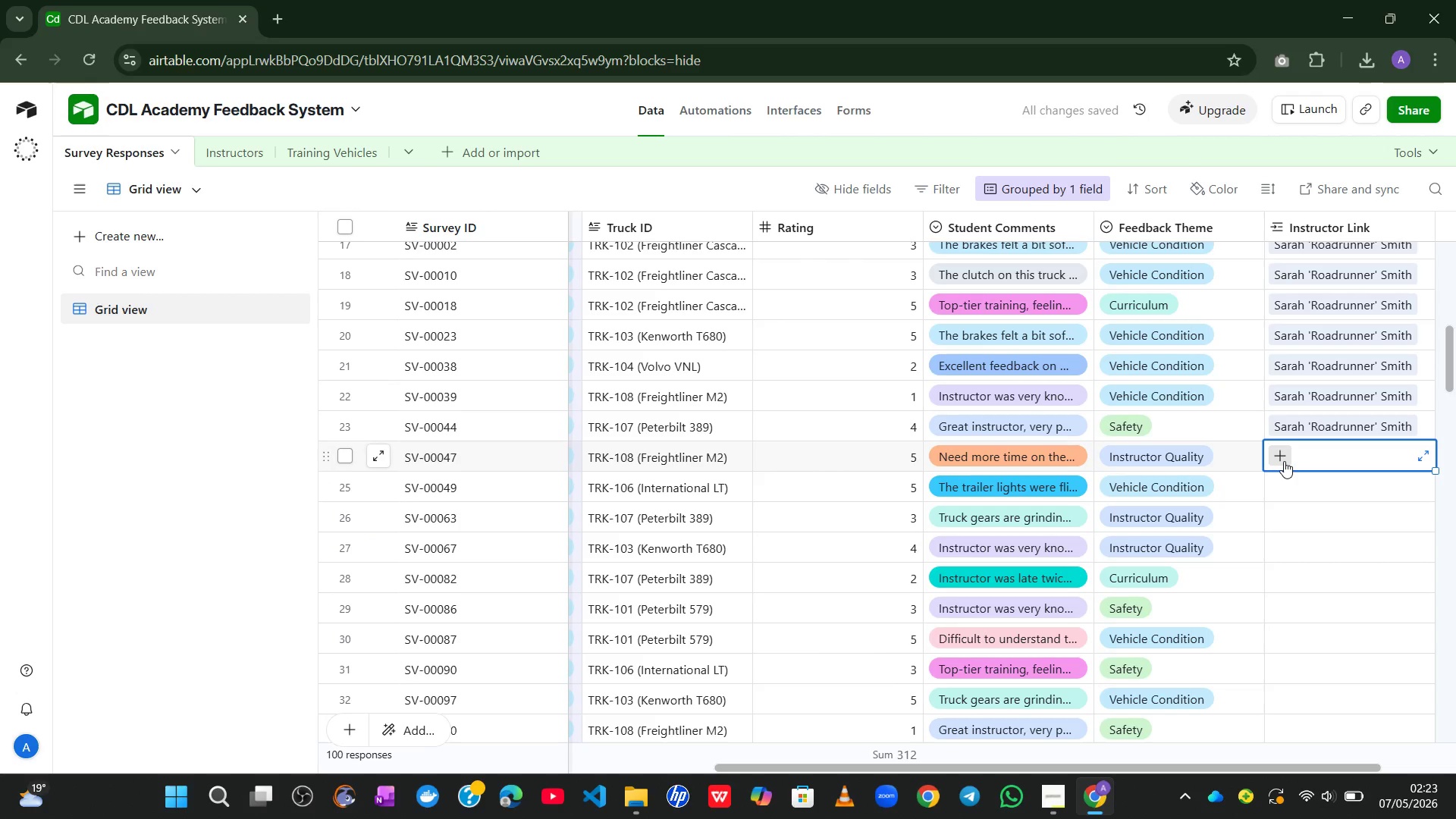 
left_click([1284, 461])
 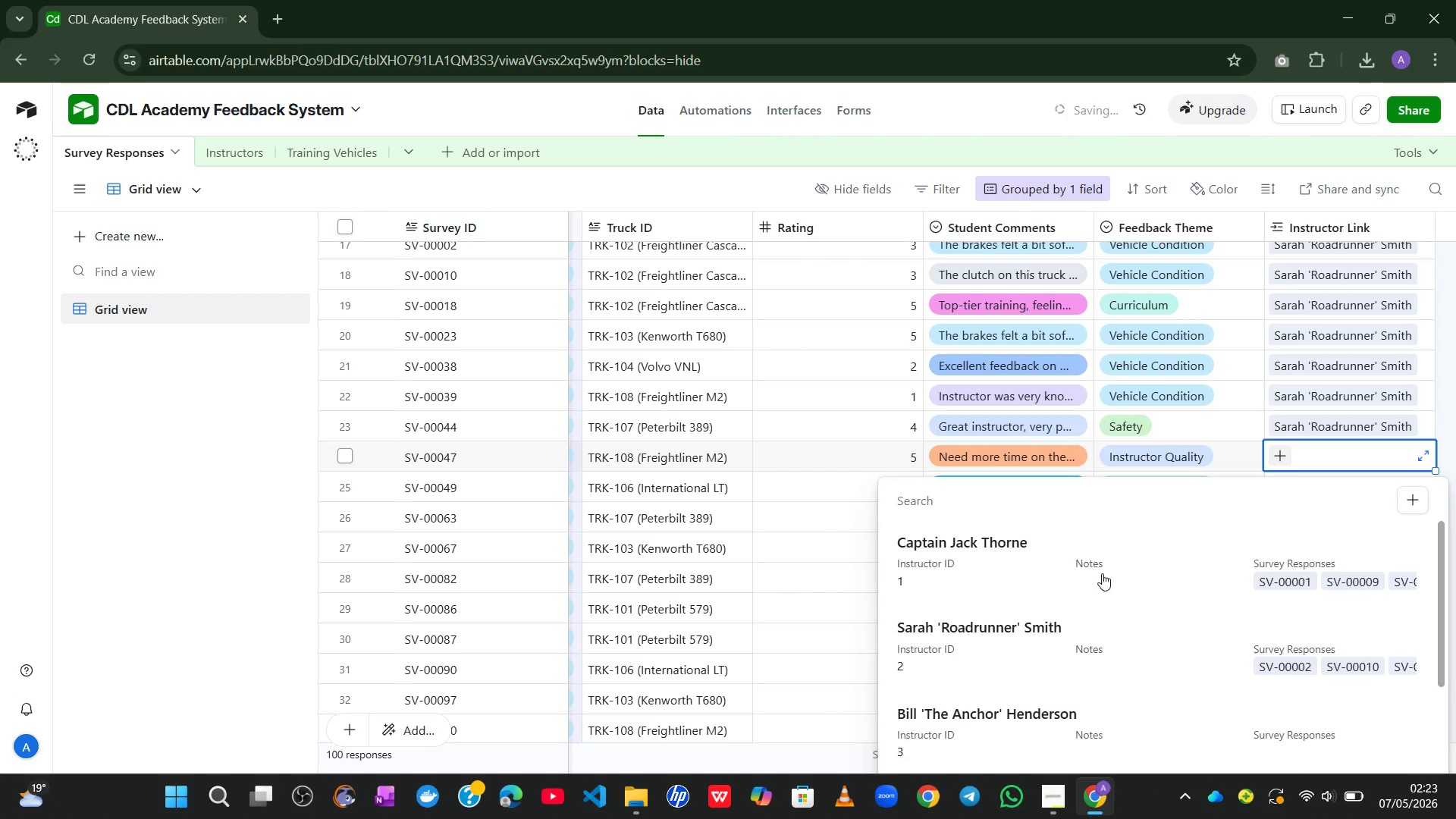 
left_click([1030, 635])
 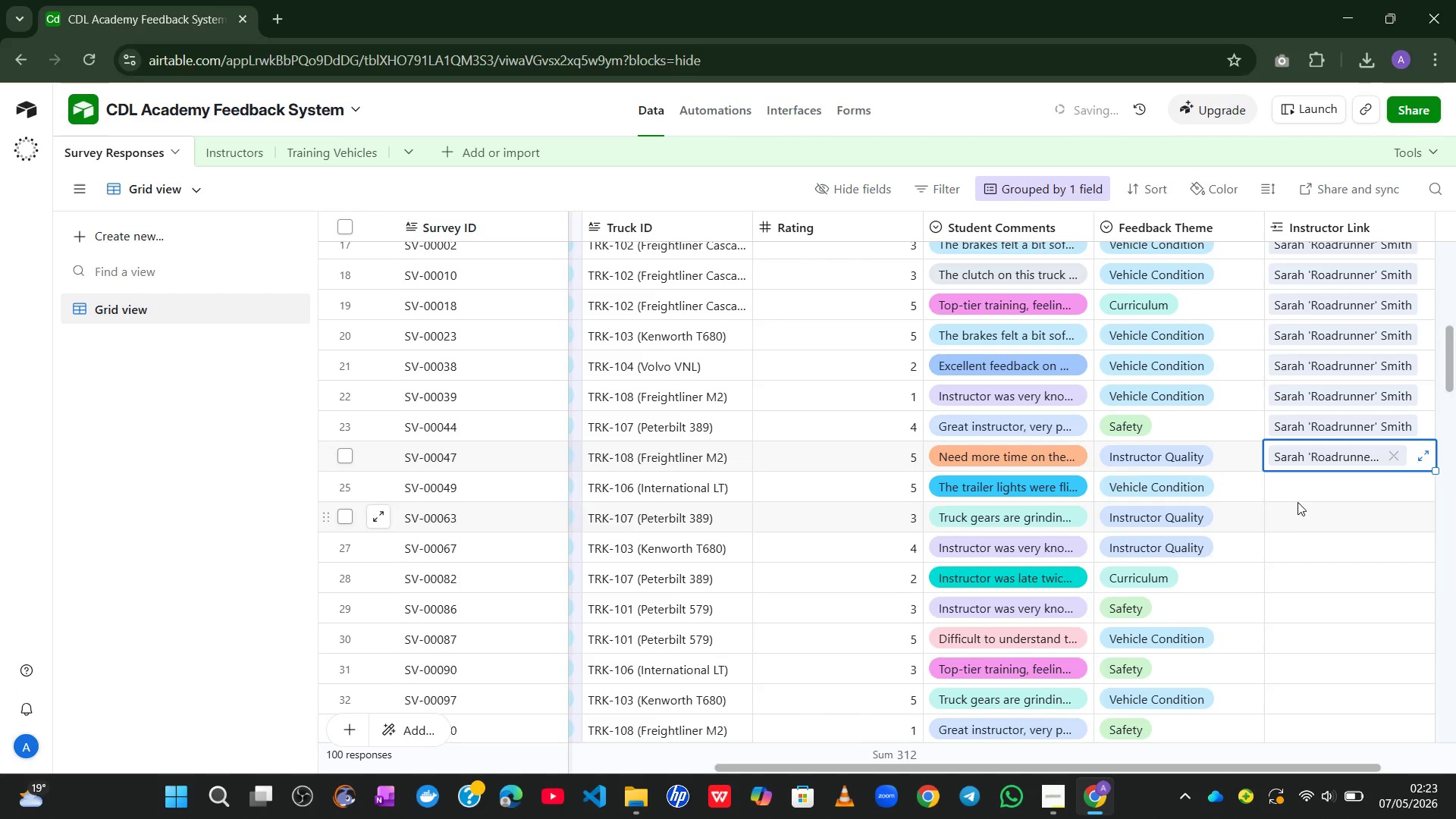 
left_click([1307, 495])
 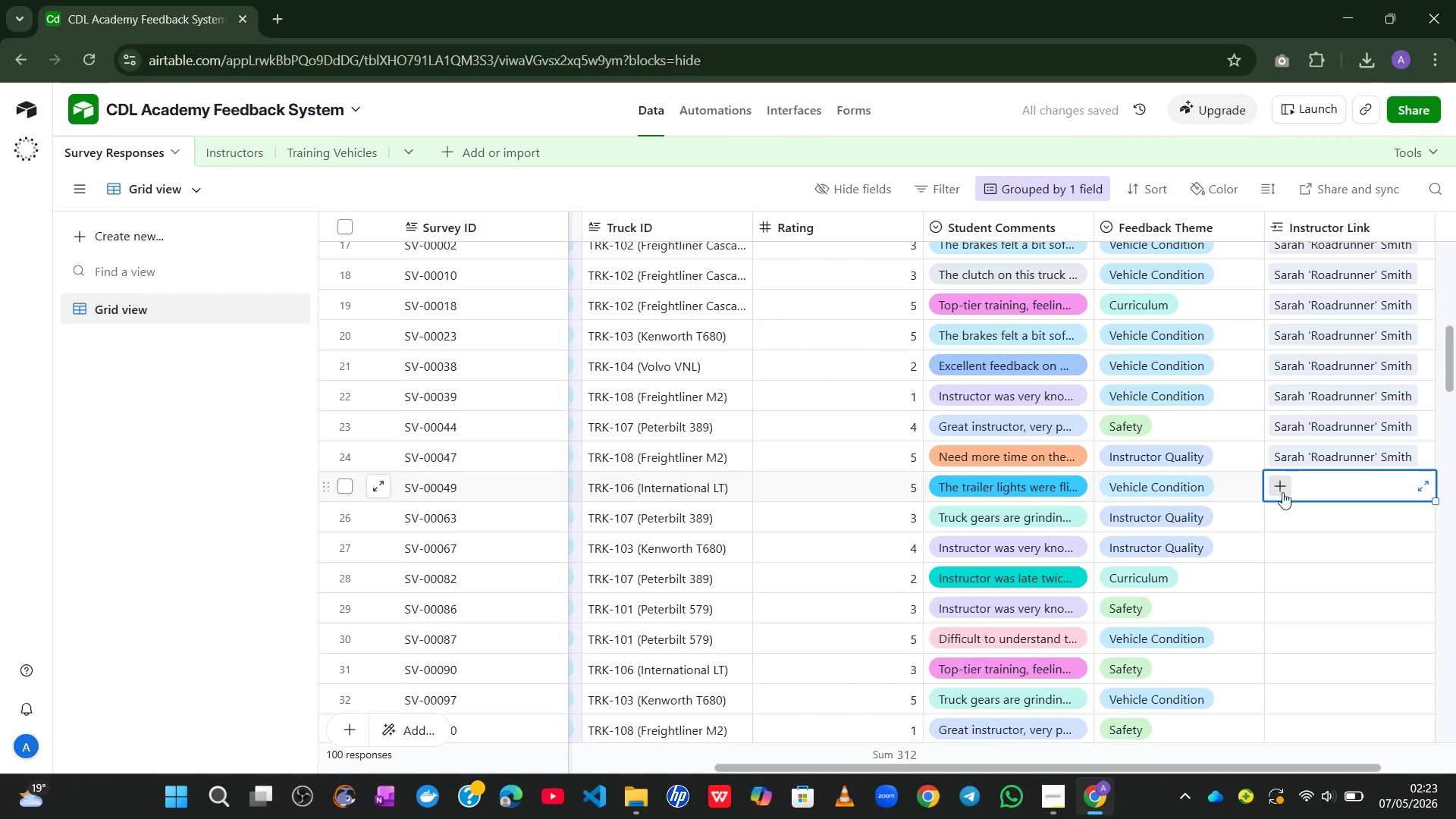 
left_click([1278, 492])
 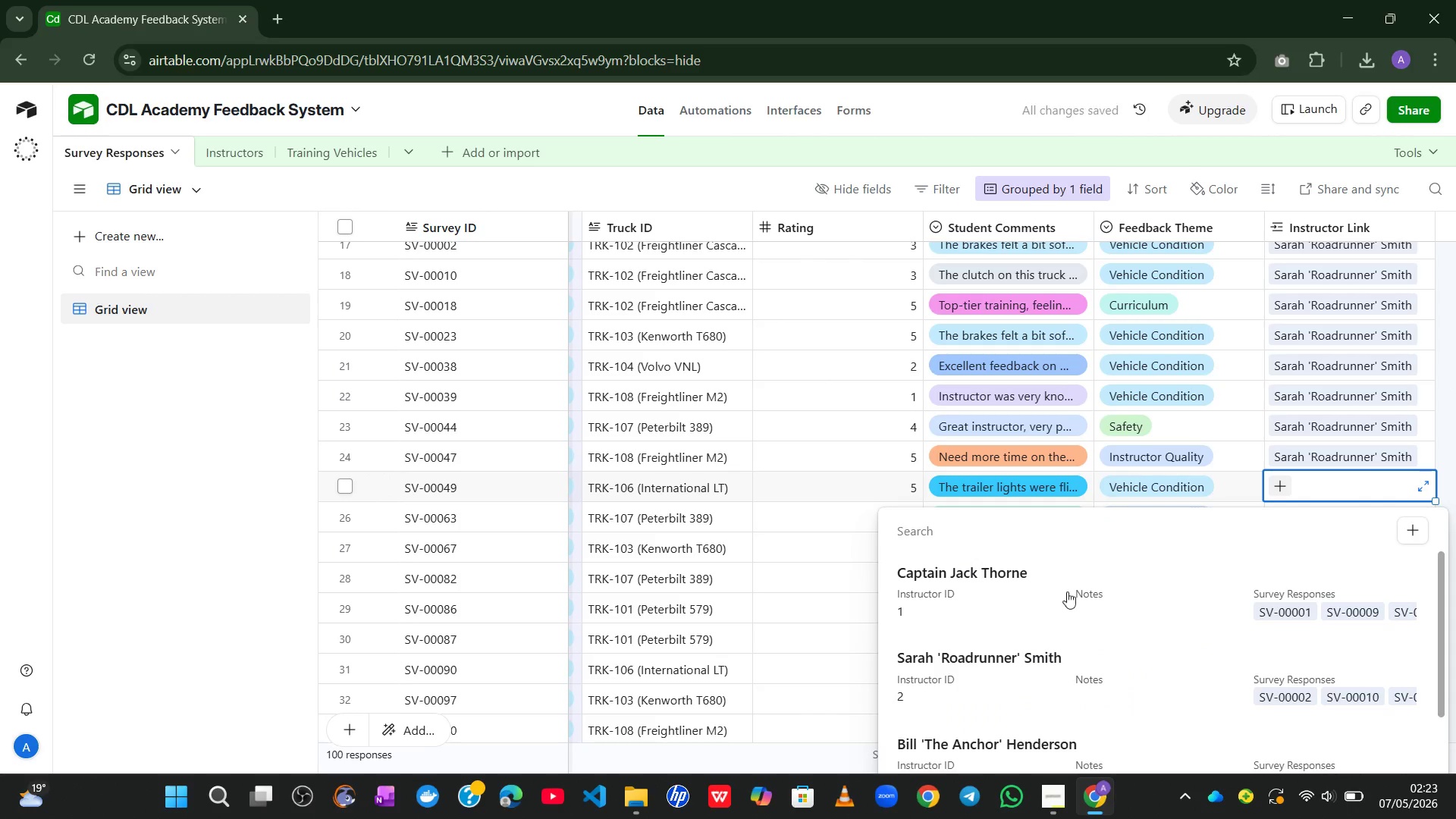 
left_click([1004, 648])
 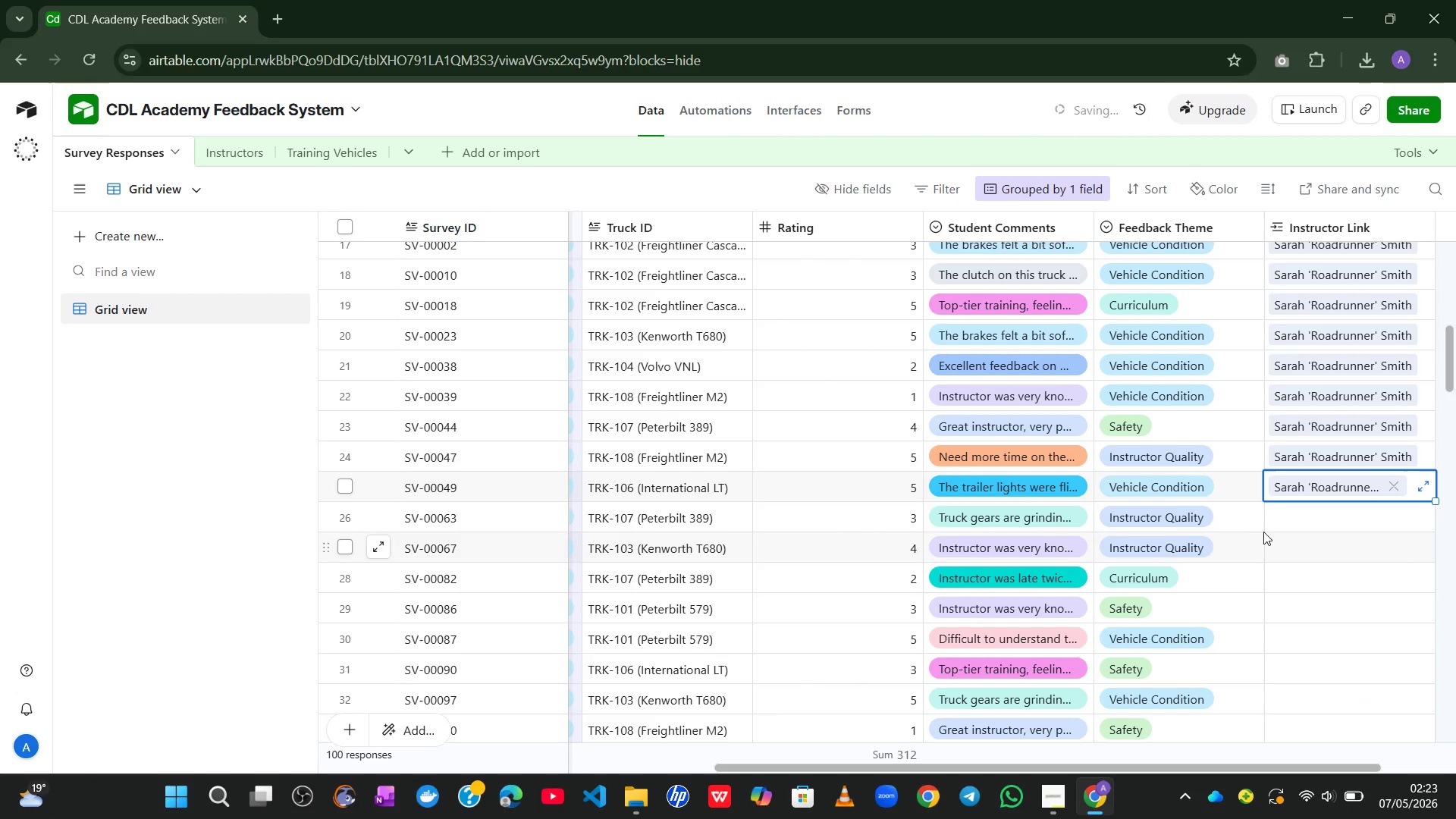 
left_click([1273, 526])
 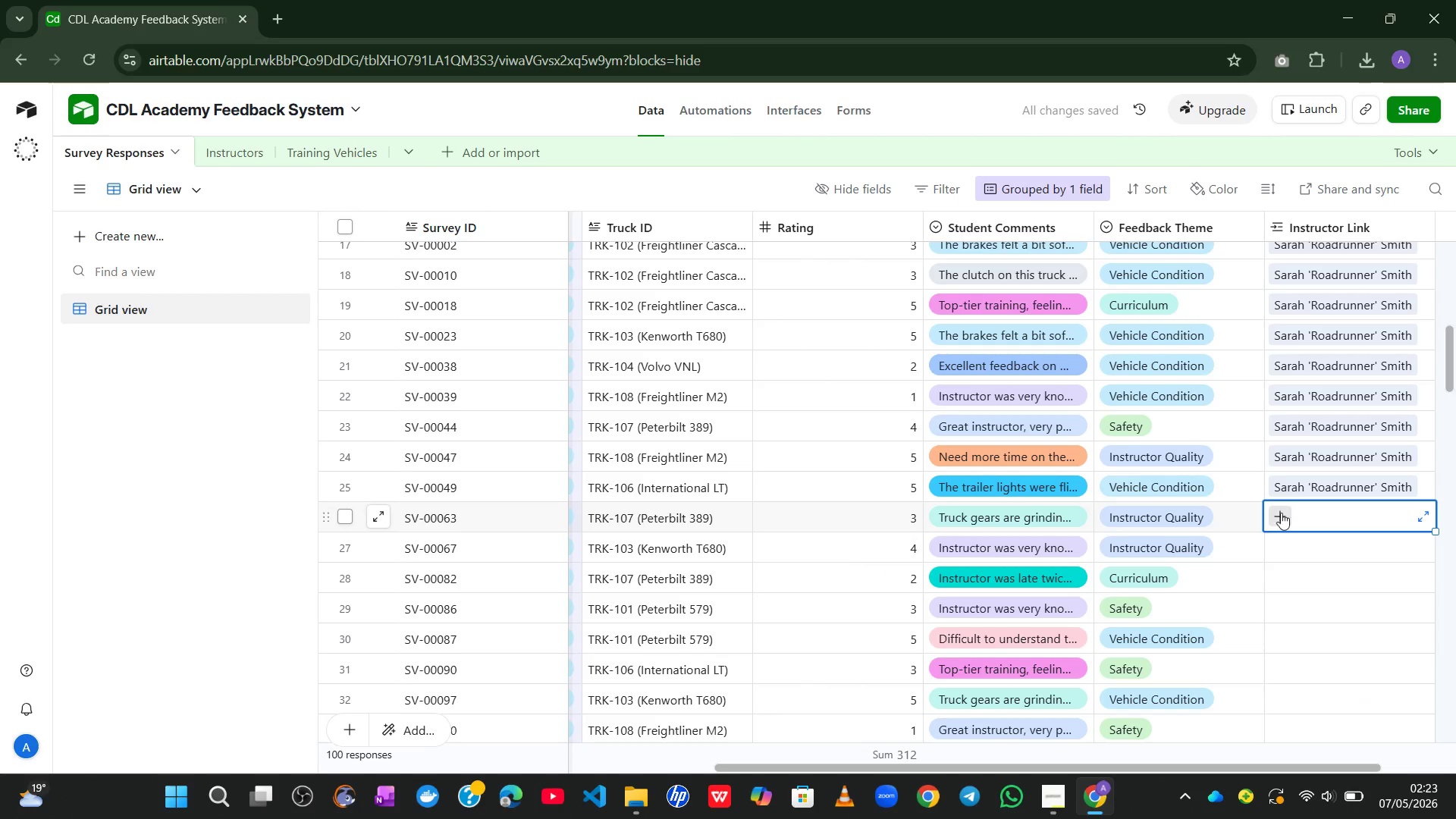 
left_click([1282, 510])
 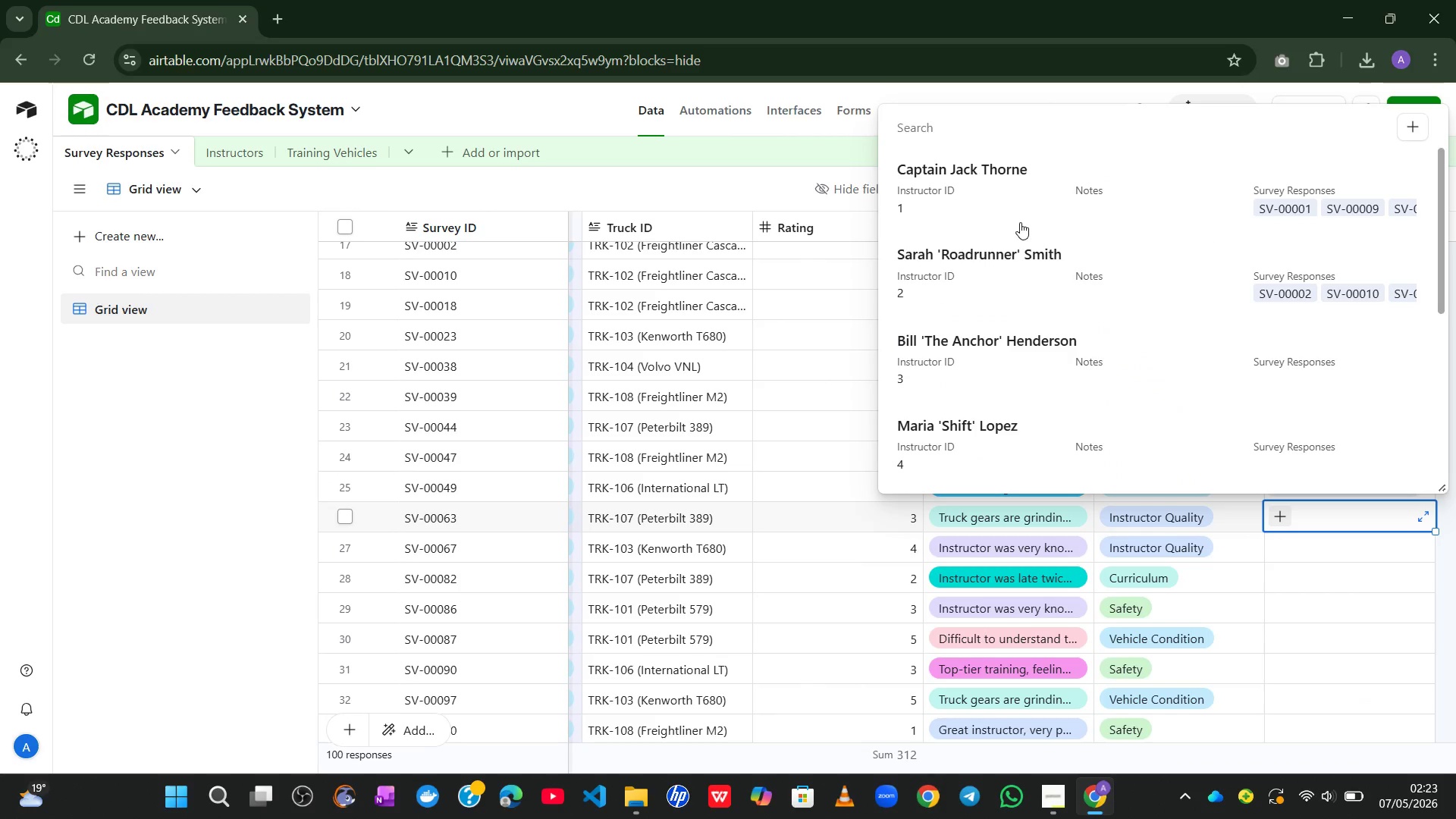 
left_click([1006, 270])
 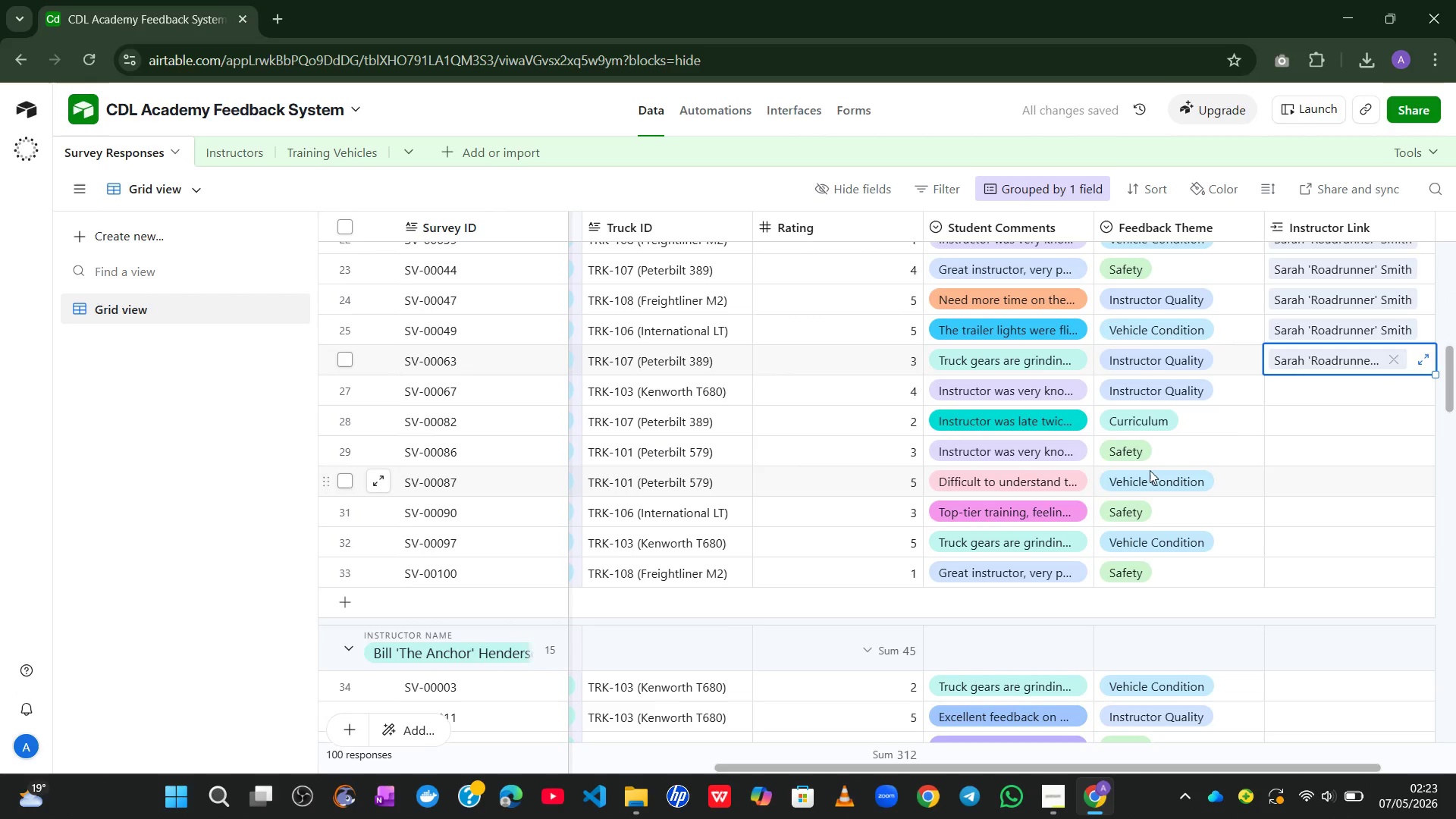 
left_click_drag(start_coordinate=[1340, 379], to_coordinate=[1279, 388])
 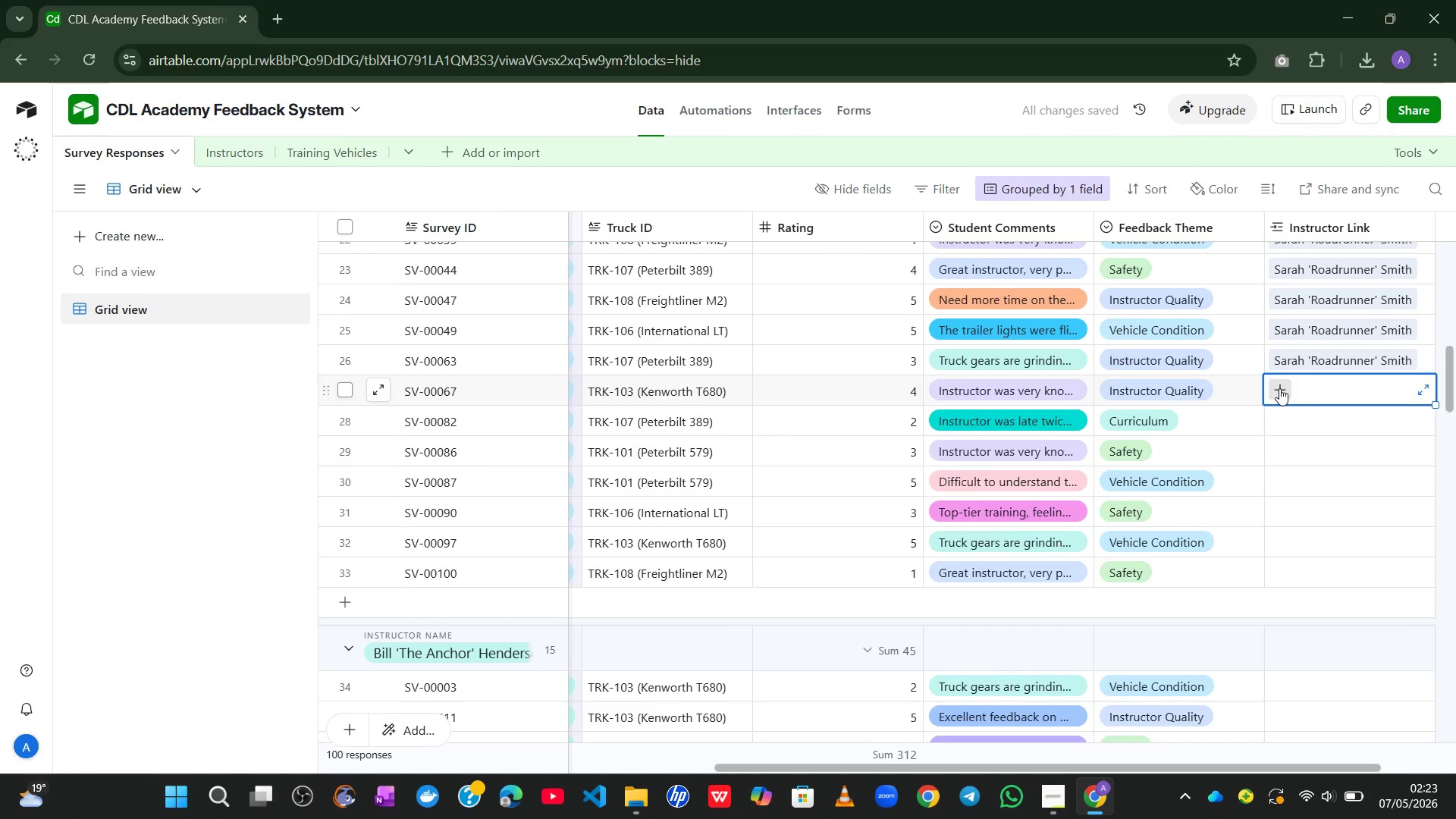 
left_click([1279, 388])
 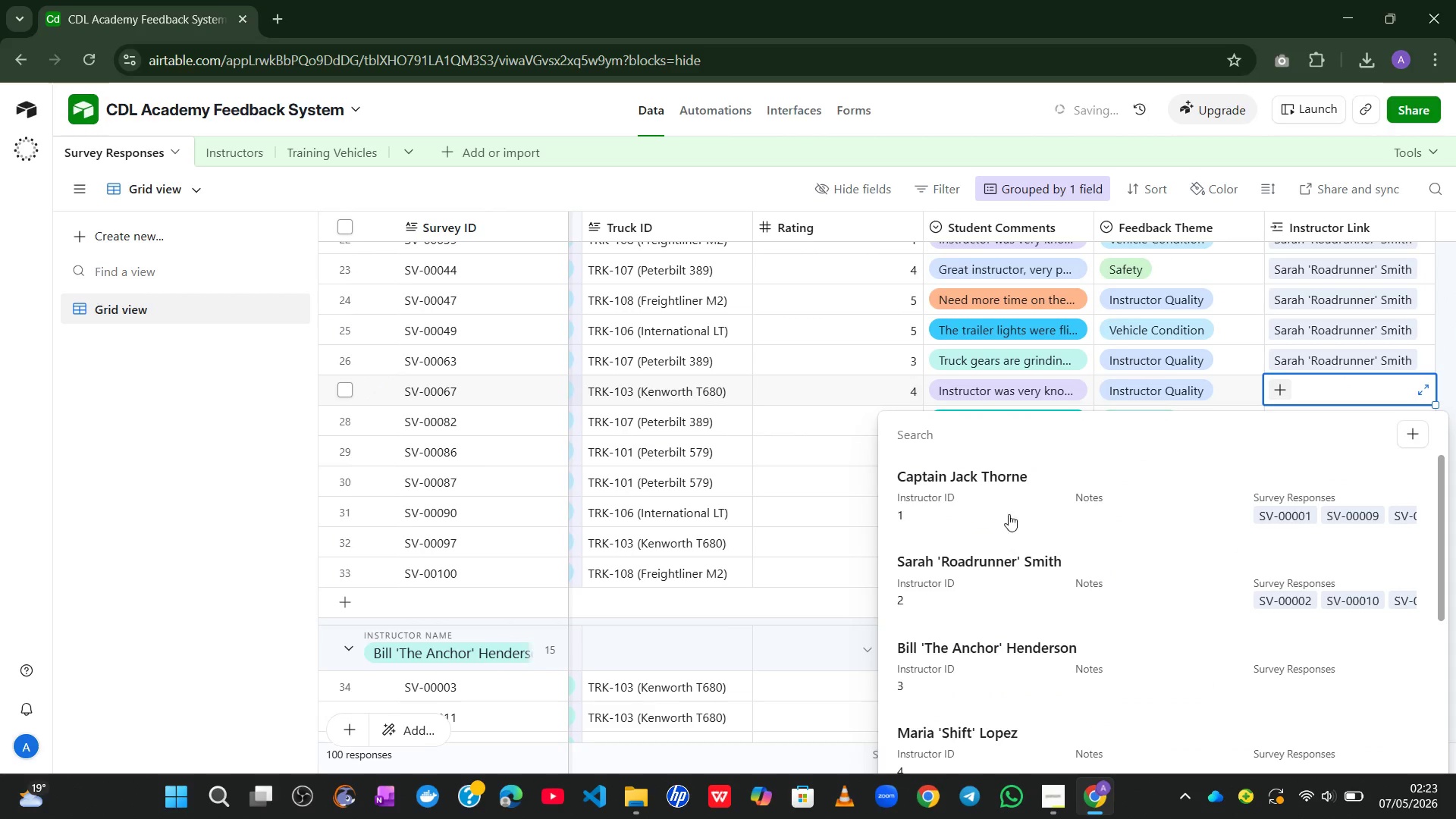 
left_click([971, 568])
 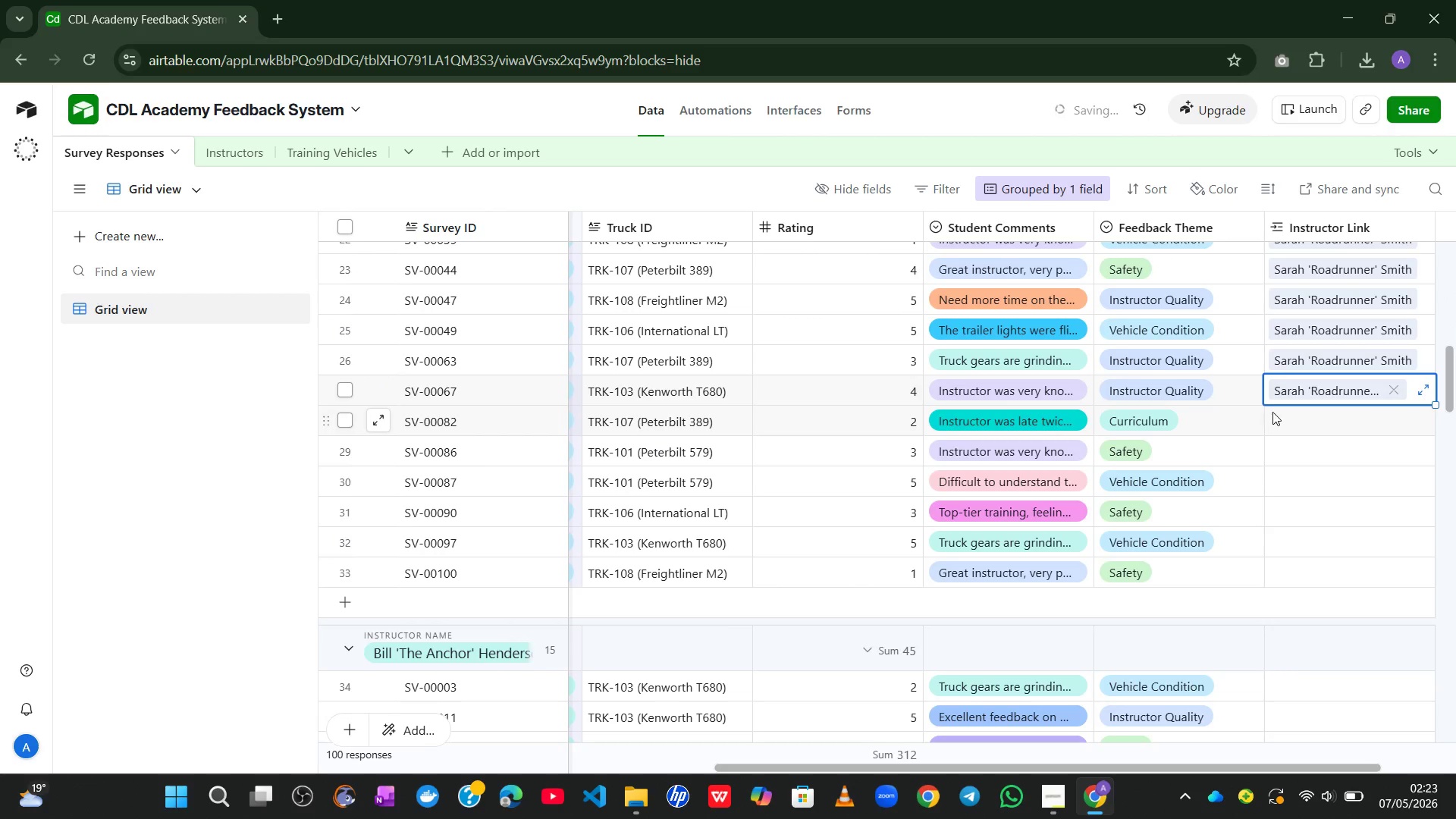 
left_click_drag(start_coordinate=[1311, 417], to_coordinate=[1267, 427])
 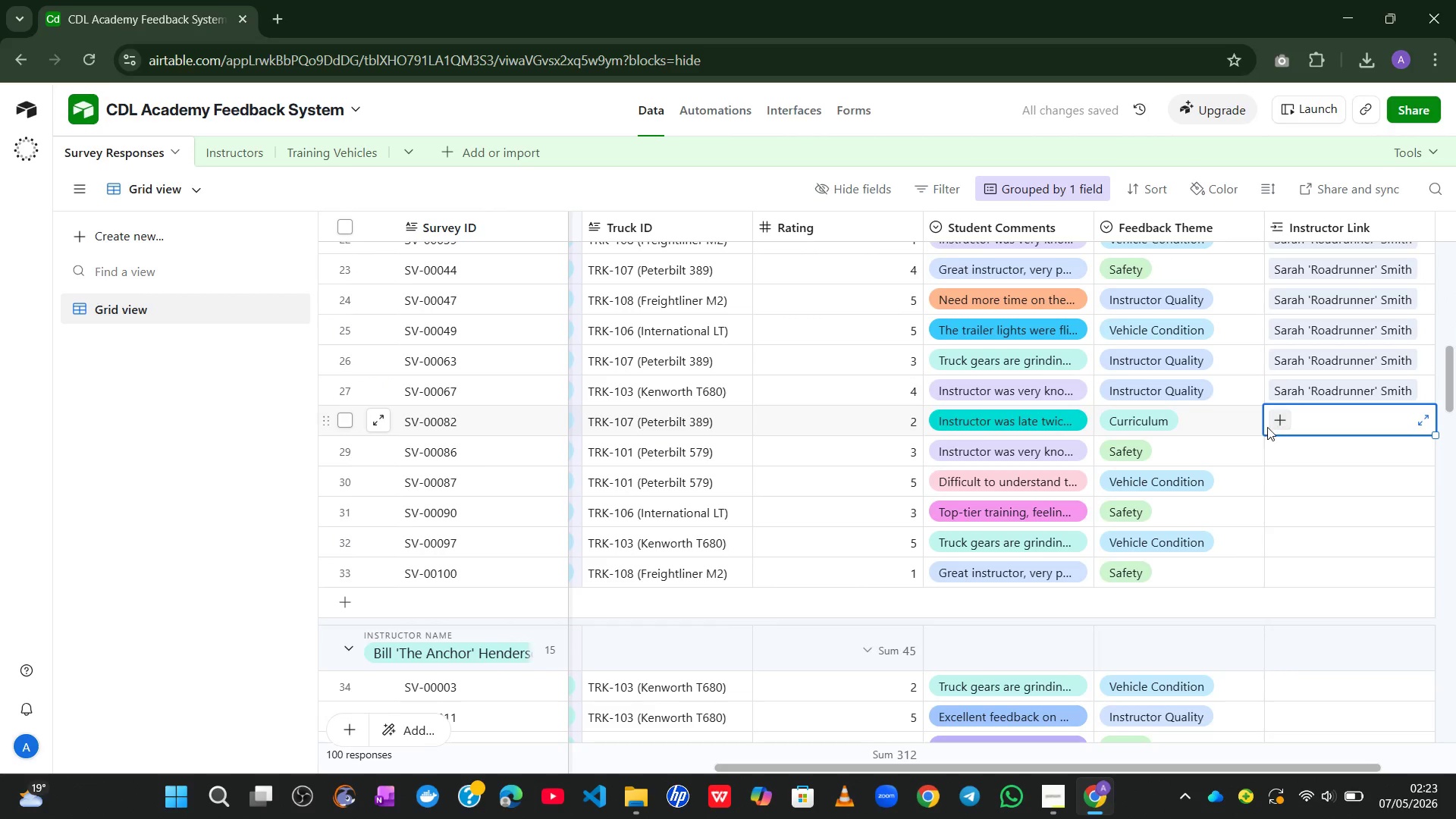 
left_click([1267, 427])
 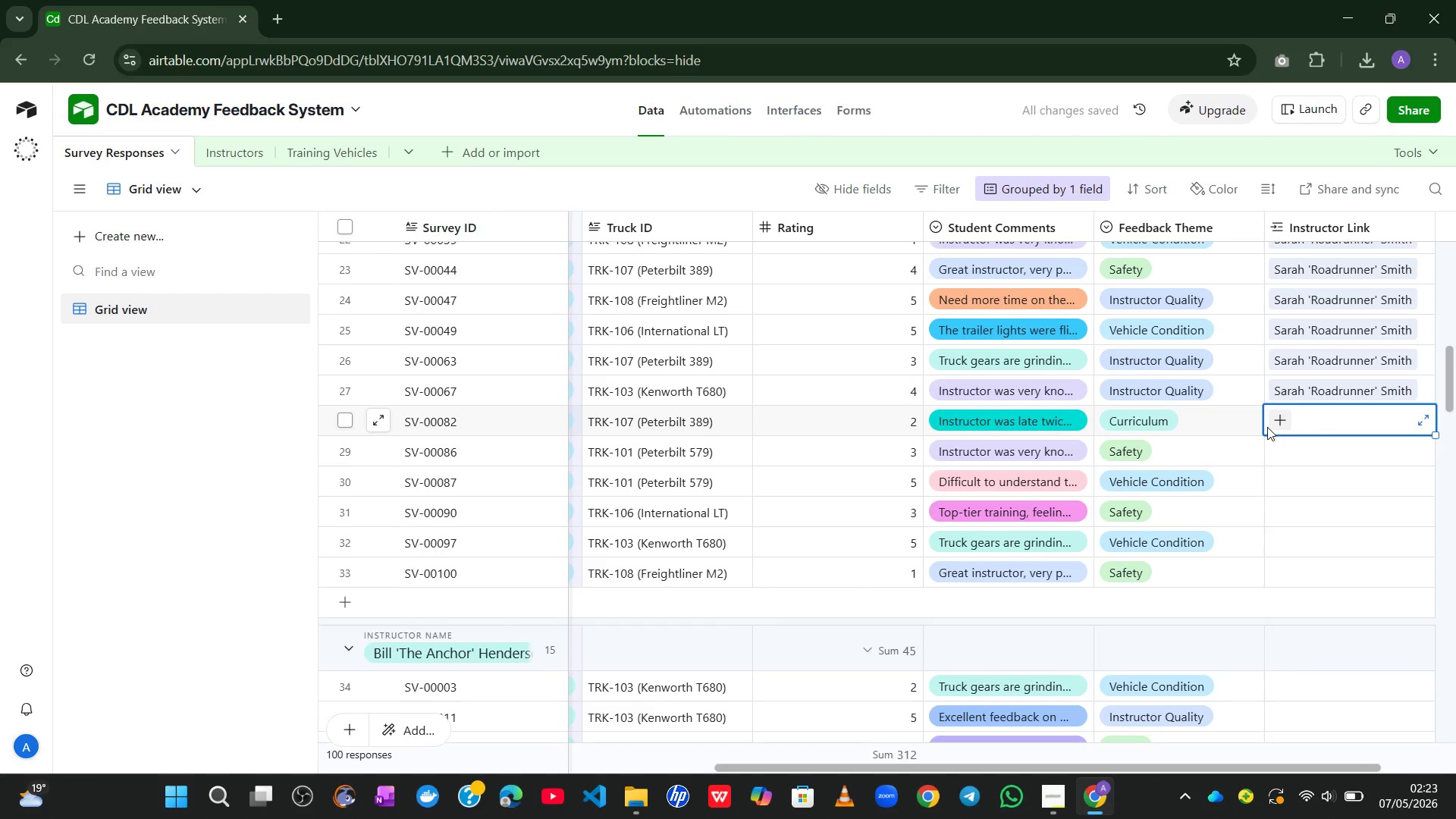 
left_click_drag(start_coordinate=[1267, 427], to_coordinate=[1272, 425])
 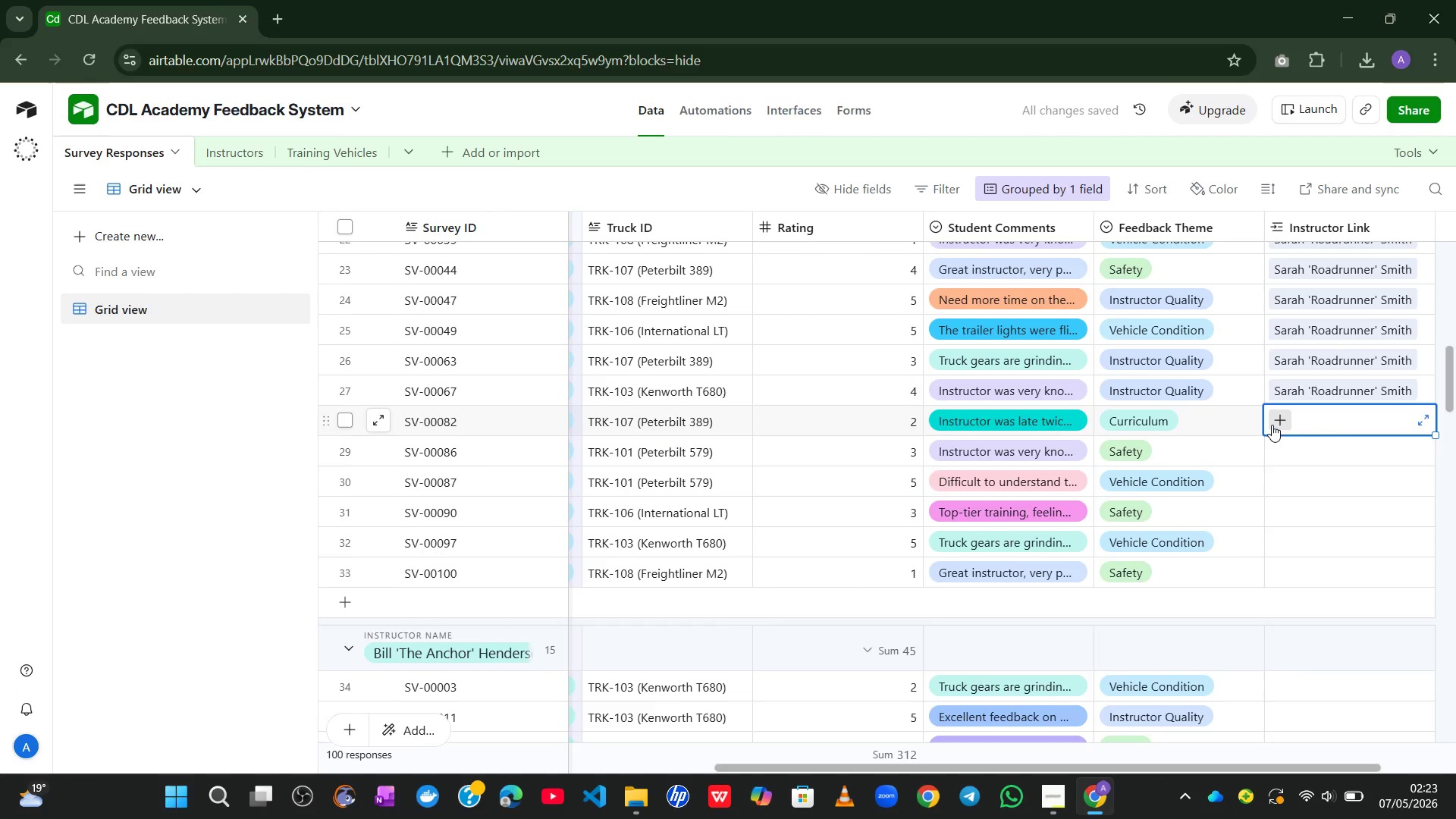 
left_click([1272, 425])
 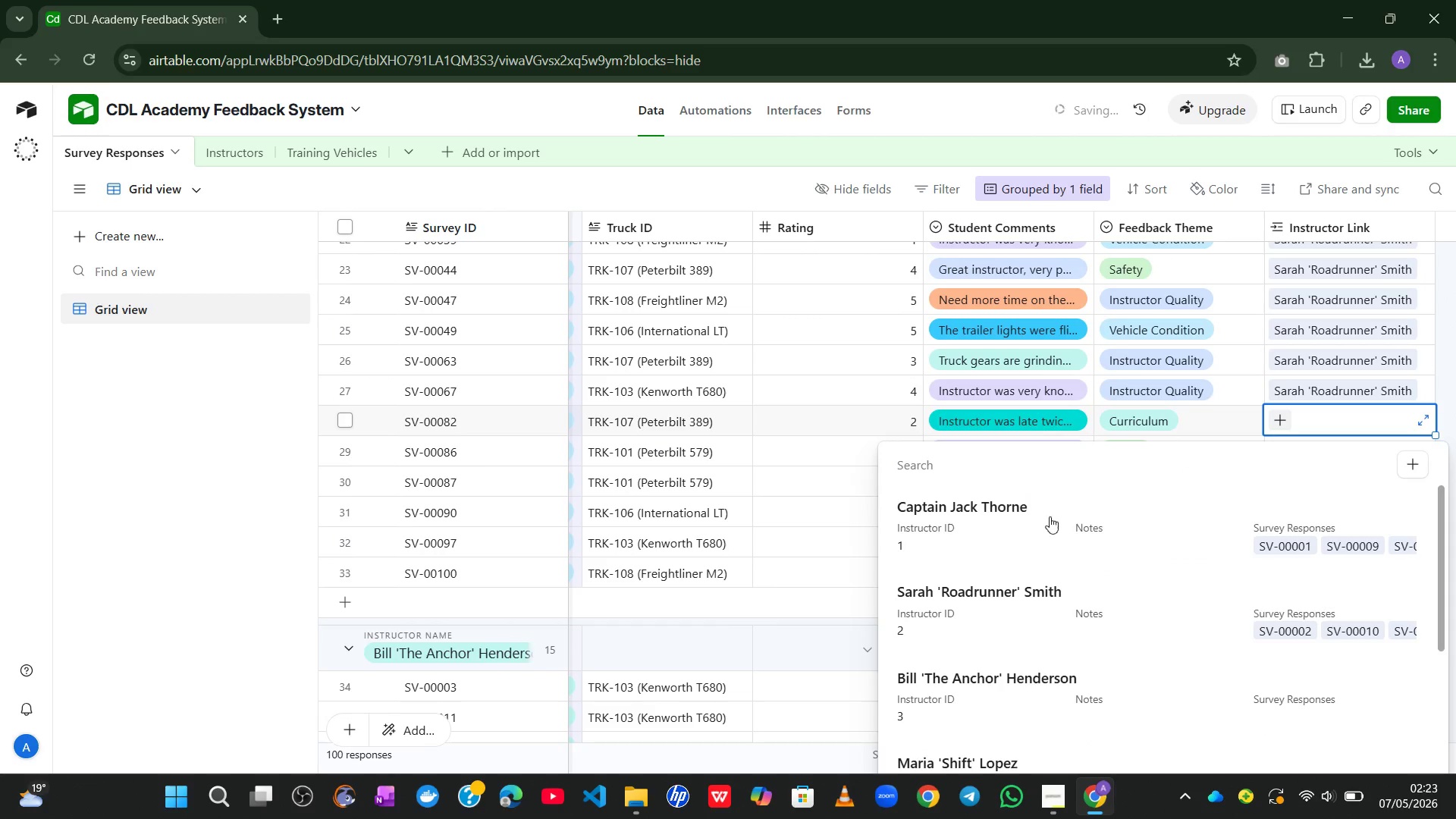 
left_click([987, 593])
 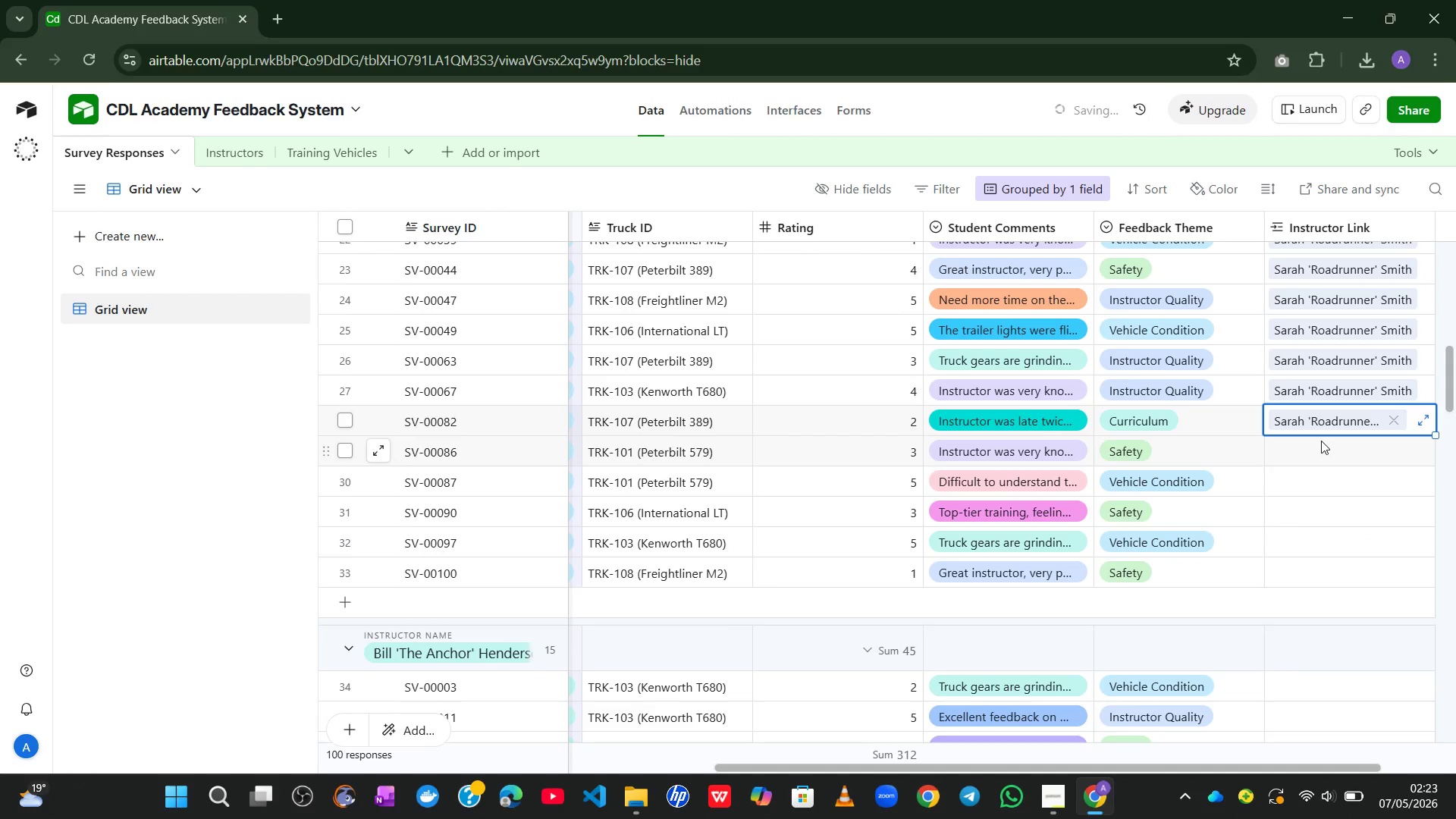 
left_click_drag(start_coordinate=[1322, 440], to_coordinate=[1284, 451])
 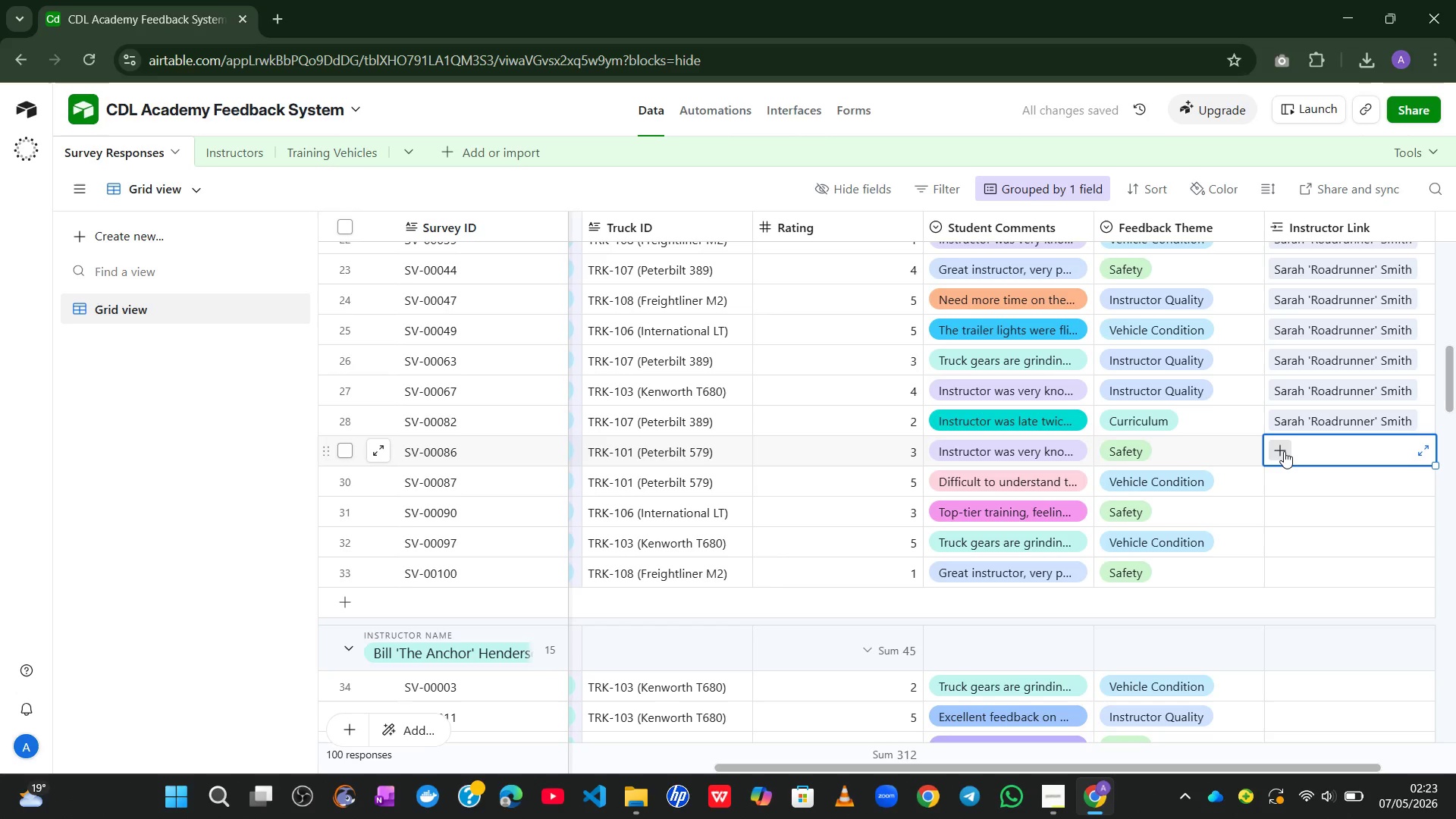 
left_click([1284, 451])
 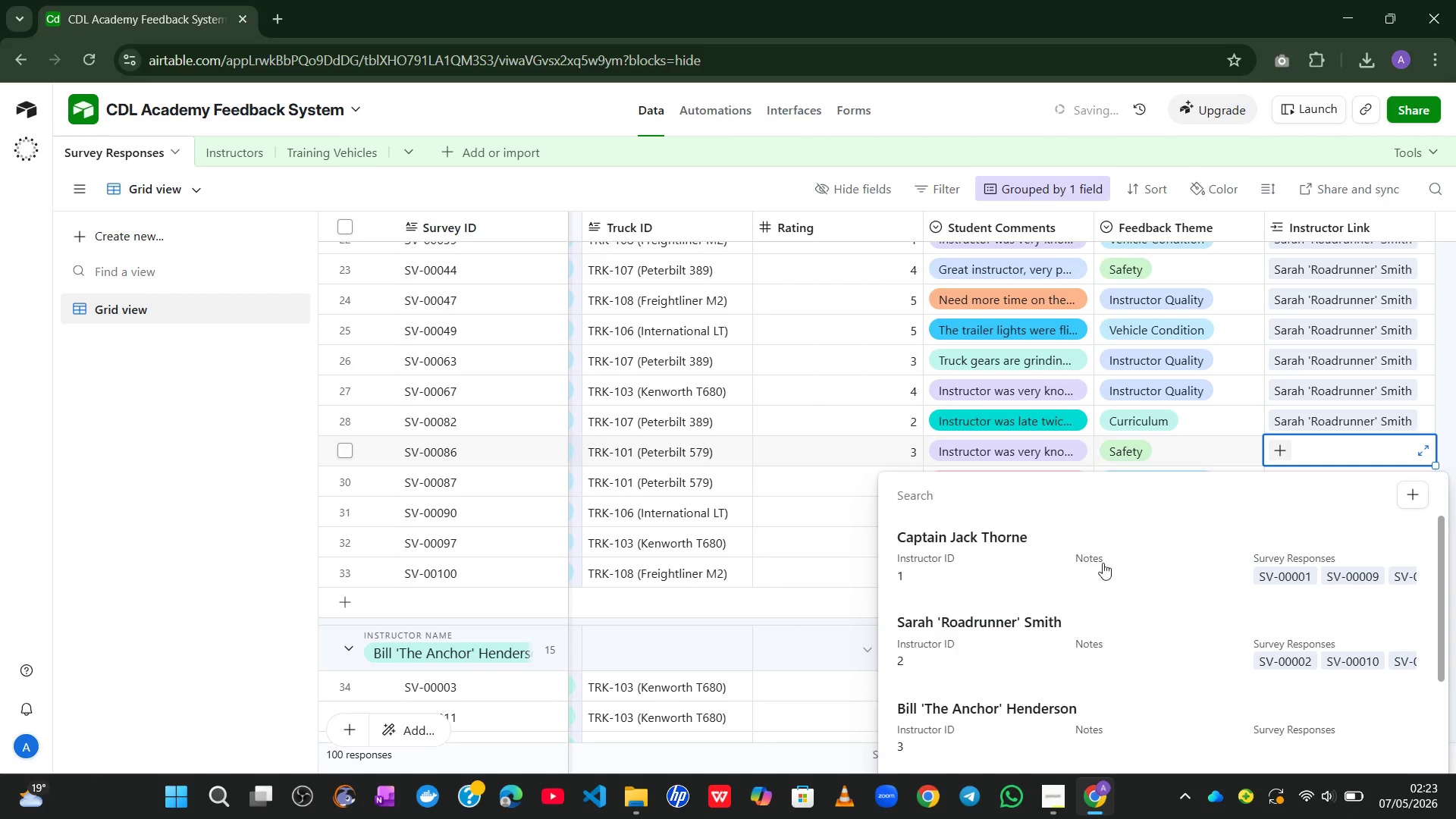 
left_click([1045, 616])
 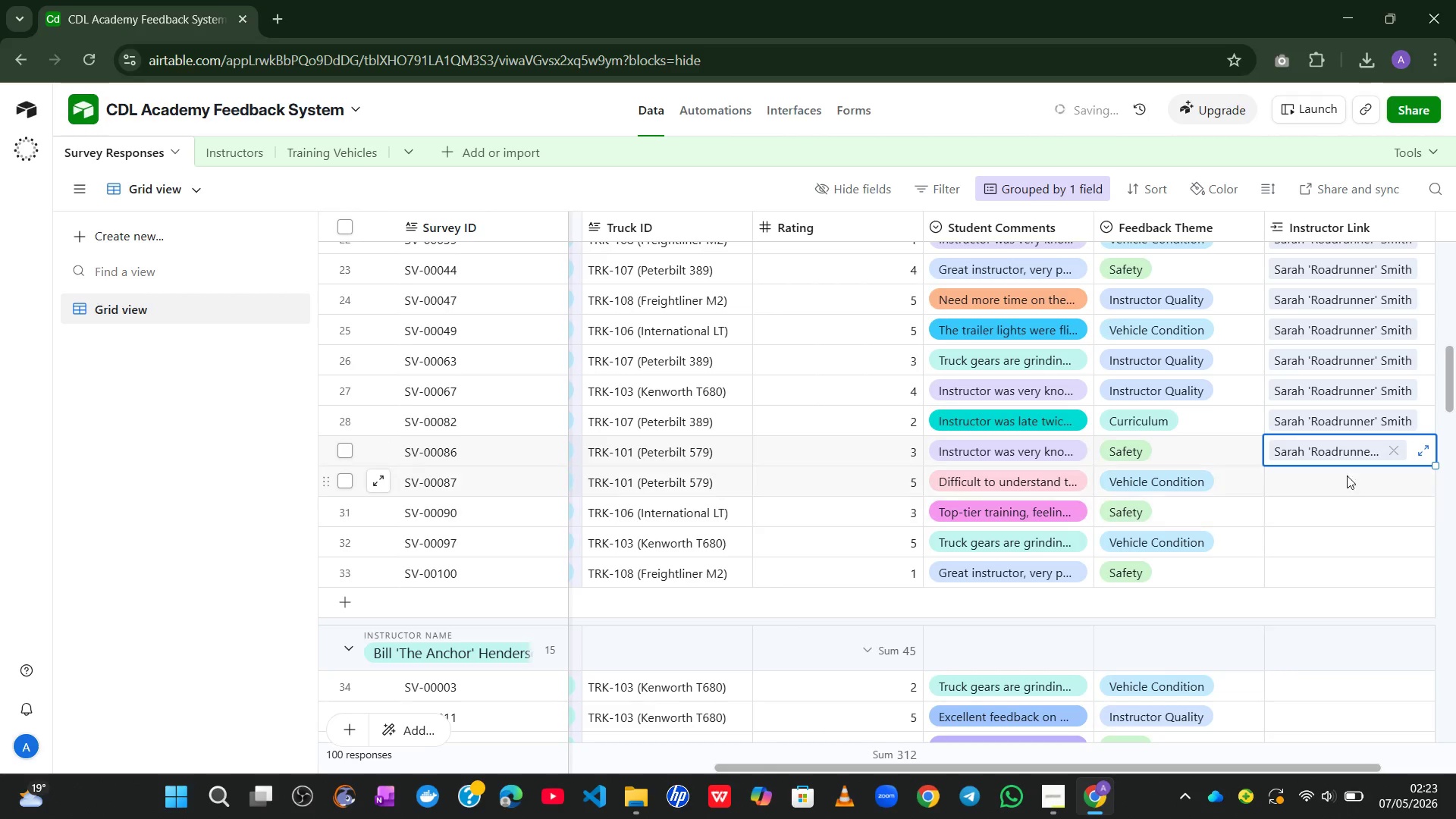 
left_click_drag(start_coordinate=[1350, 474], to_coordinate=[1275, 486])
 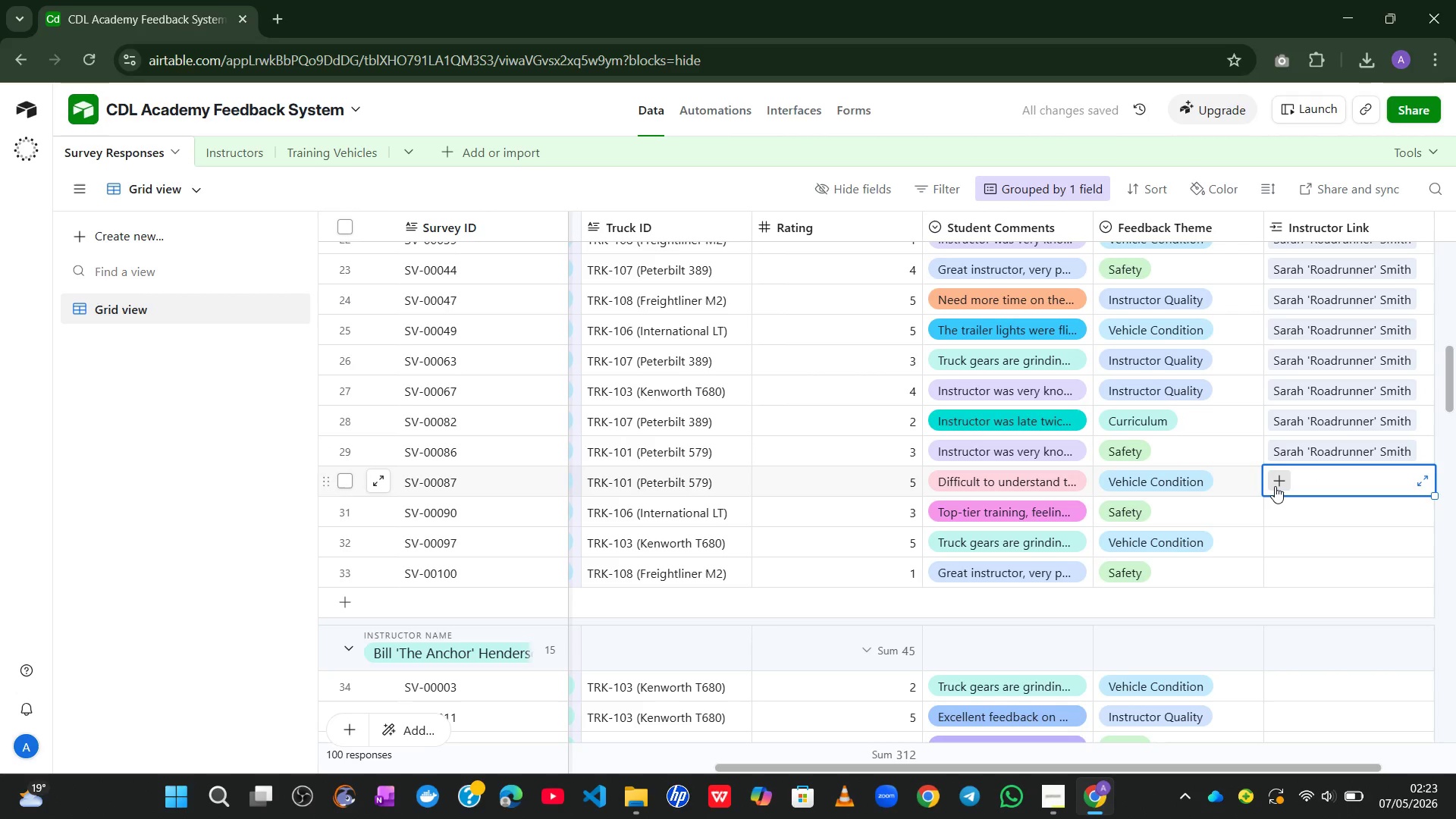 
left_click([1275, 486])
 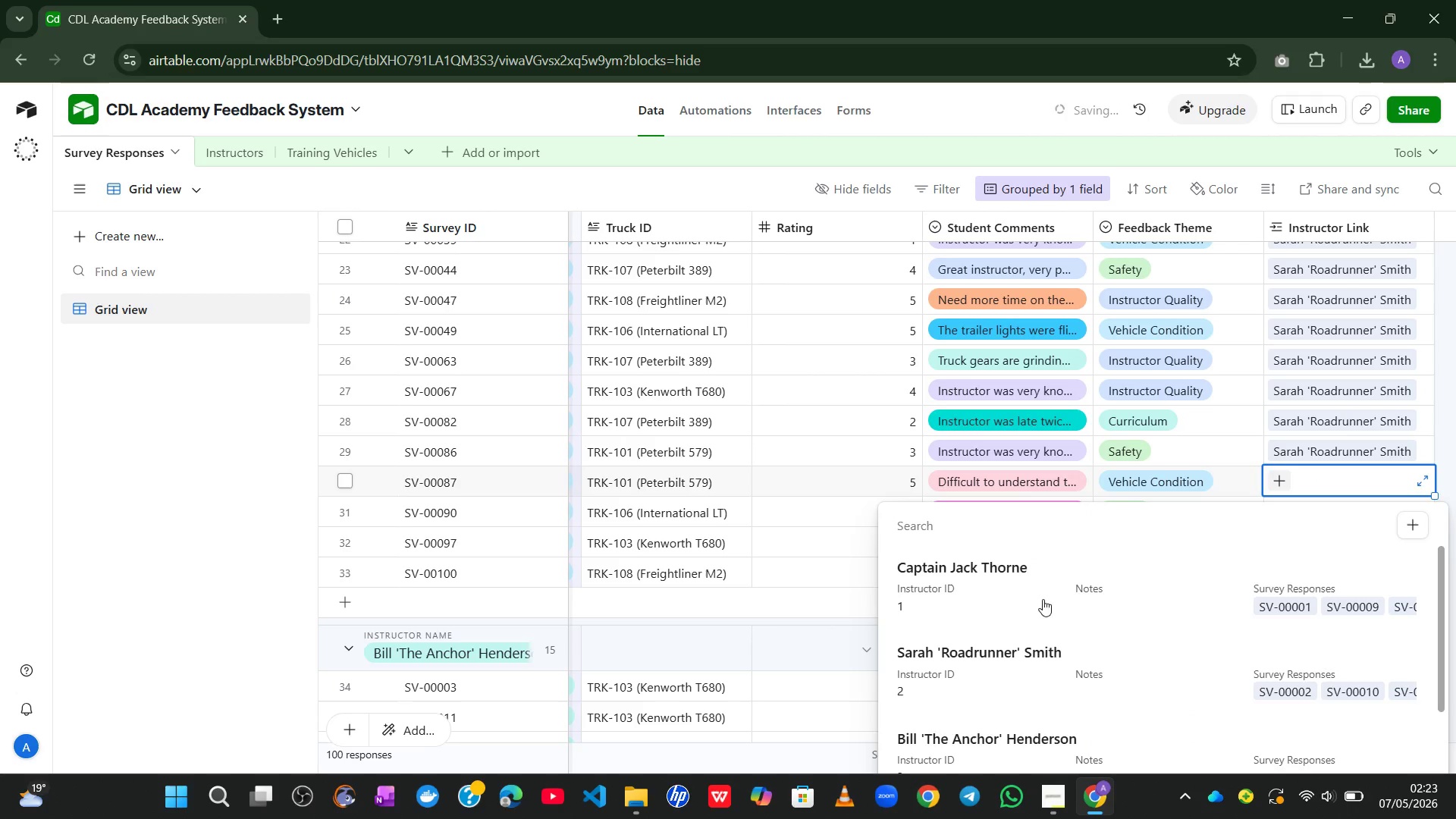 
left_click([990, 640])
 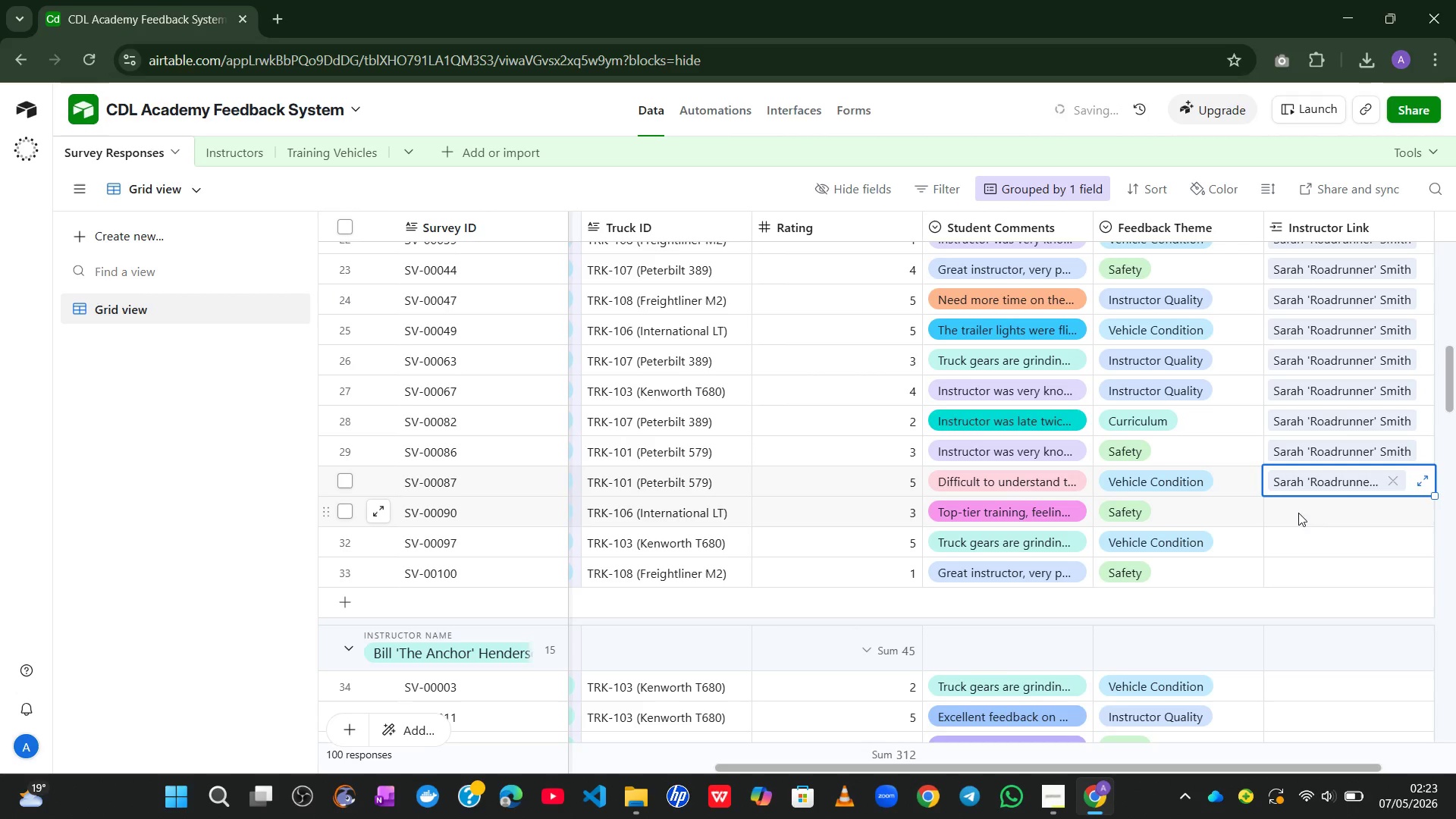 
left_click_drag(start_coordinate=[1308, 509], to_coordinate=[1286, 510])
 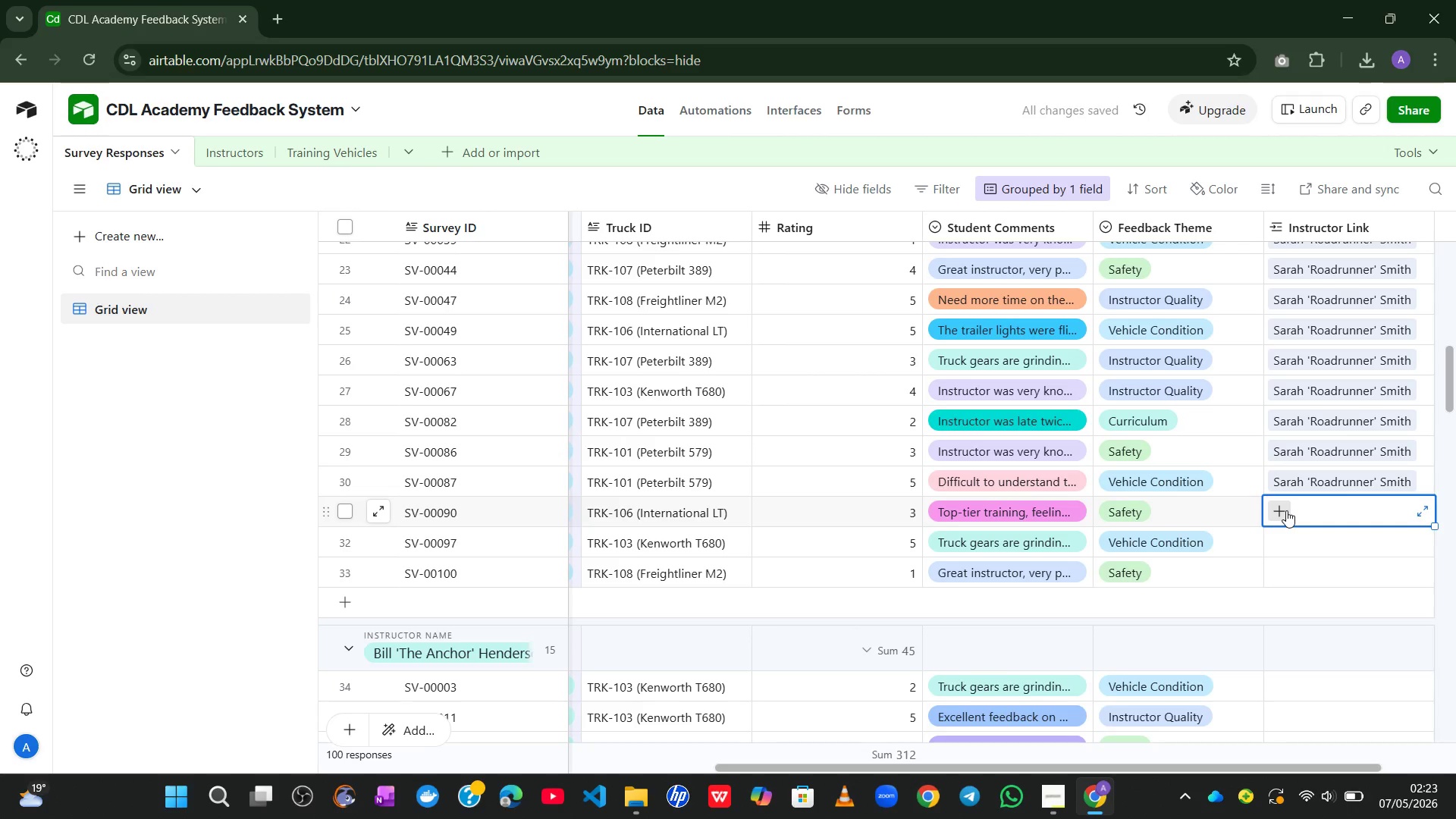 
left_click([1286, 510])
 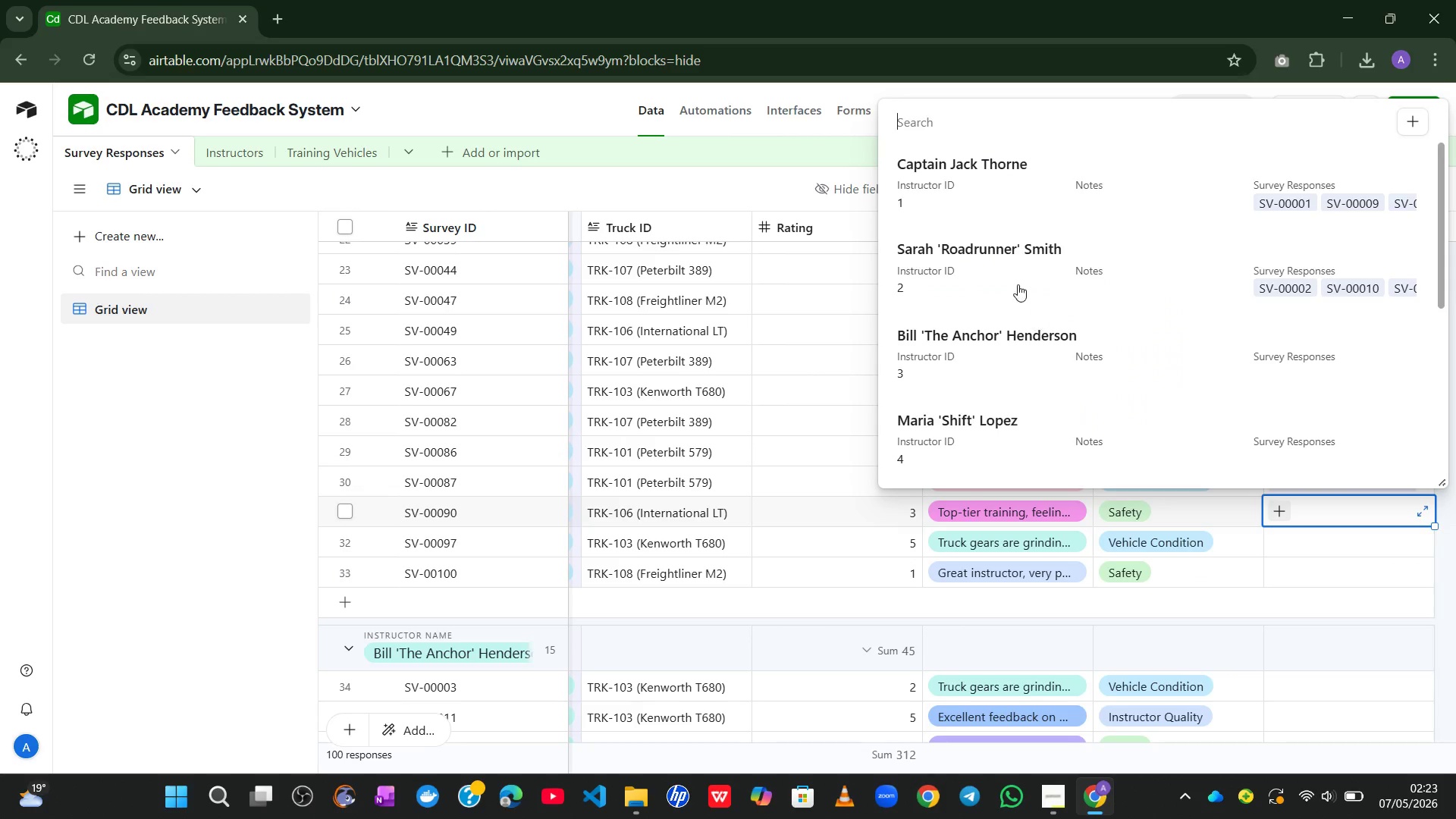 
left_click([1014, 278])
 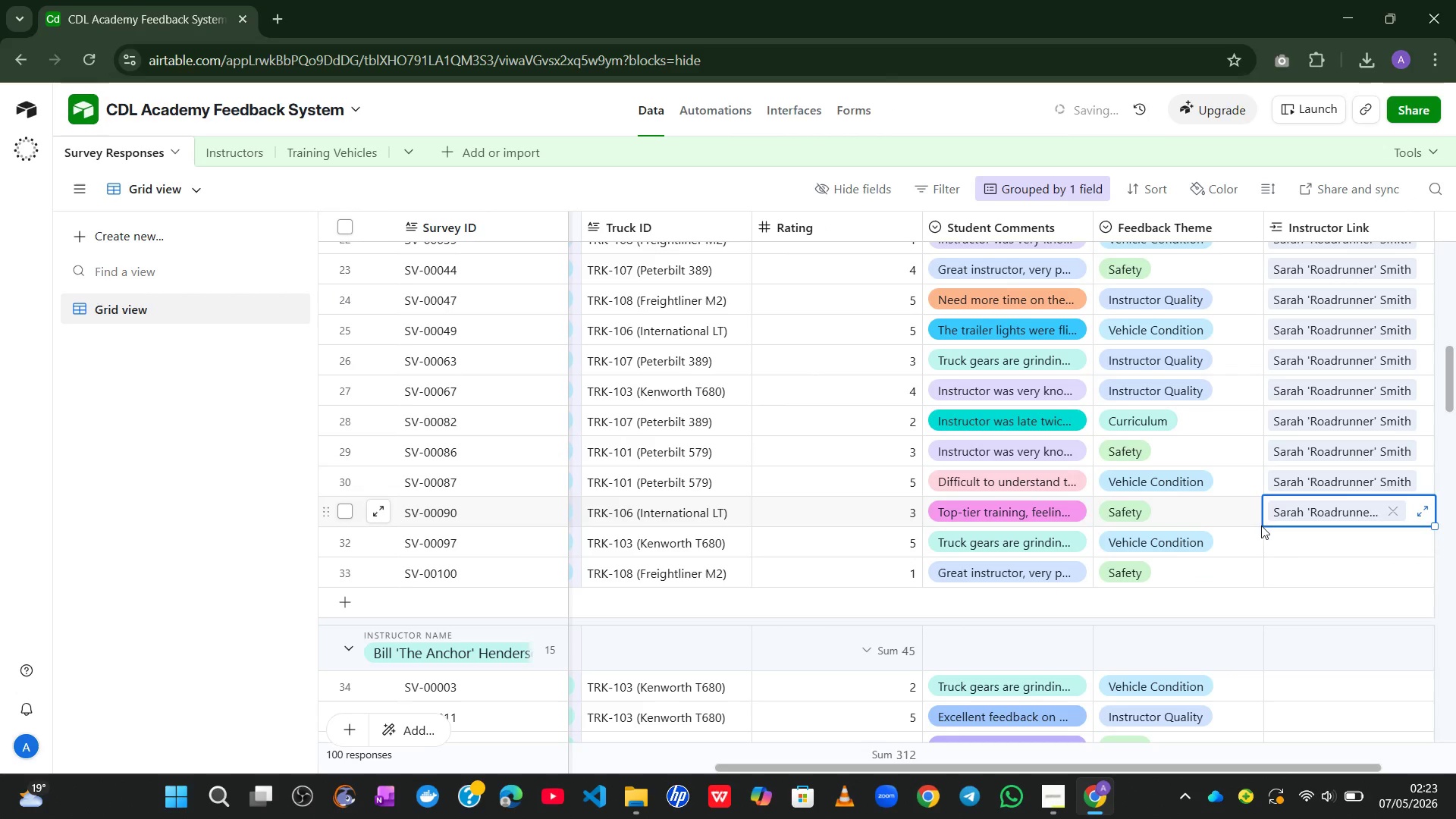 
left_click_drag(start_coordinate=[1326, 544], to_coordinate=[1298, 539])
 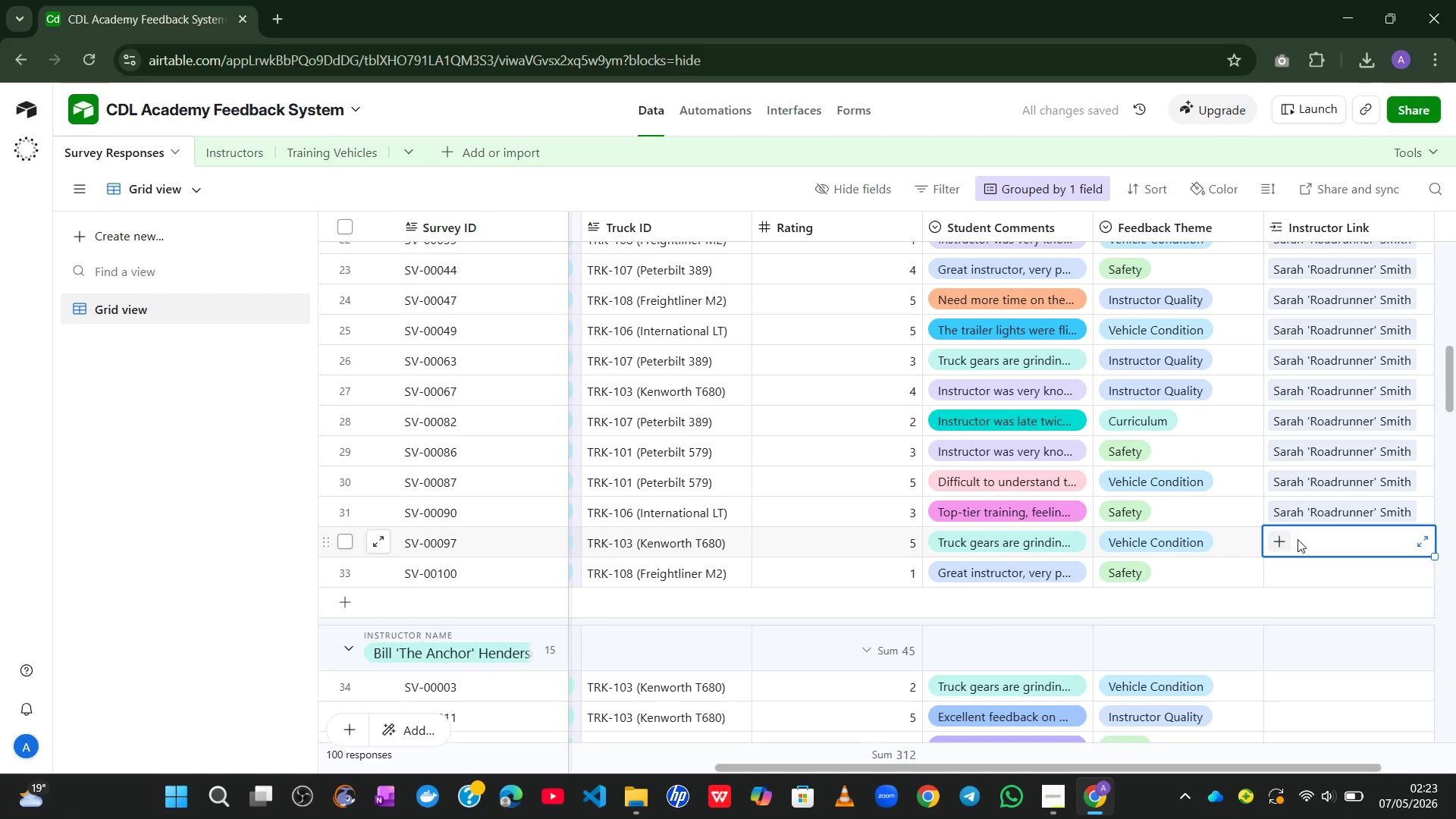 
left_click([1298, 539])
 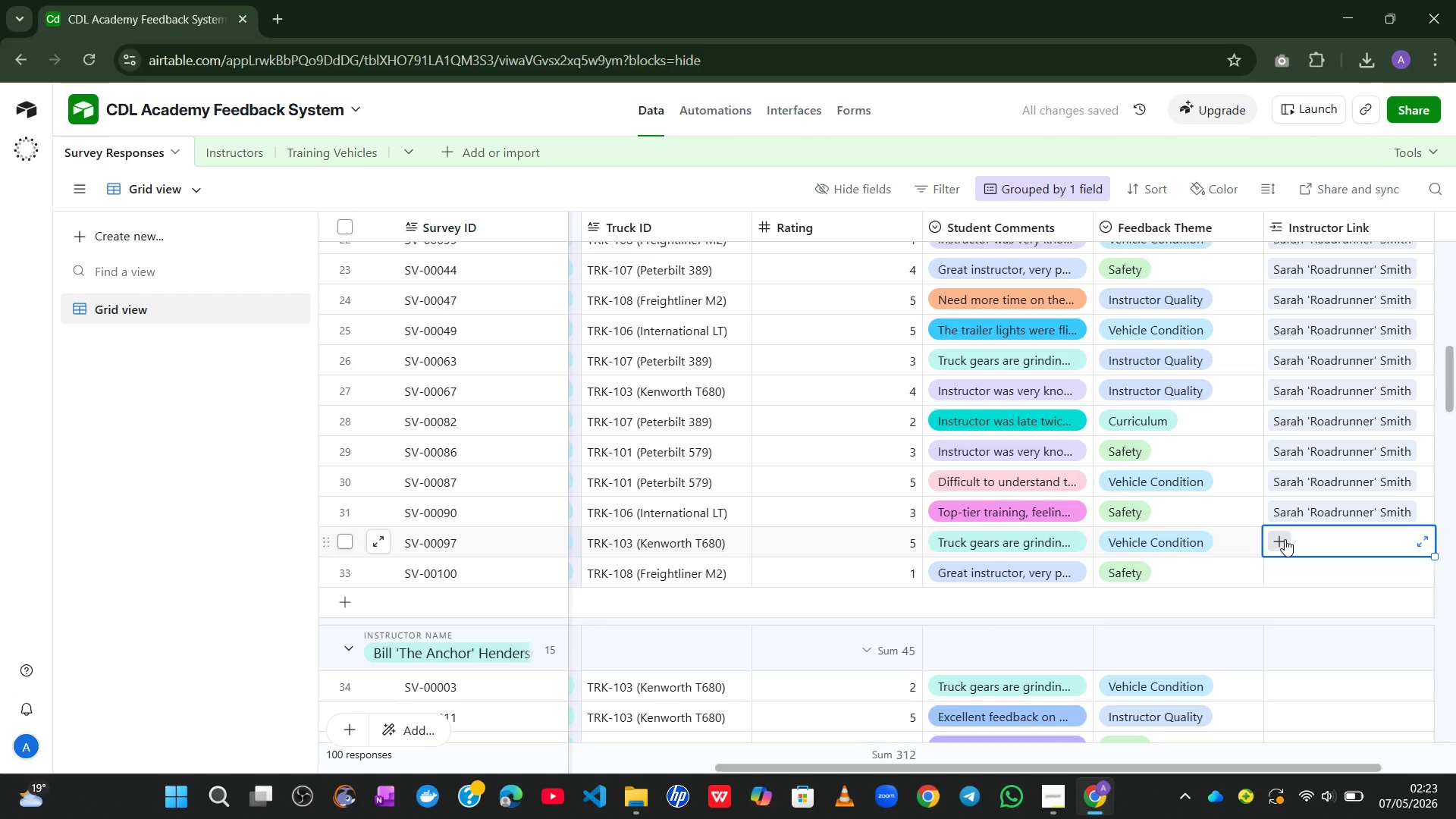 
left_click([1285, 539])
 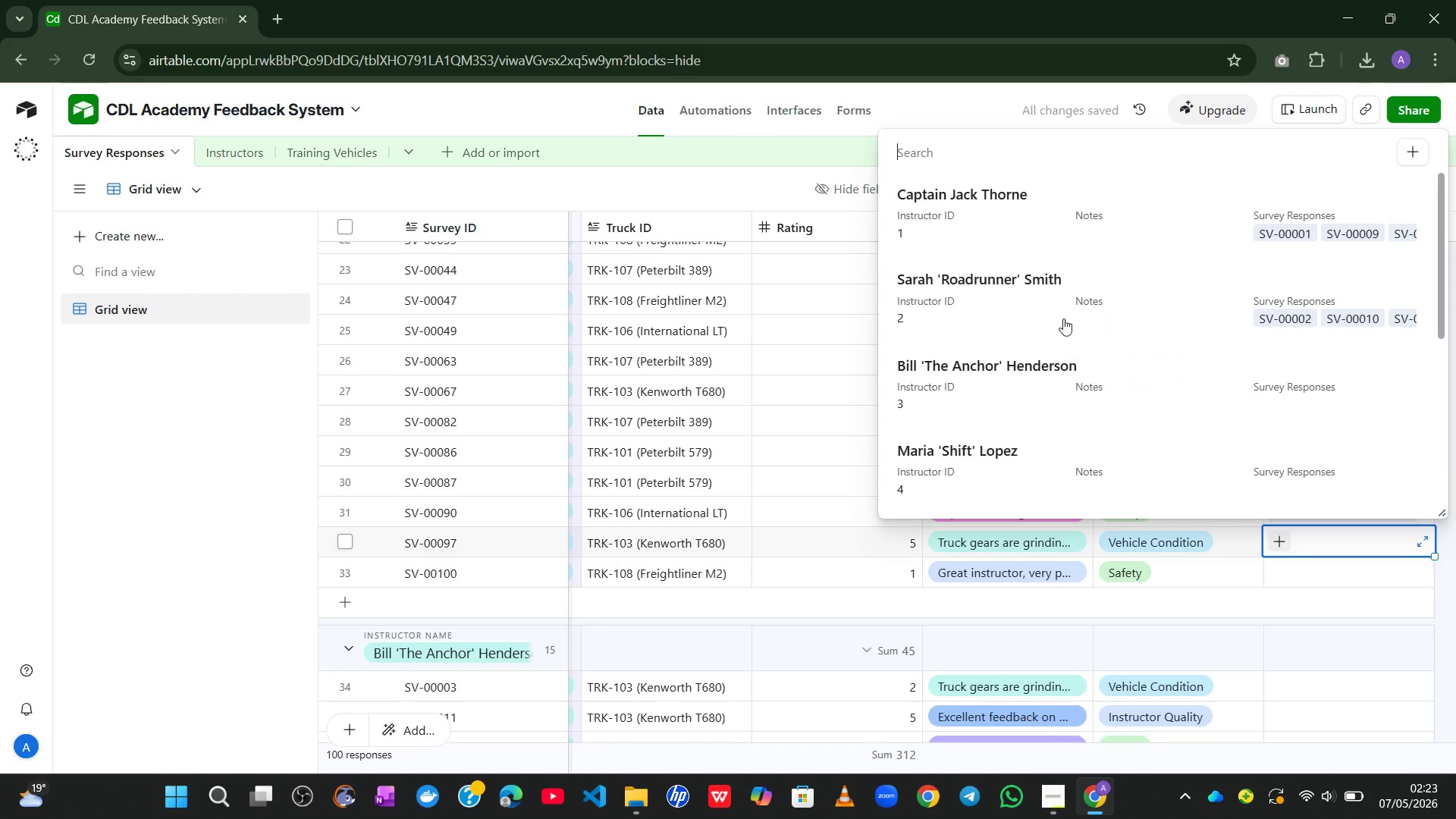 
left_click([1051, 288])
 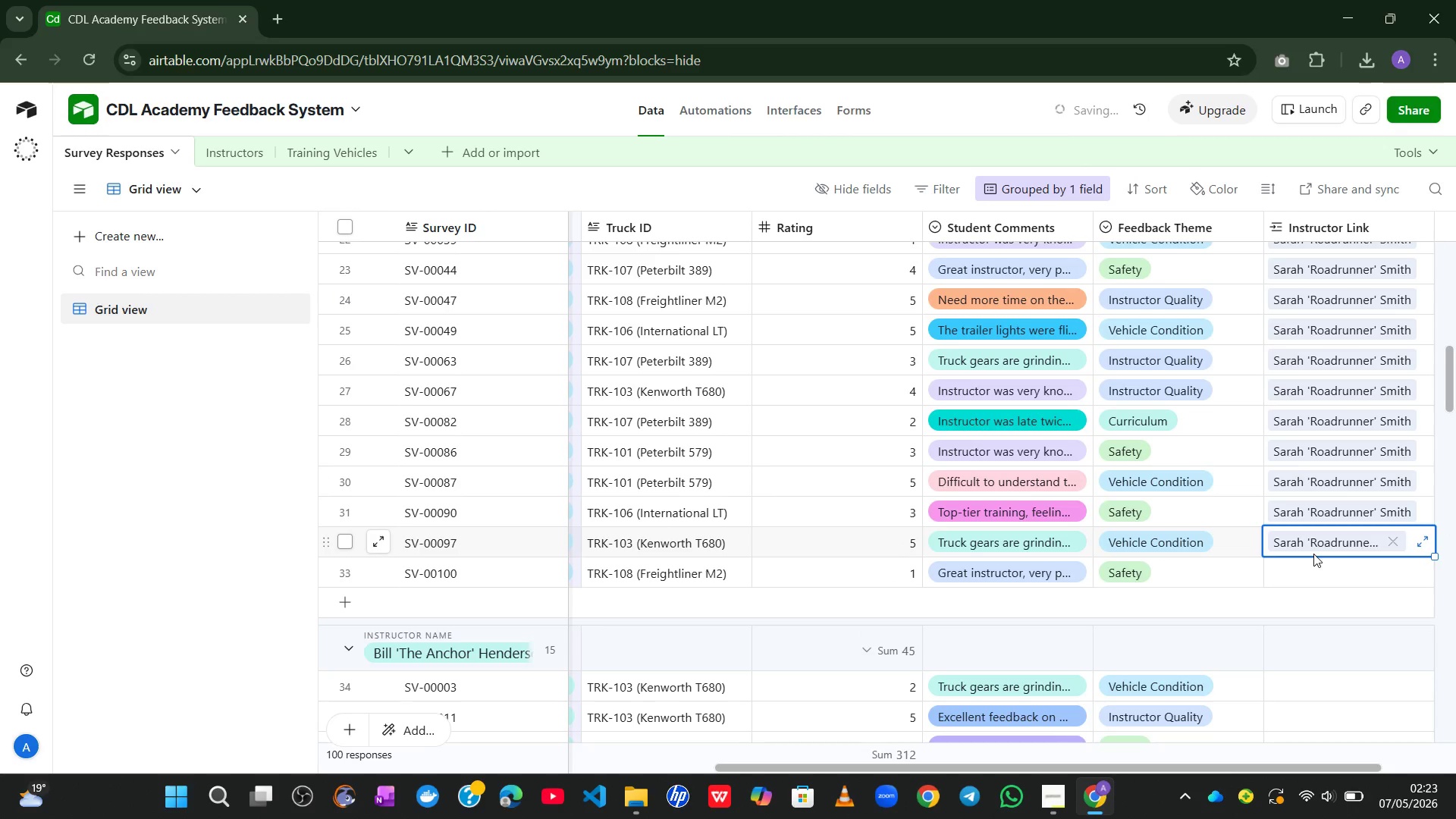 
left_click_drag(start_coordinate=[1308, 570], to_coordinate=[1272, 570])
 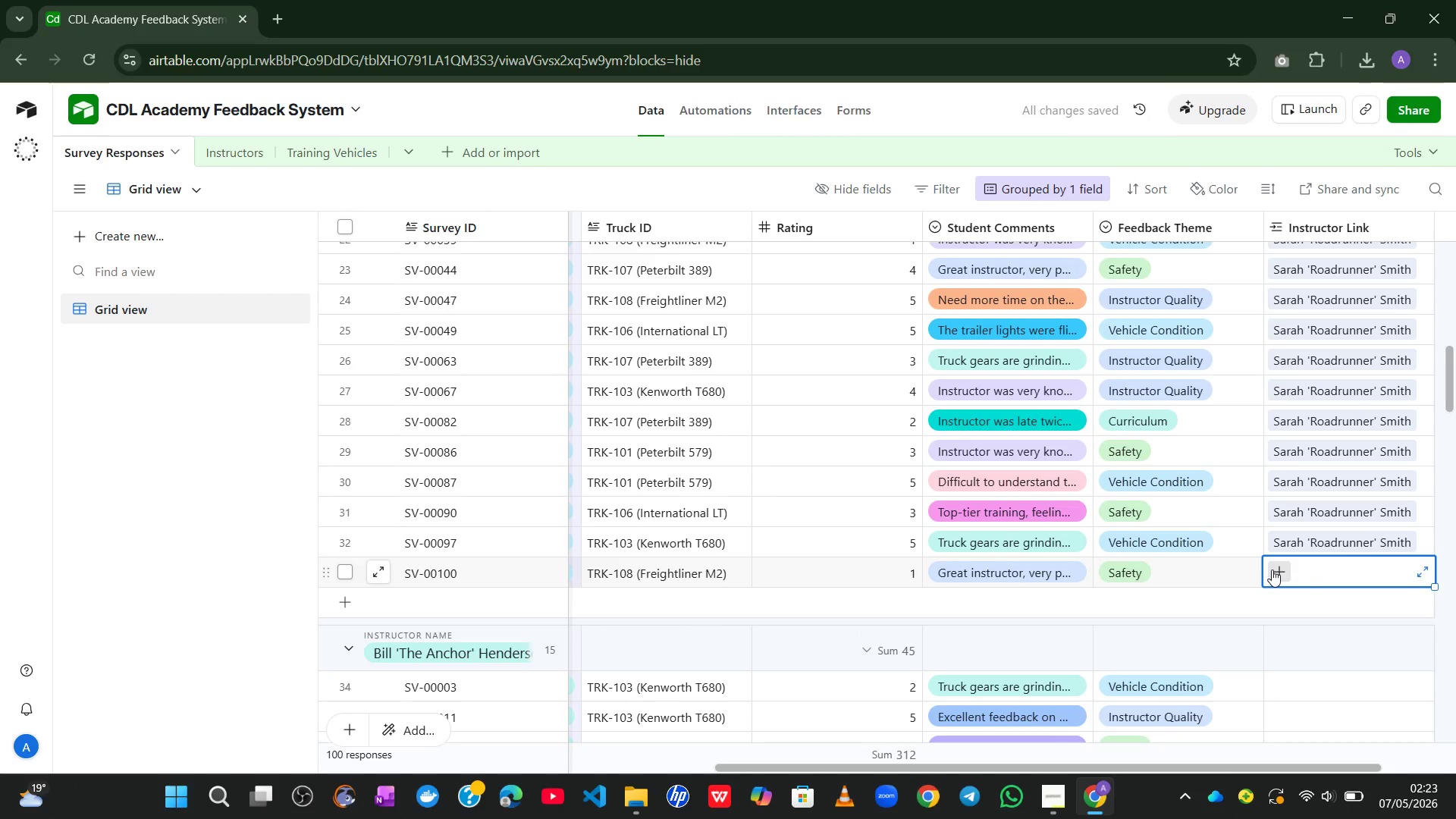 
left_click([1272, 570])
 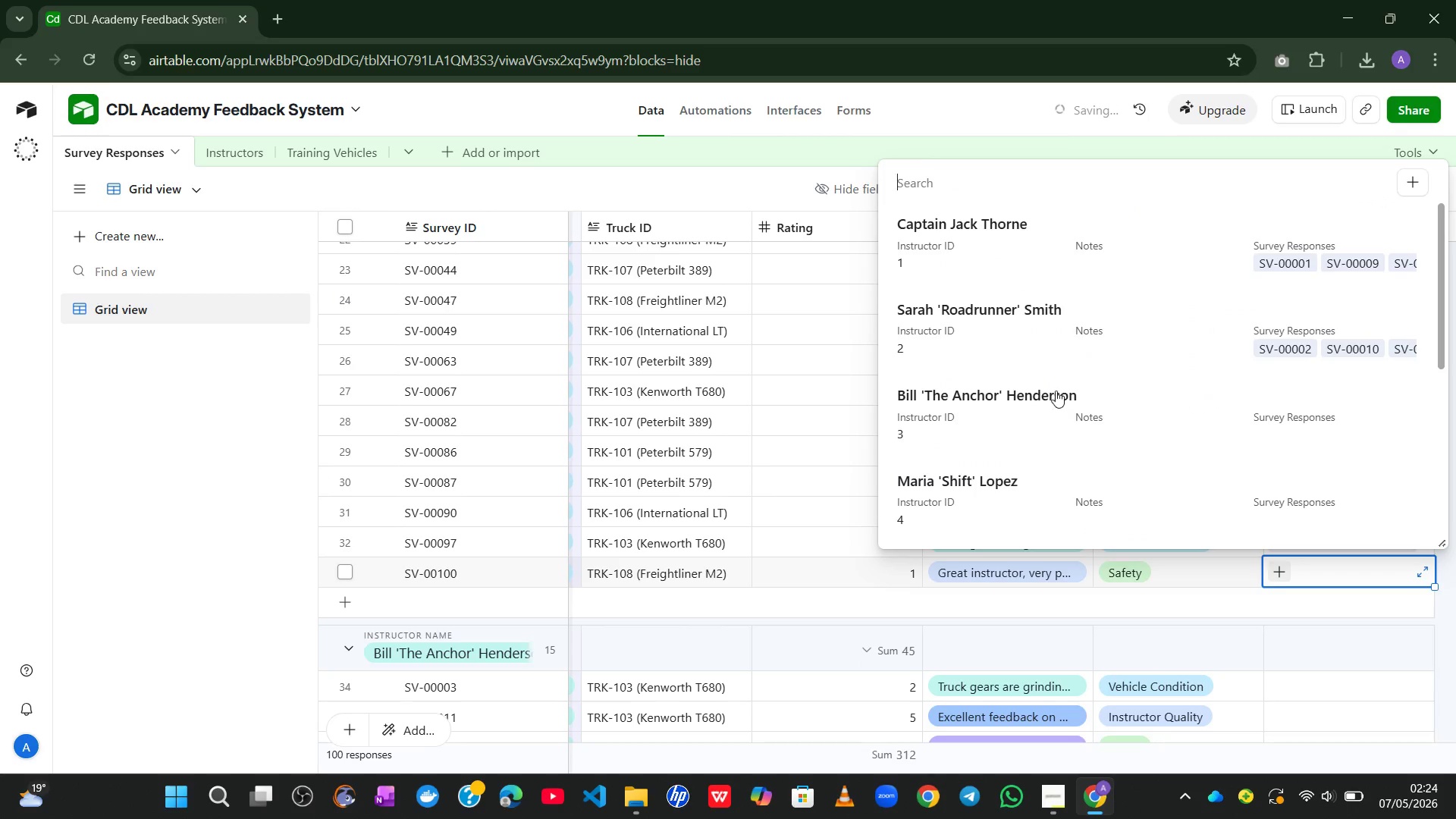 
left_click([968, 327])
 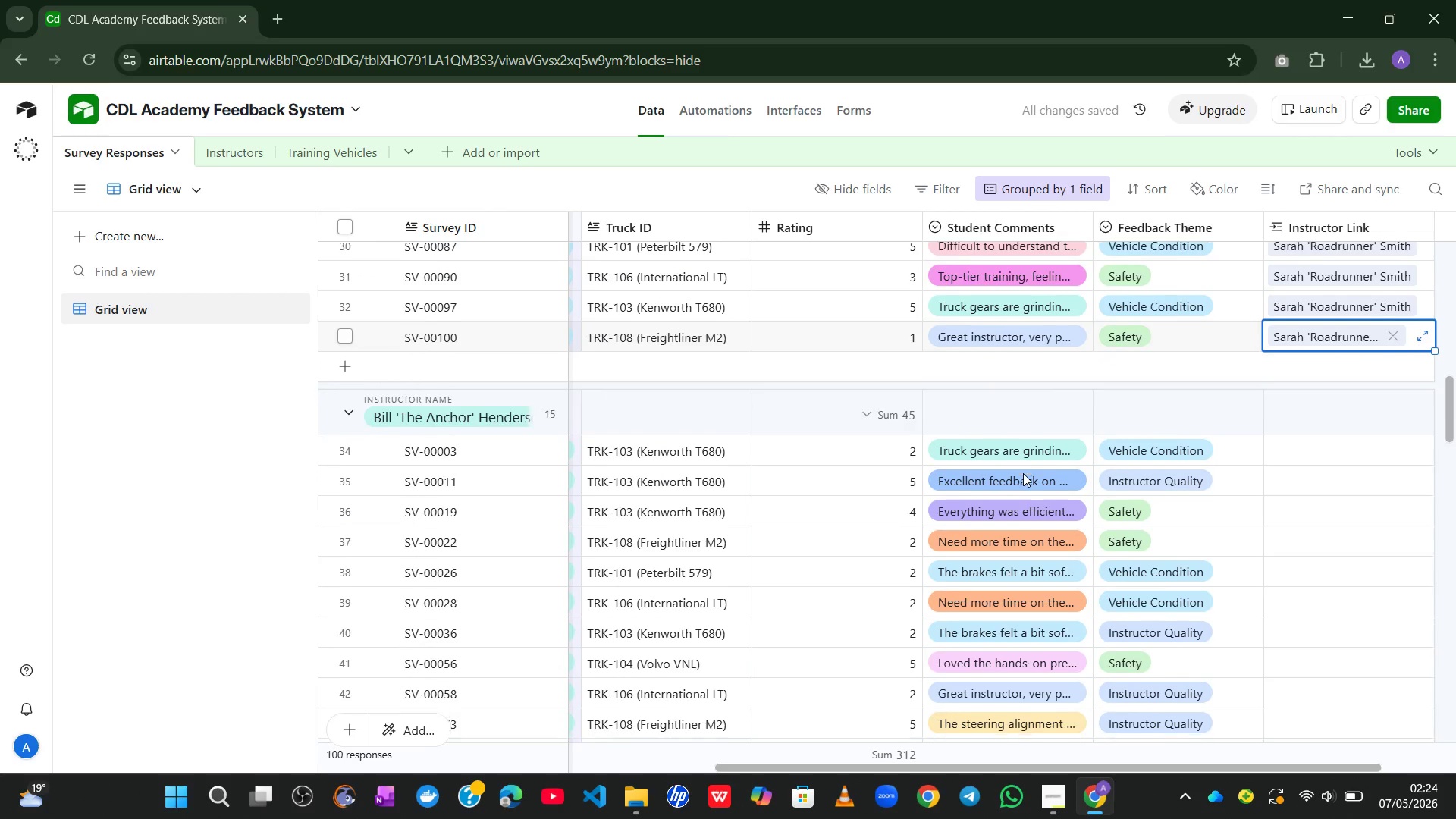 
wait(5.66)
 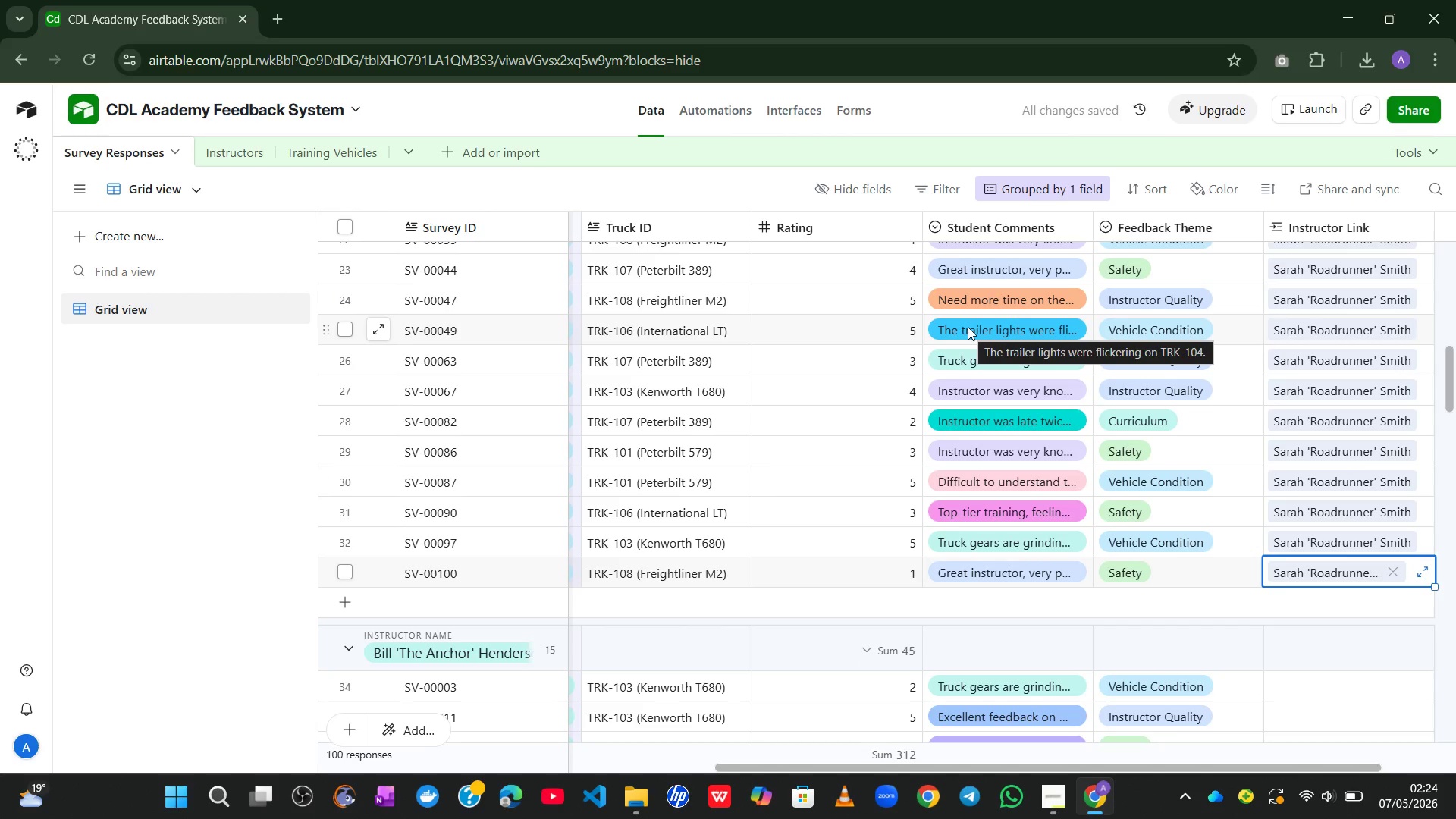 
left_click([1341, 447])
 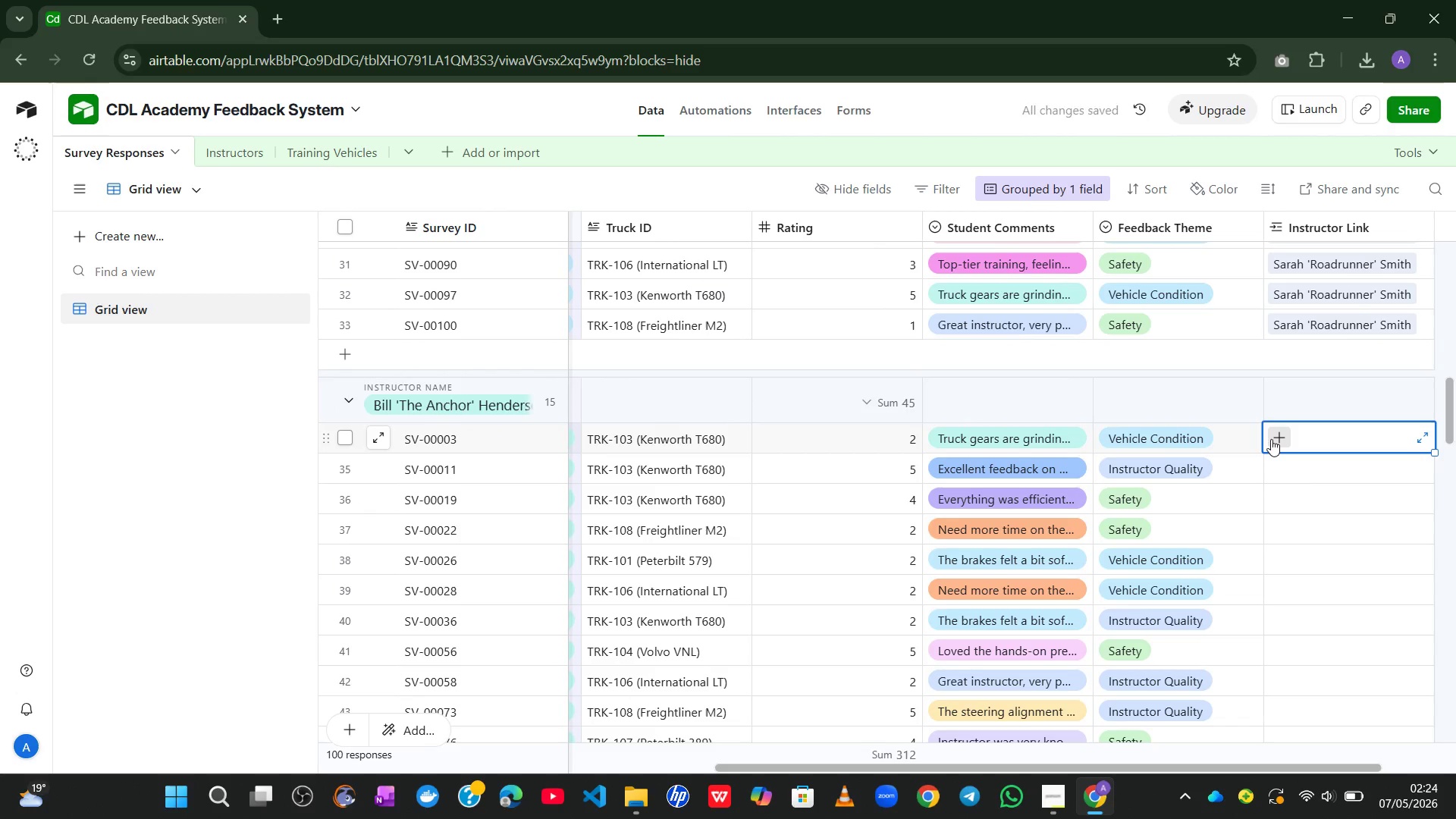 
left_click([1271, 439])
 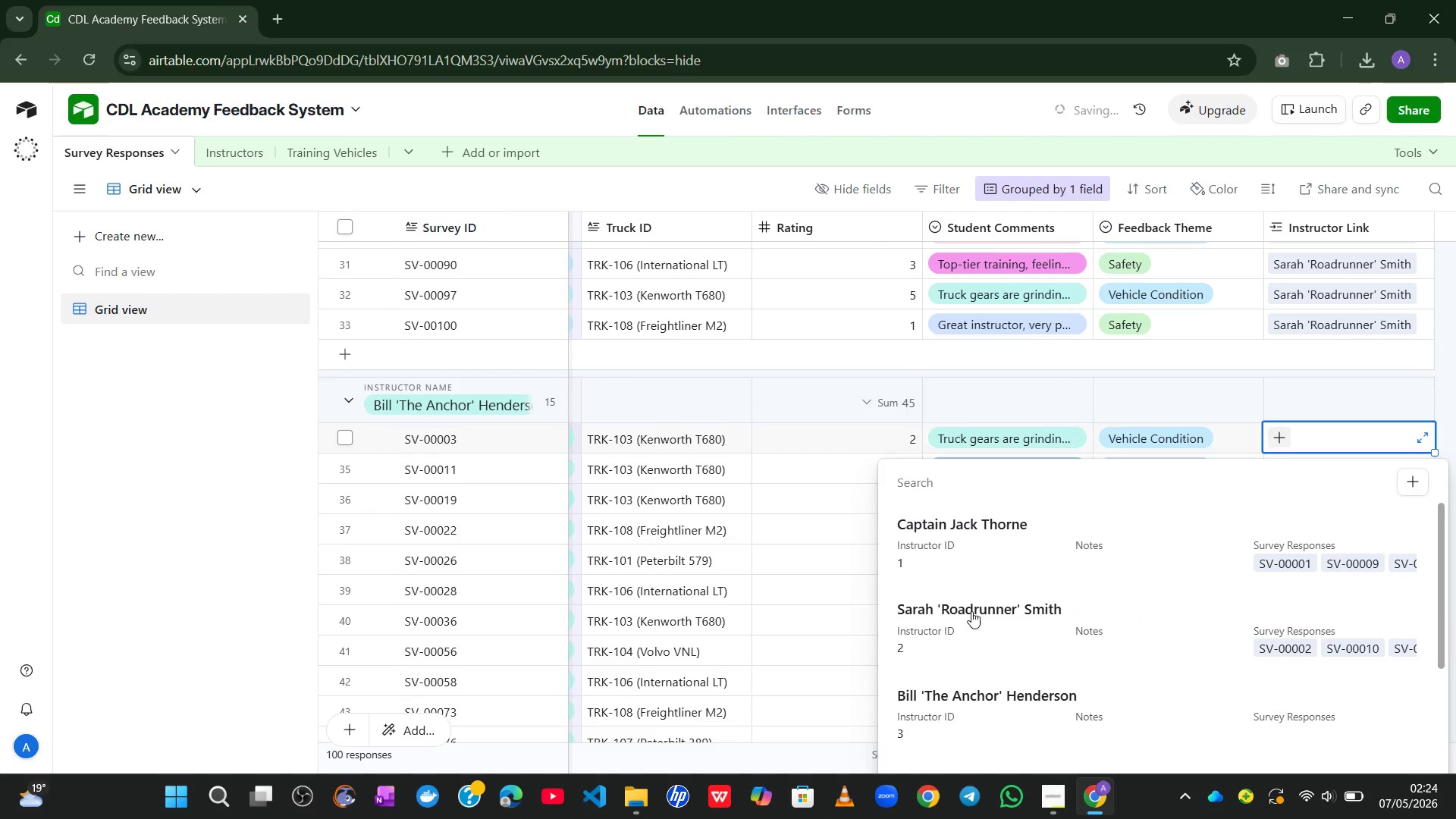 
left_click([956, 678])
 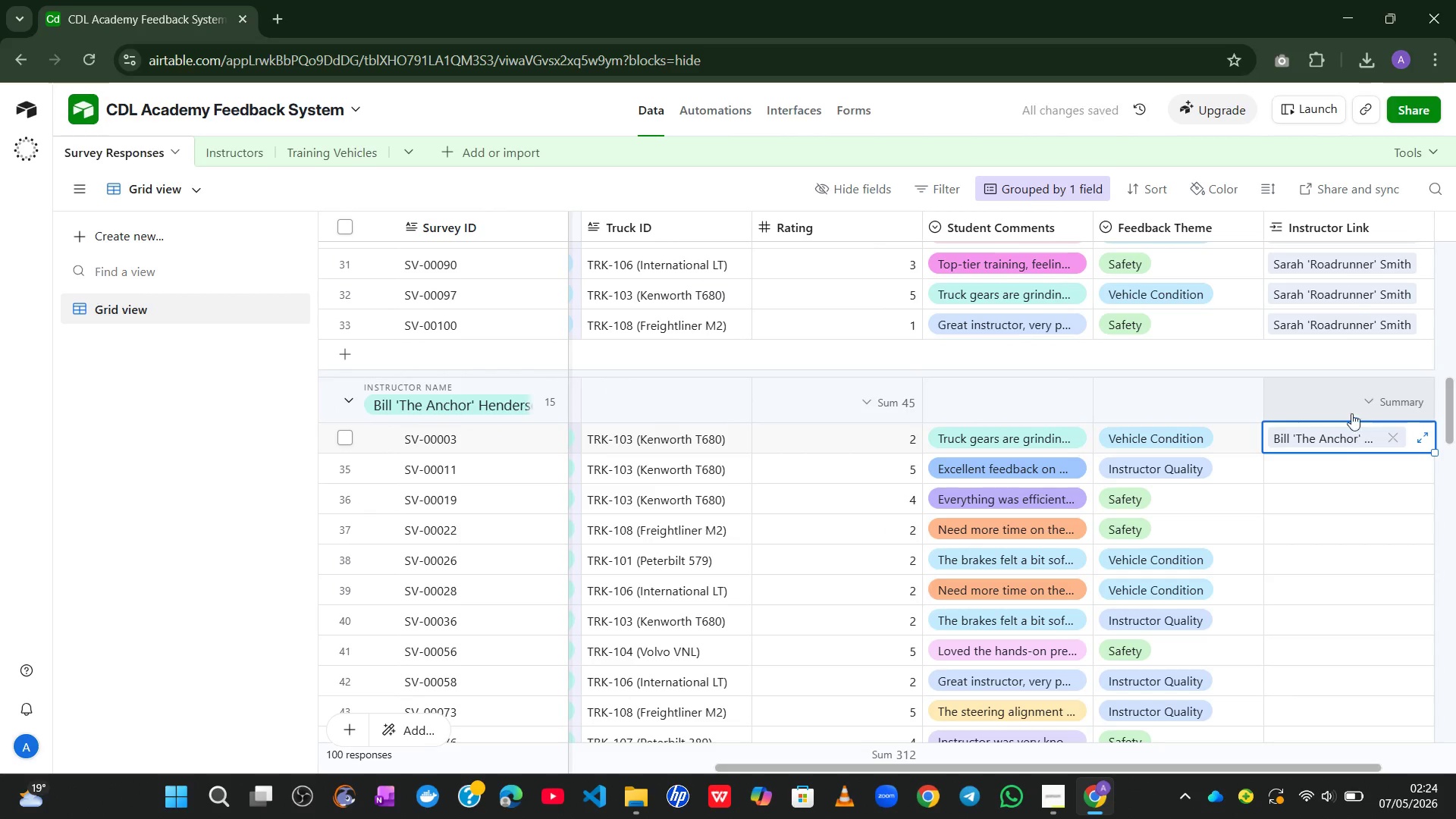 
left_click([1329, 463])
 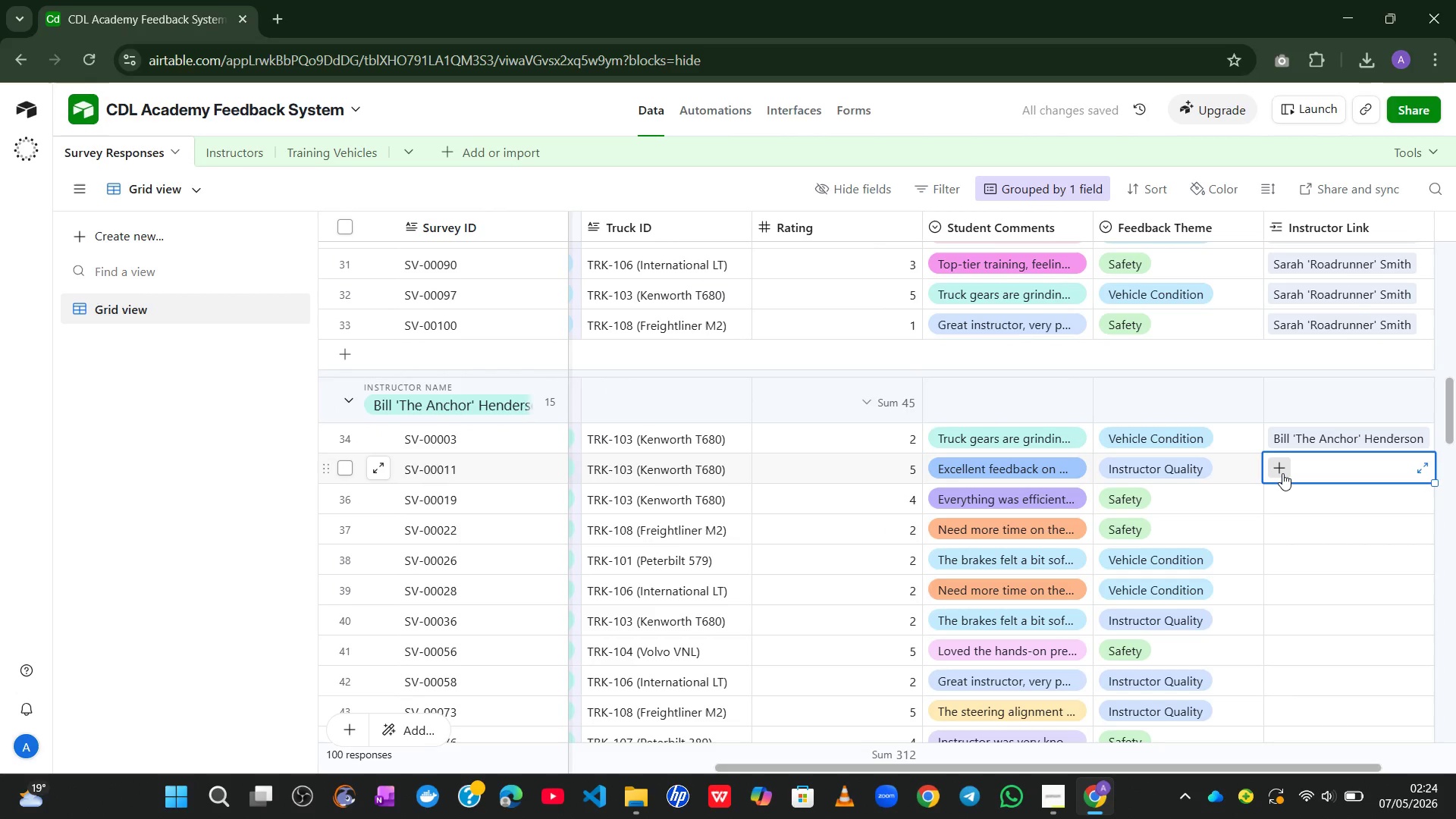 
left_click([1282, 473])
 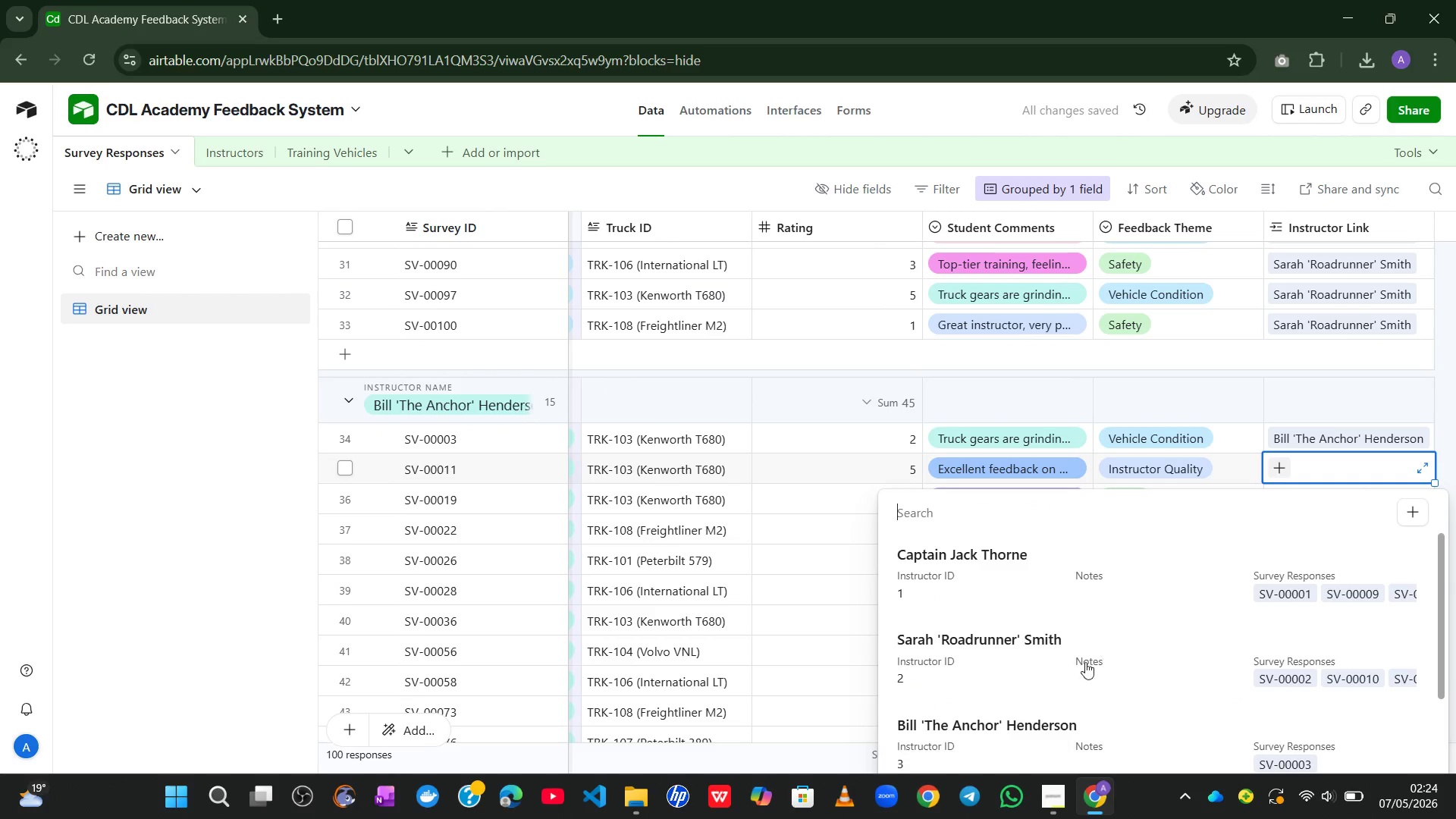 
left_click([1028, 709])
 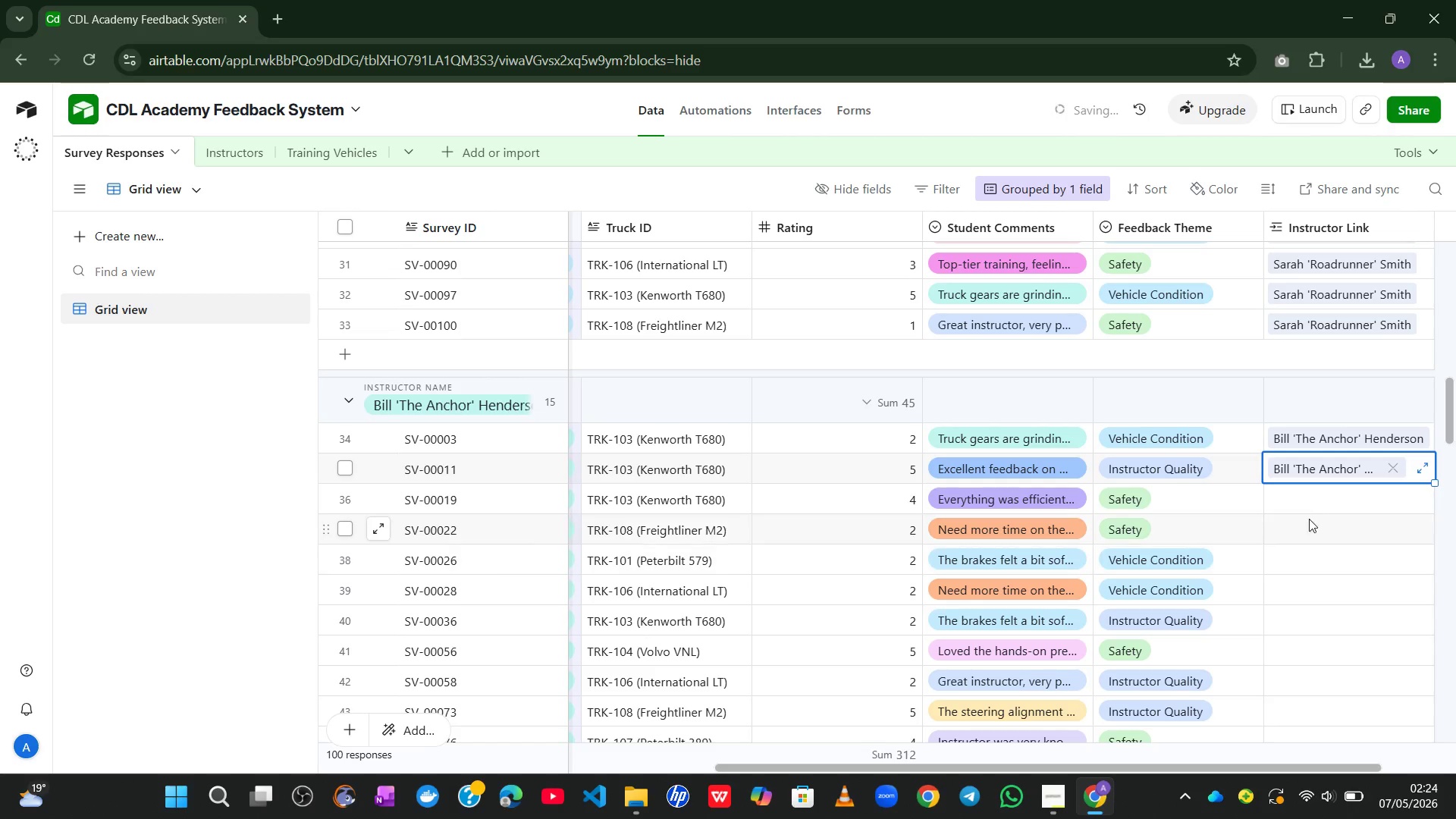 
left_click([1320, 510])
 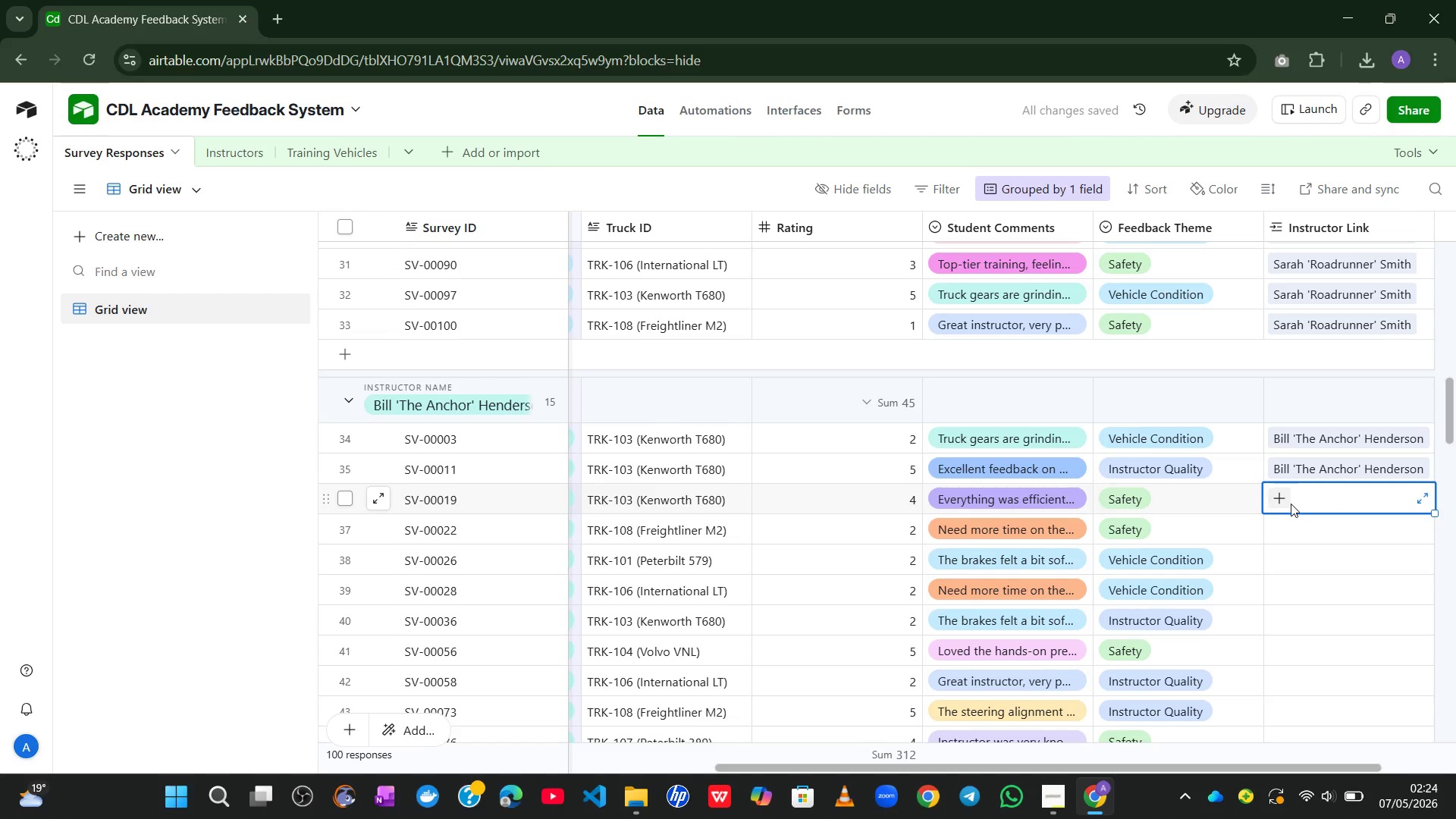 
left_click([1291, 504])
 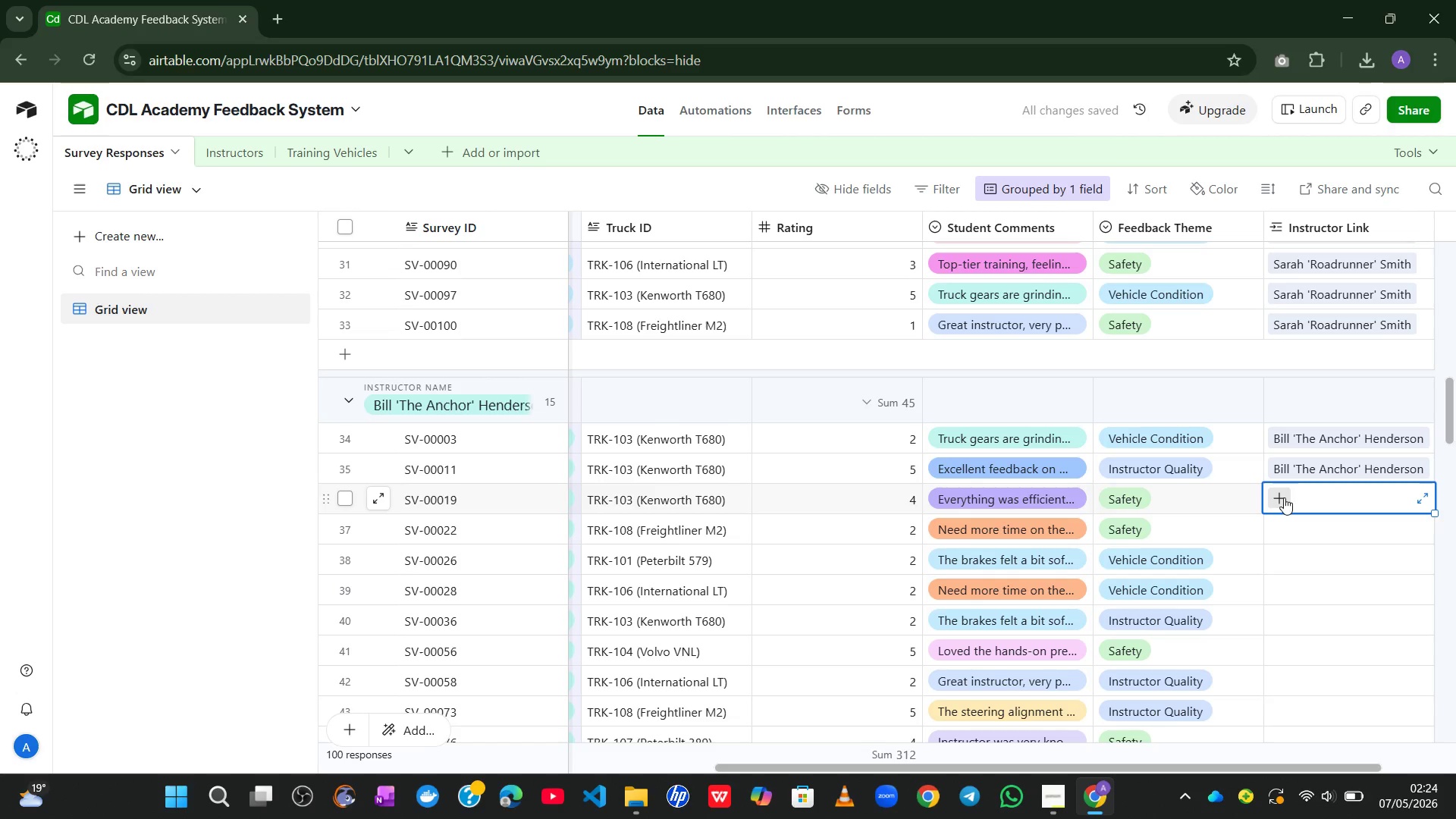 
left_click([1284, 497])
 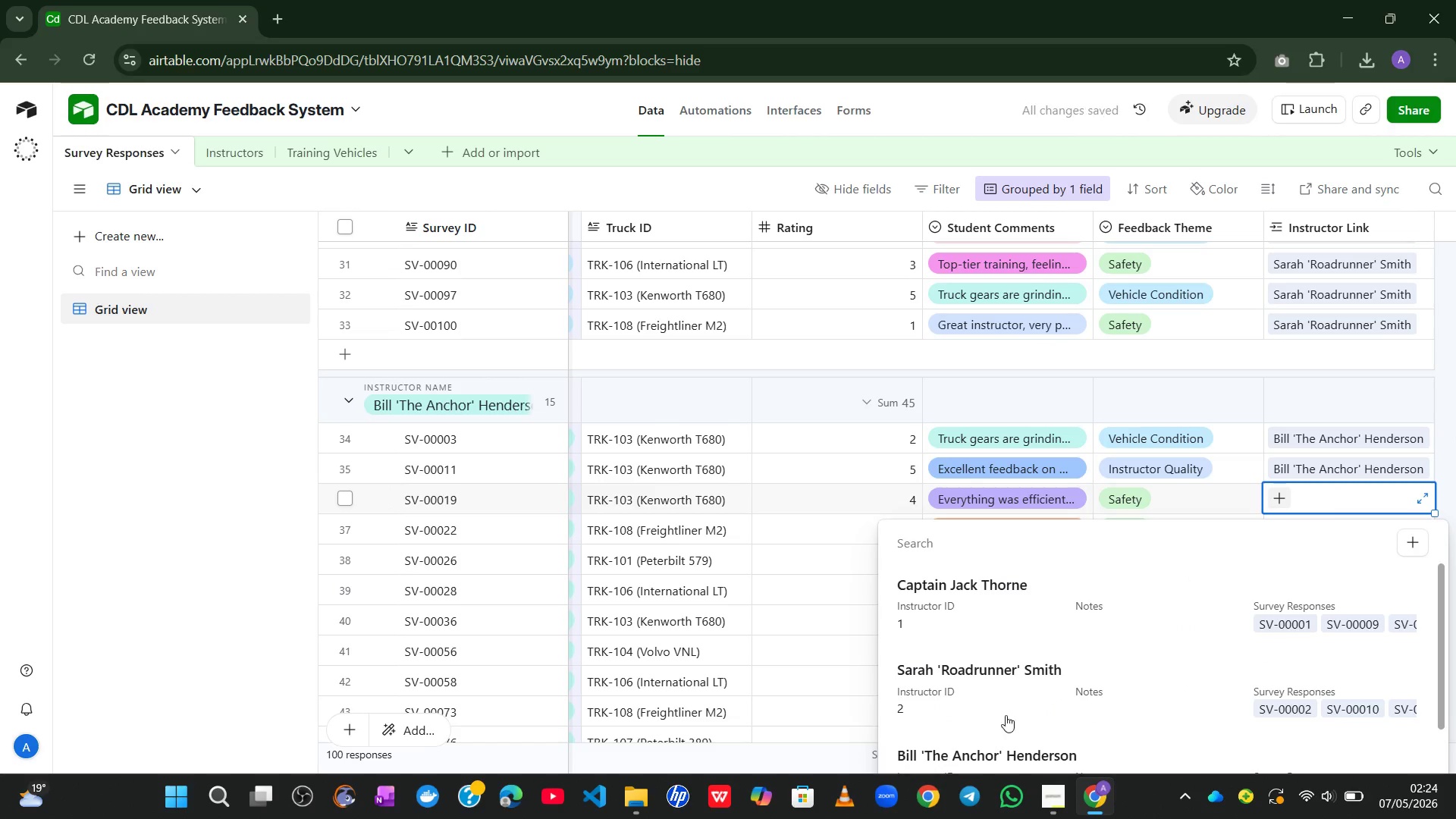 
left_click([987, 733])
 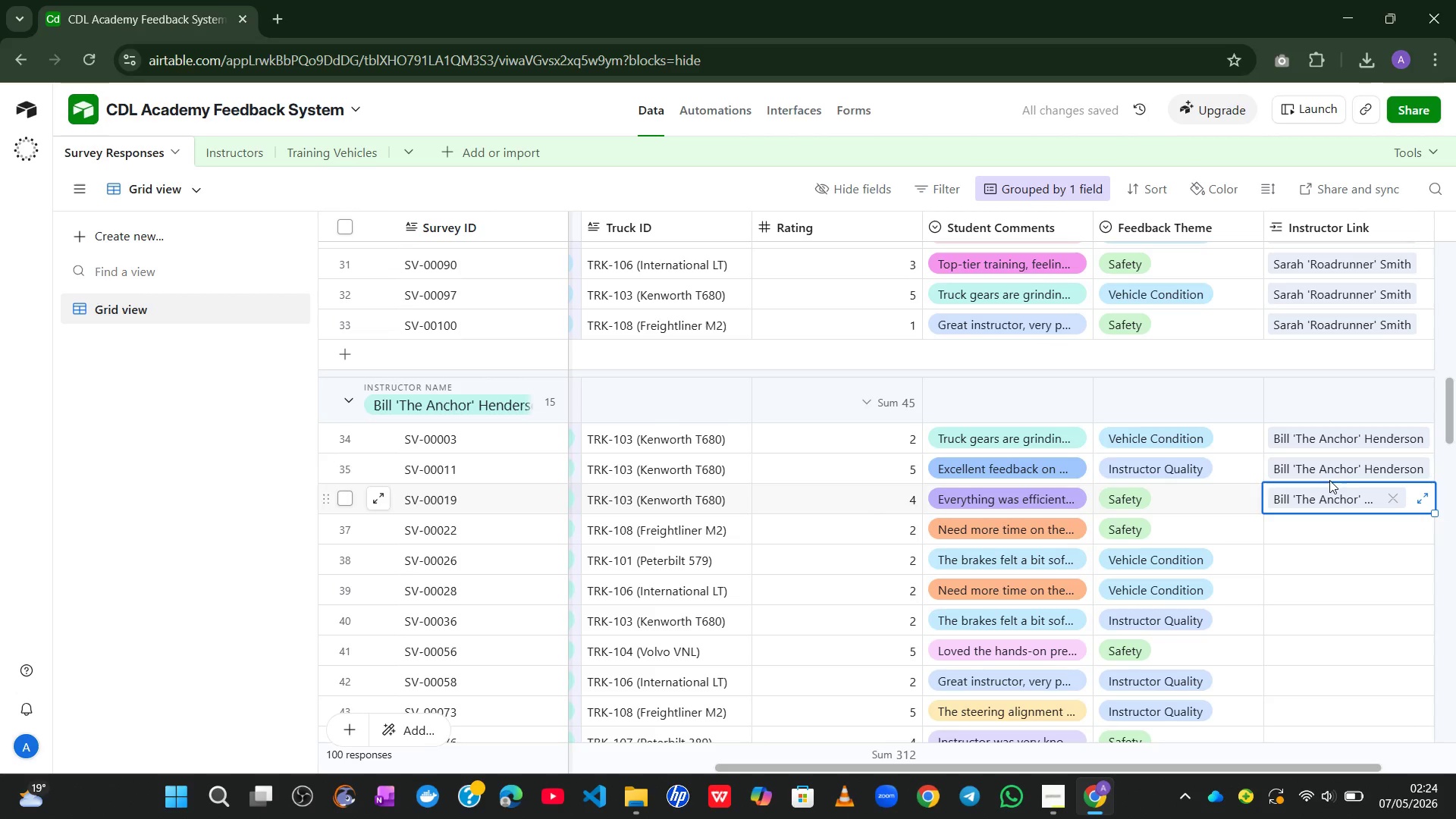 
left_click_drag(start_coordinate=[1320, 525], to_coordinate=[1284, 535])
 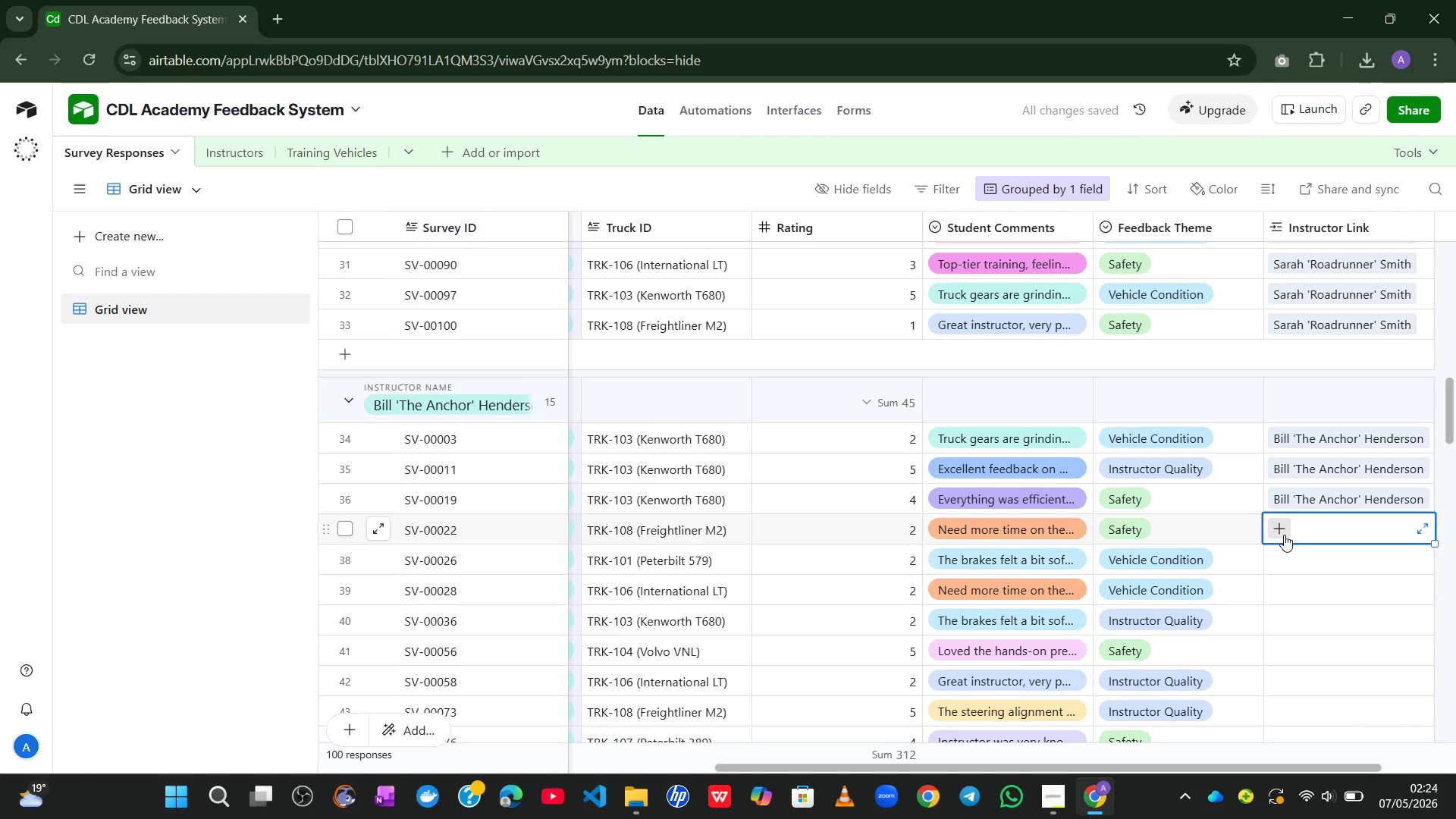 
left_click([1284, 535])
 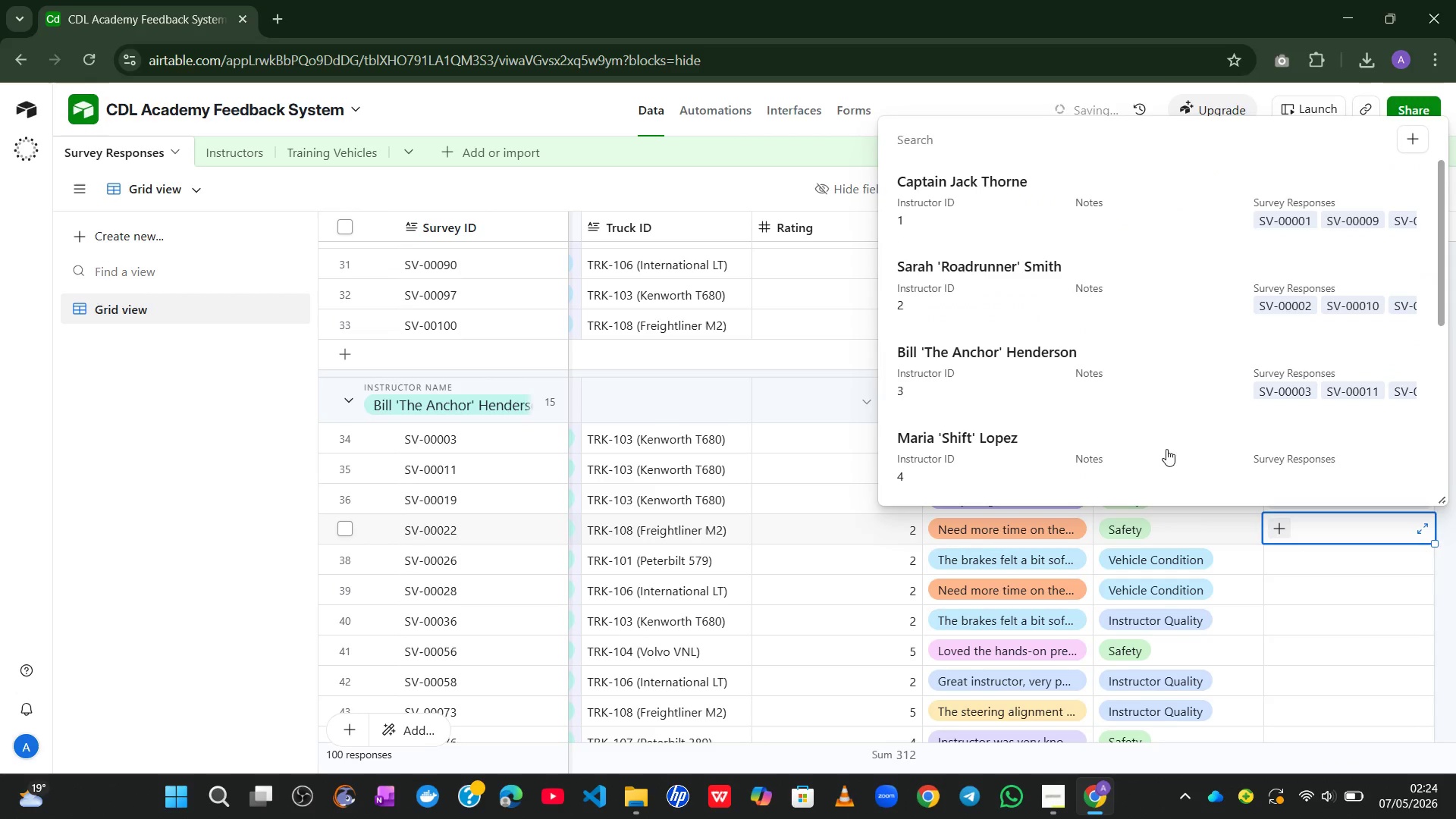 
left_click([1046, 369])
 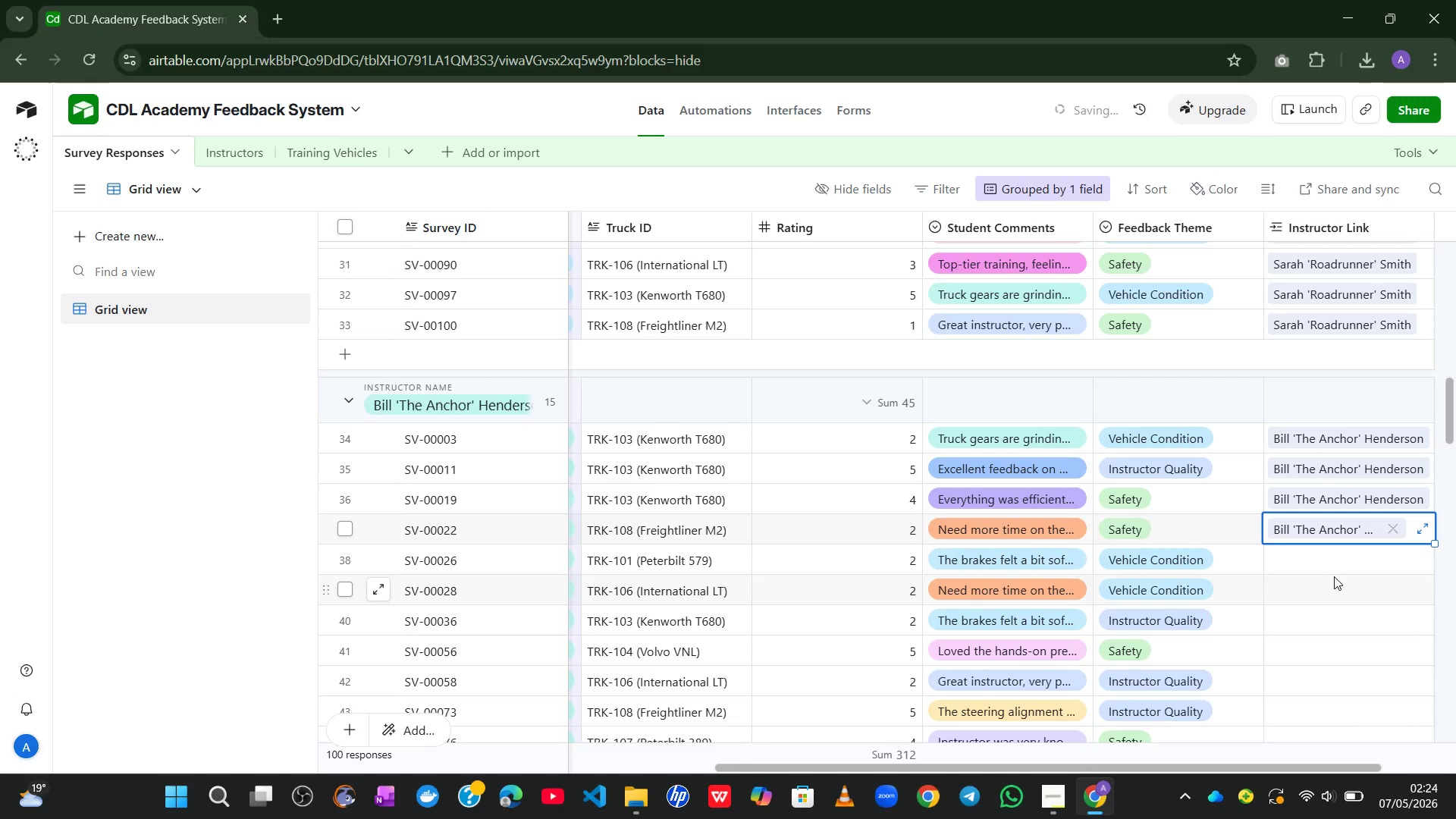 
left_click([1323, 558])
 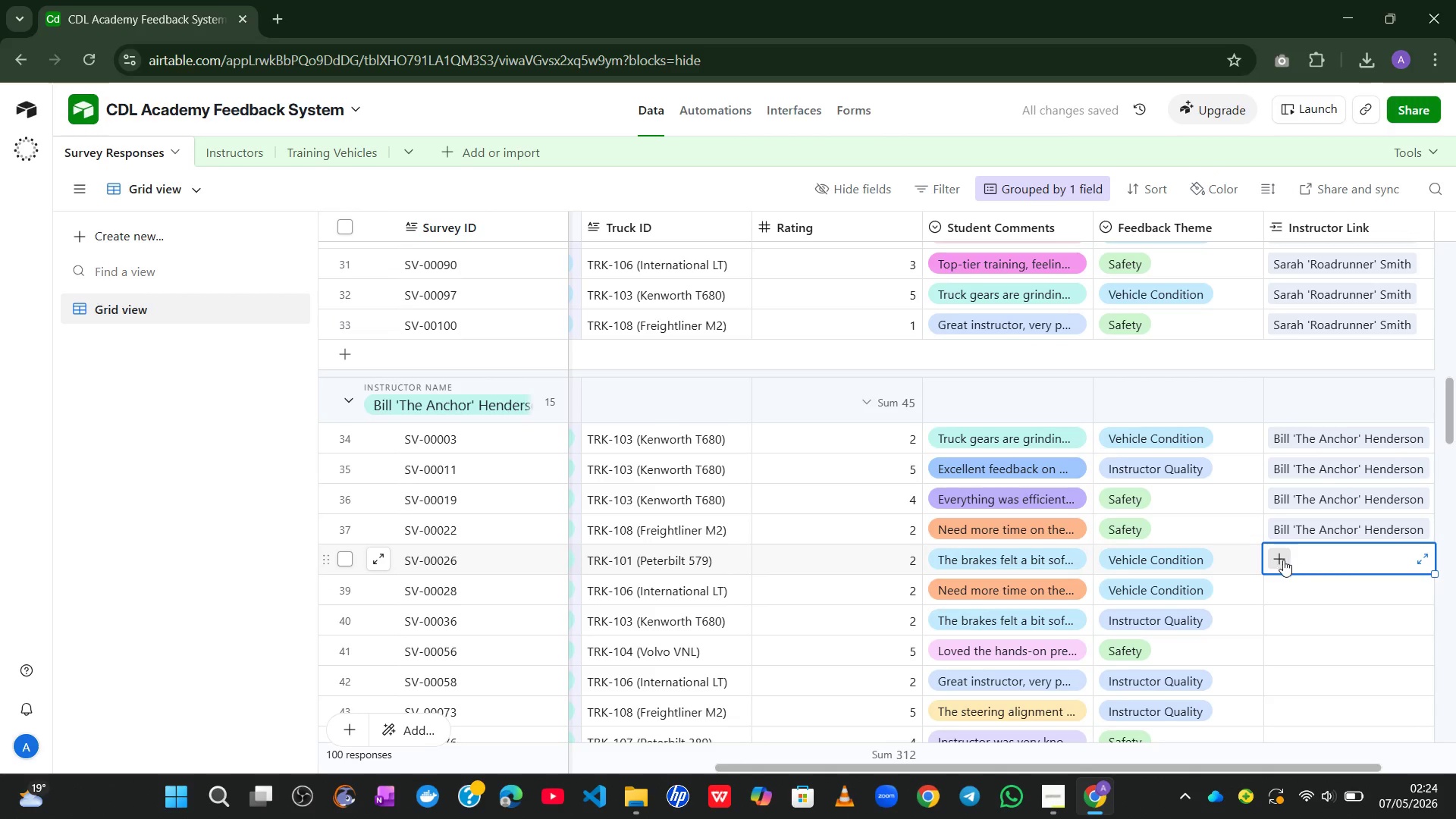 
left_click([1279, 560])
 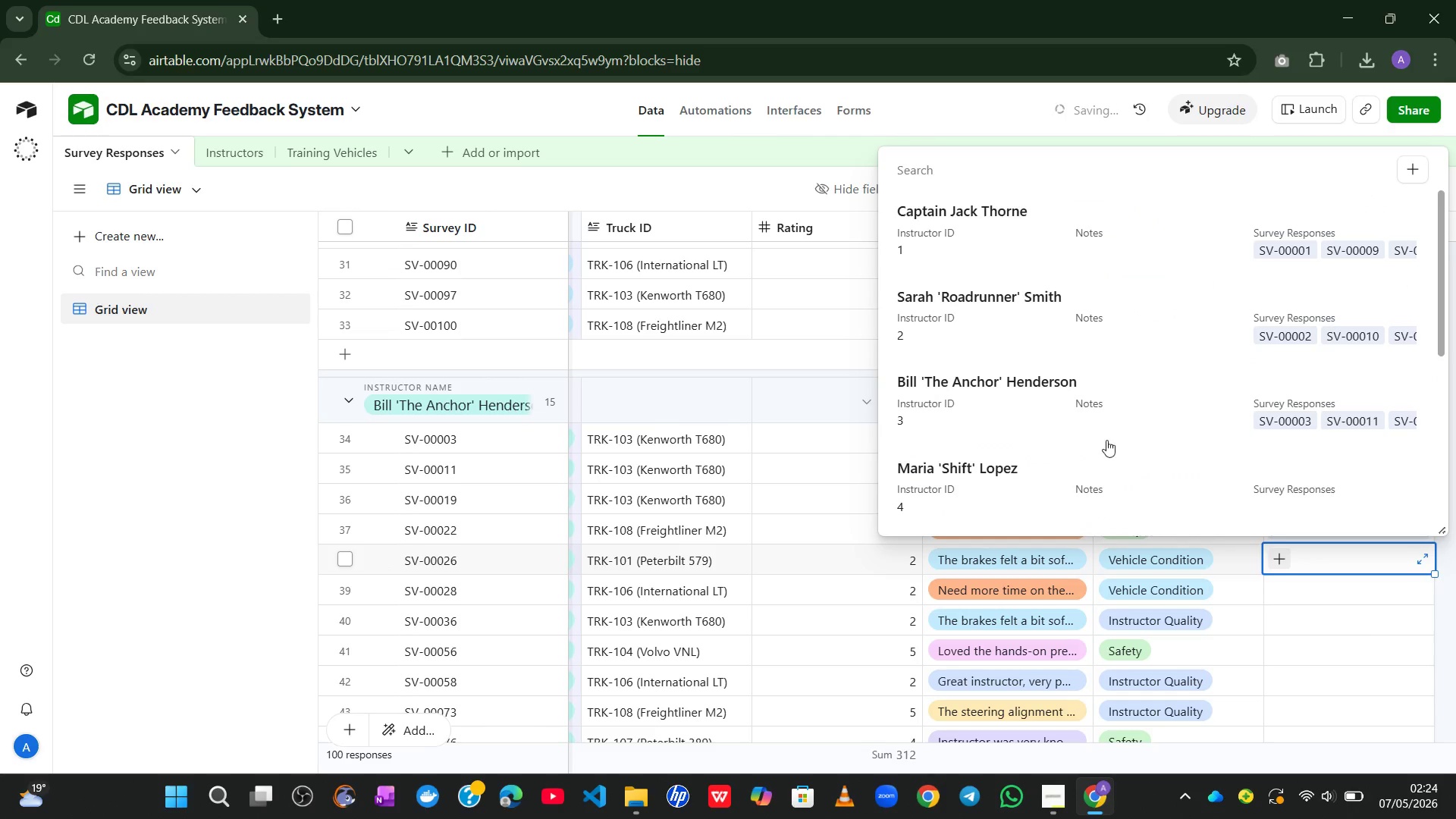 
left_click([1021, 391])
 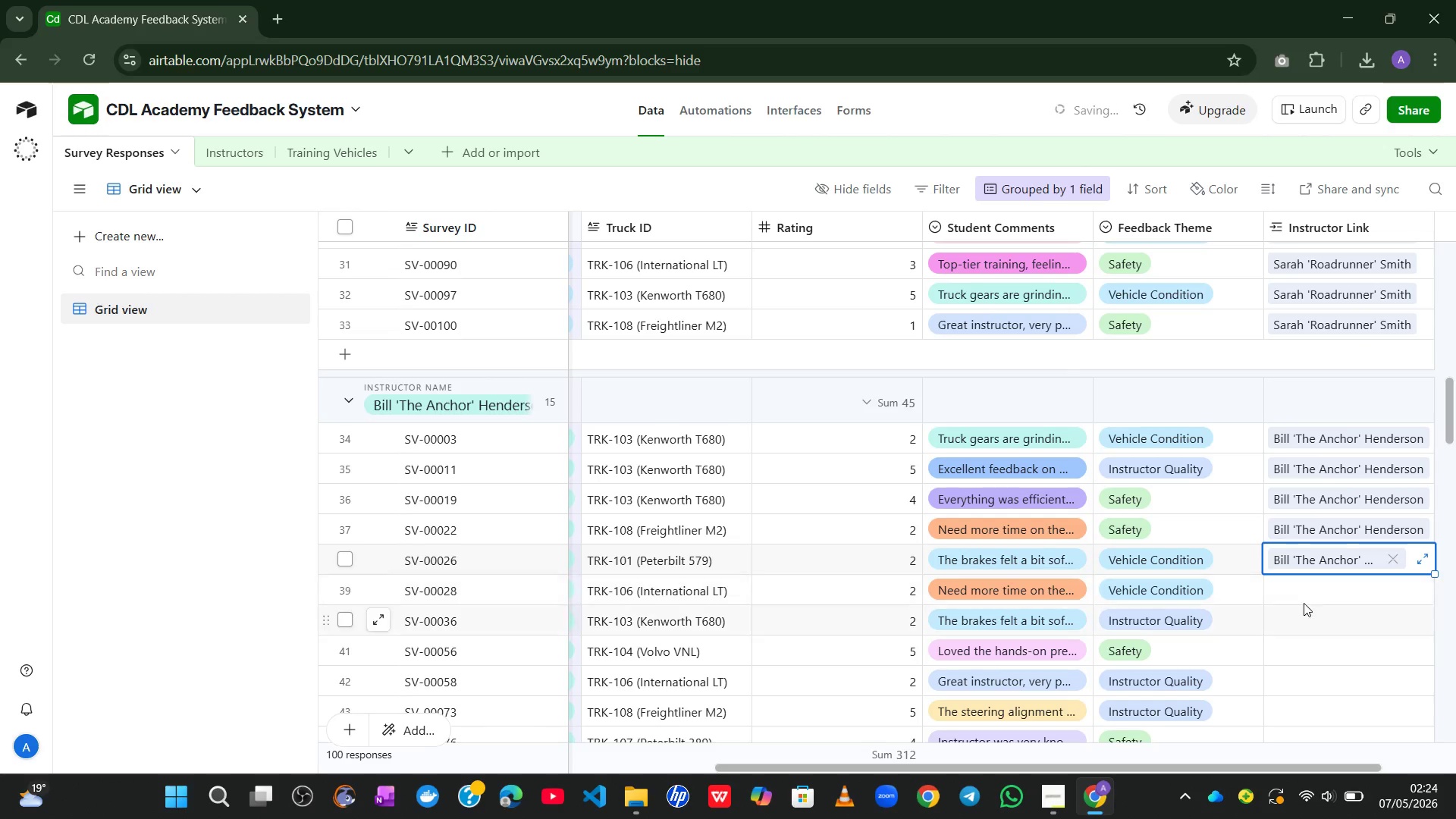 
left_click([1313, 593])
 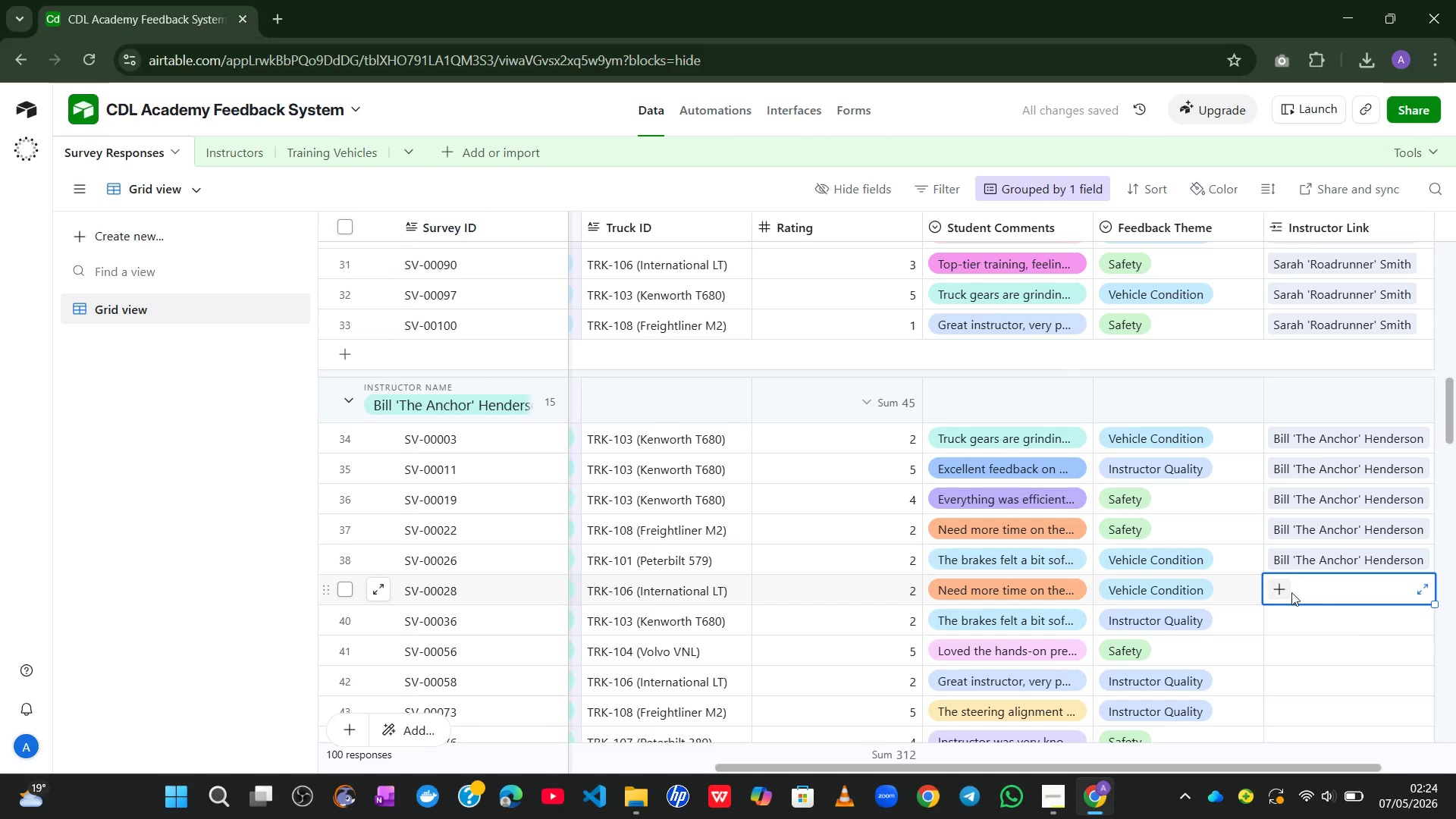 
left_click([1289, 592])
 